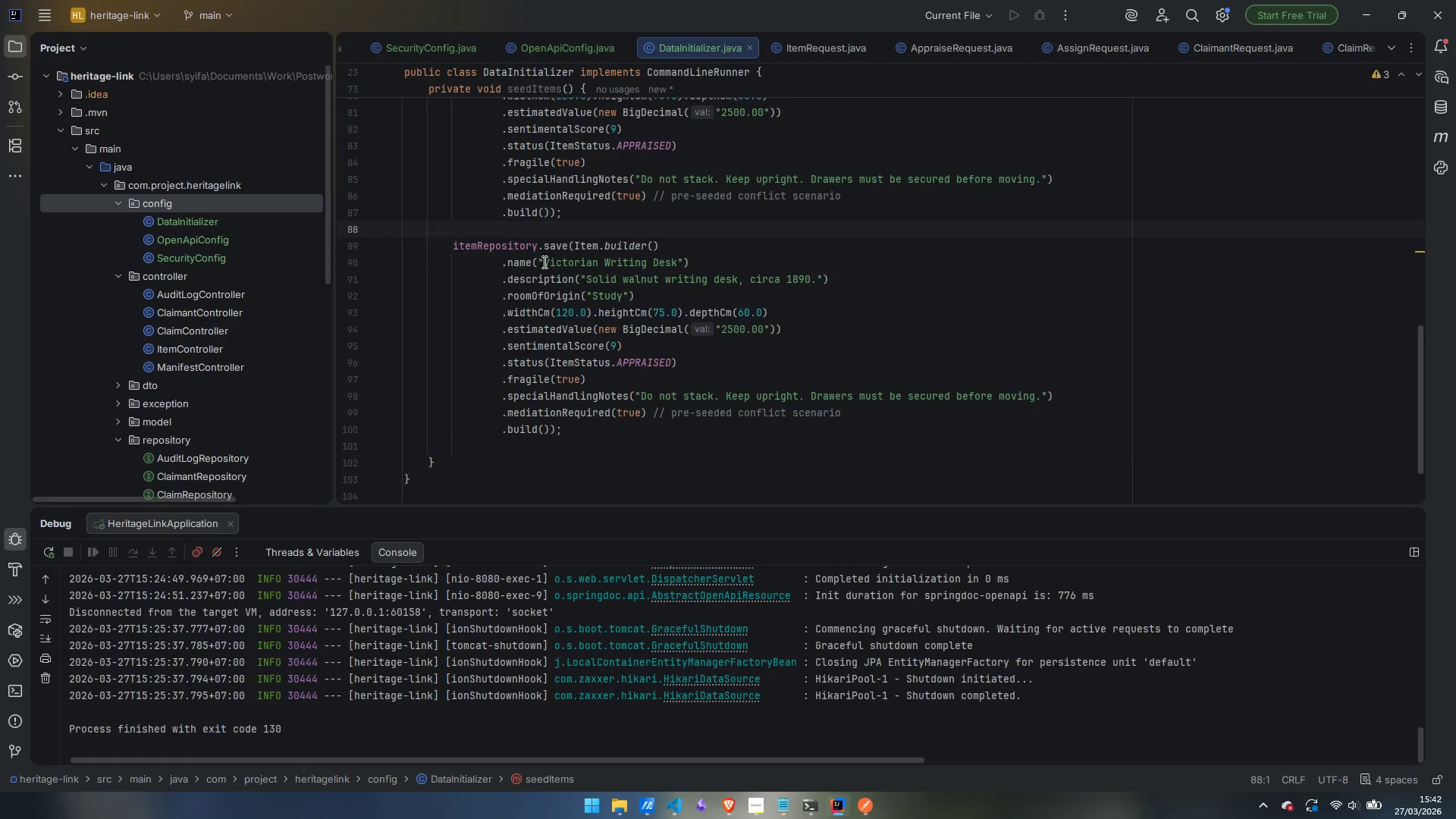 
left_click_drag(start_coordinate=[543, 262], to_coordinate=[679, 270])
 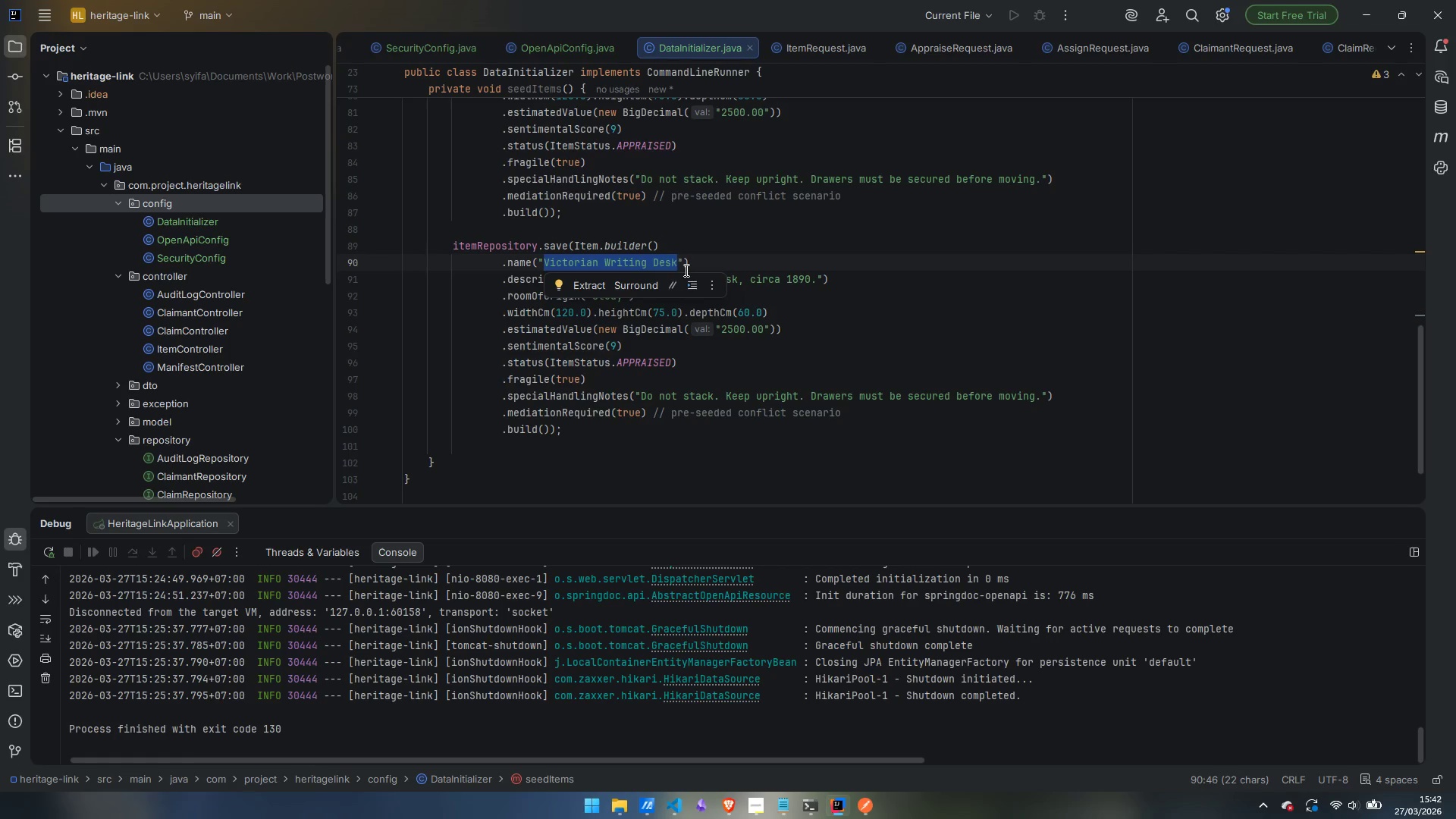 
type(Leather-Bound Familuy)
key(Backspace)
key(Backspace)
type(y Bible (1923))
 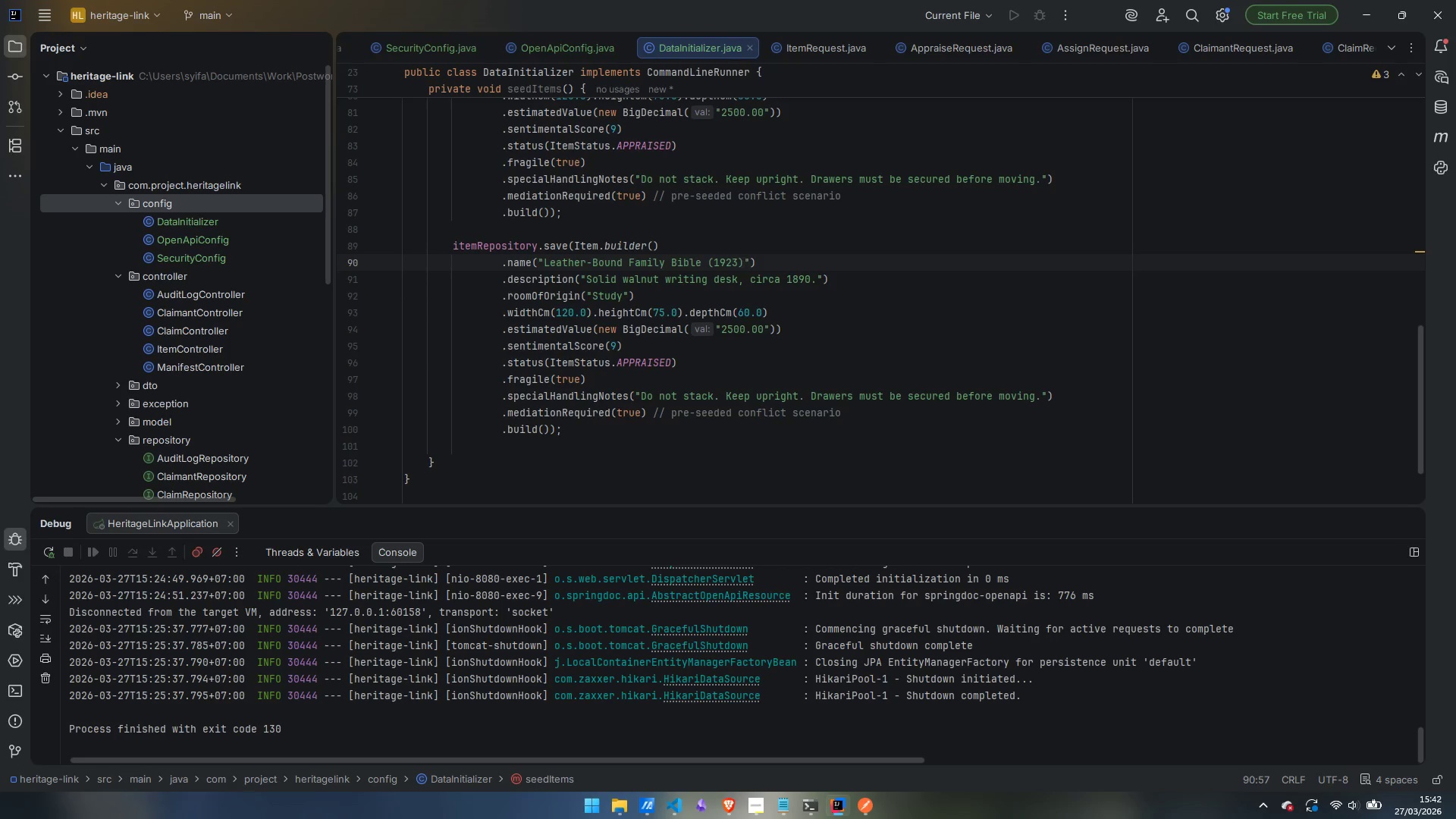 
left_click_drag(start_coordinate=[588, 279], to_coordinate=[816, 276])
 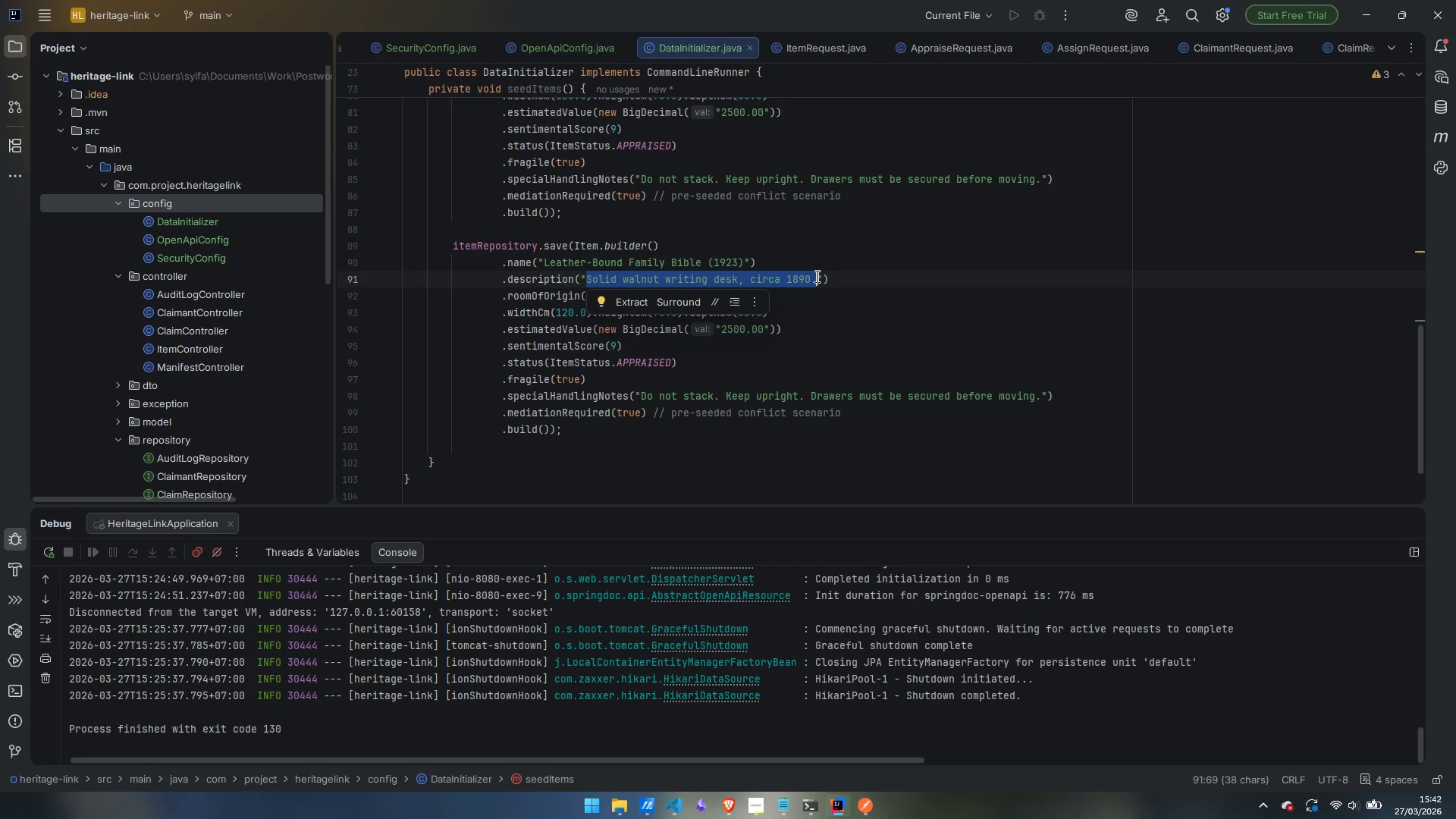 
type(Family bibble)
 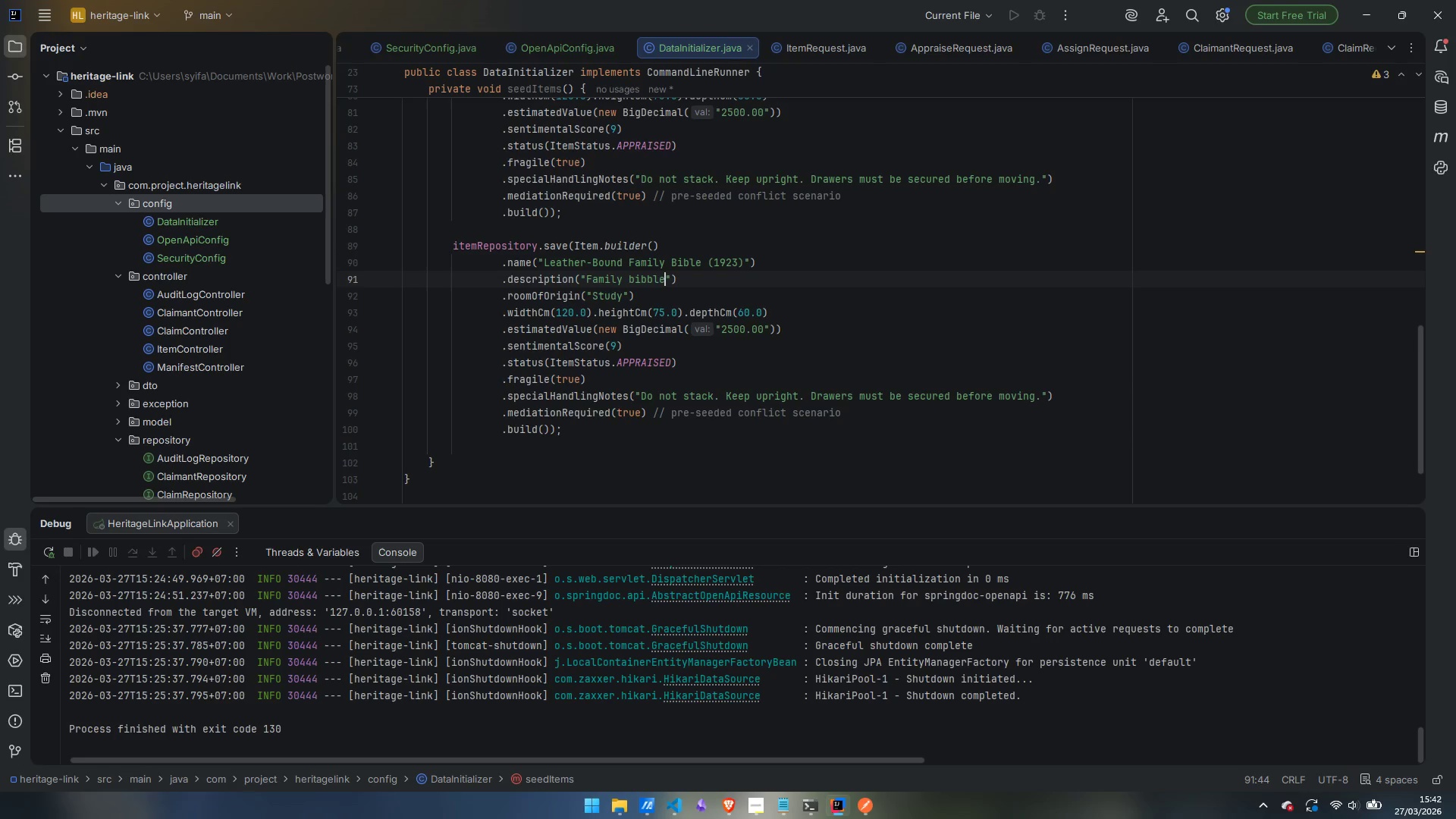 
hold_key(key=ControlLeft, duration=1.12)
 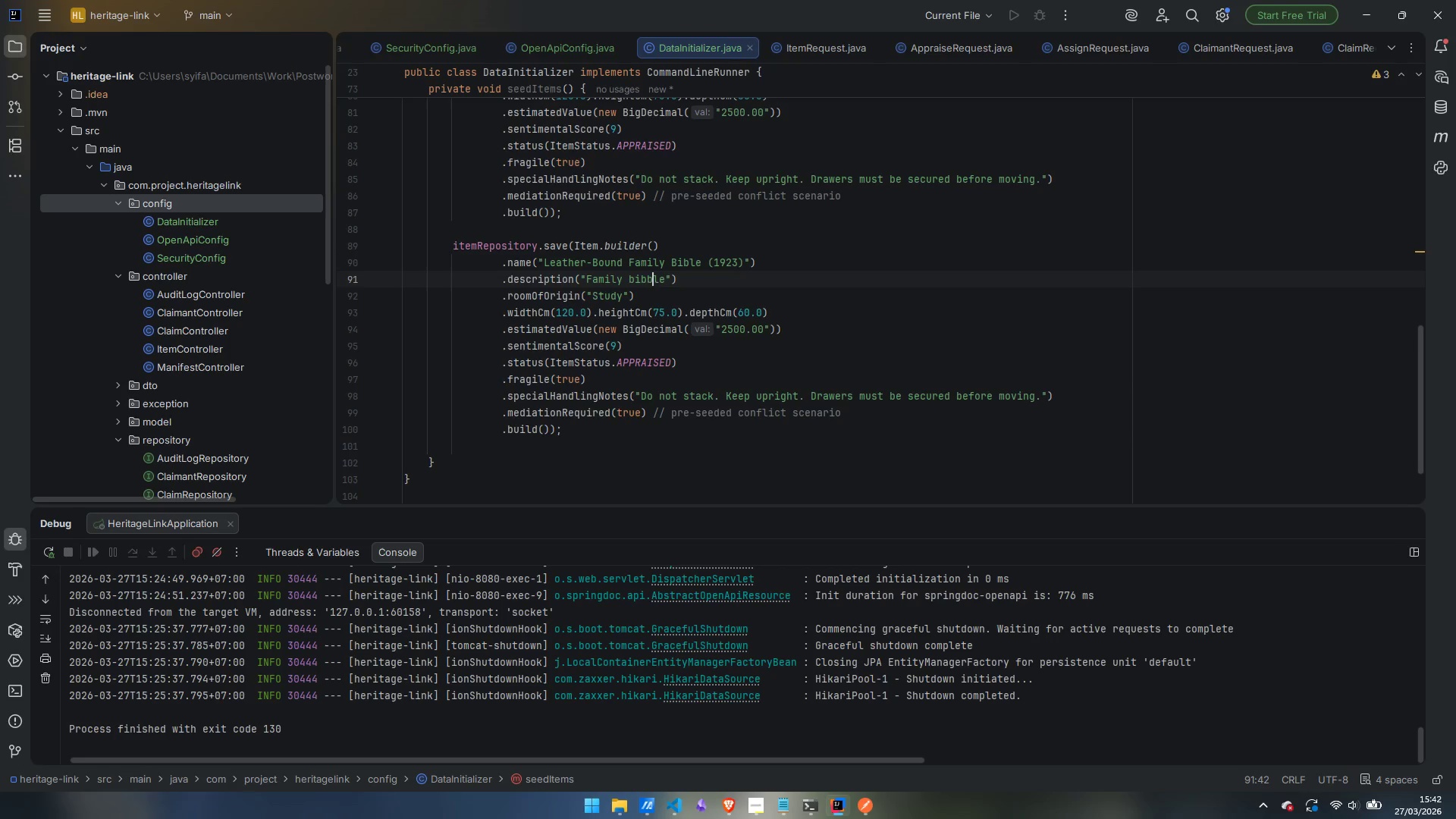 
key(ArrowLeft)
 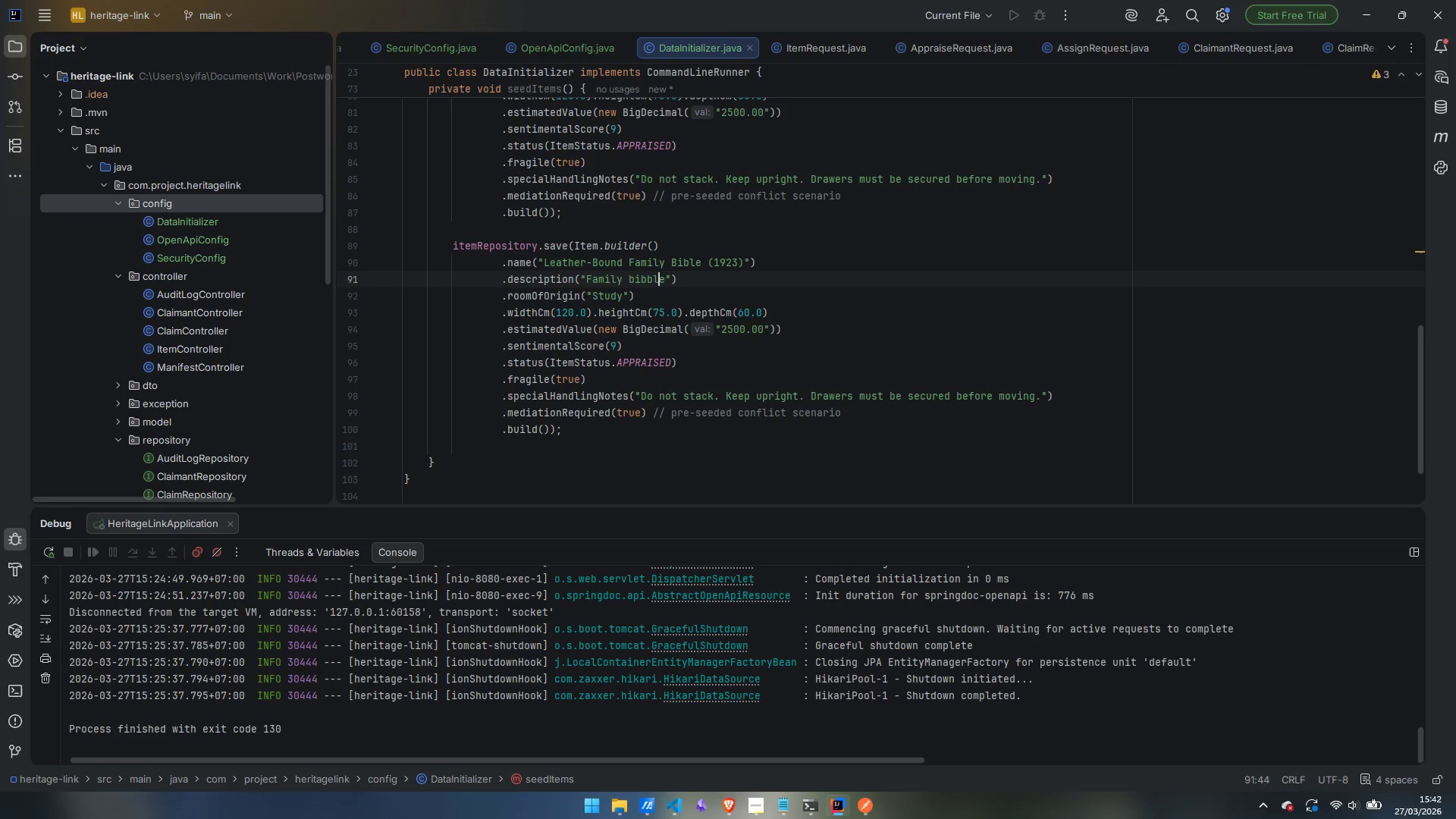 
key(ArrowLeft)
 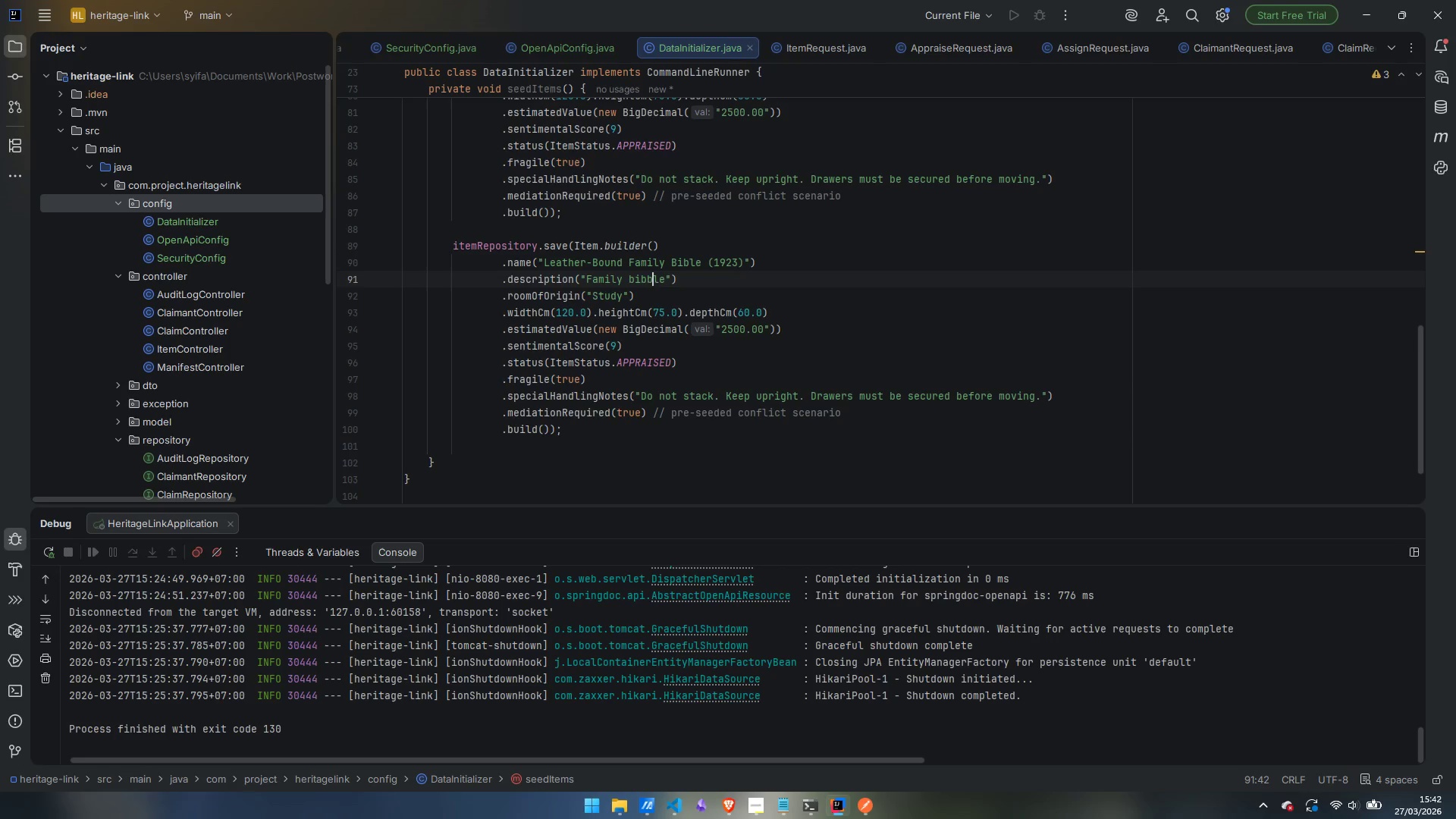 
key(Backspace)
 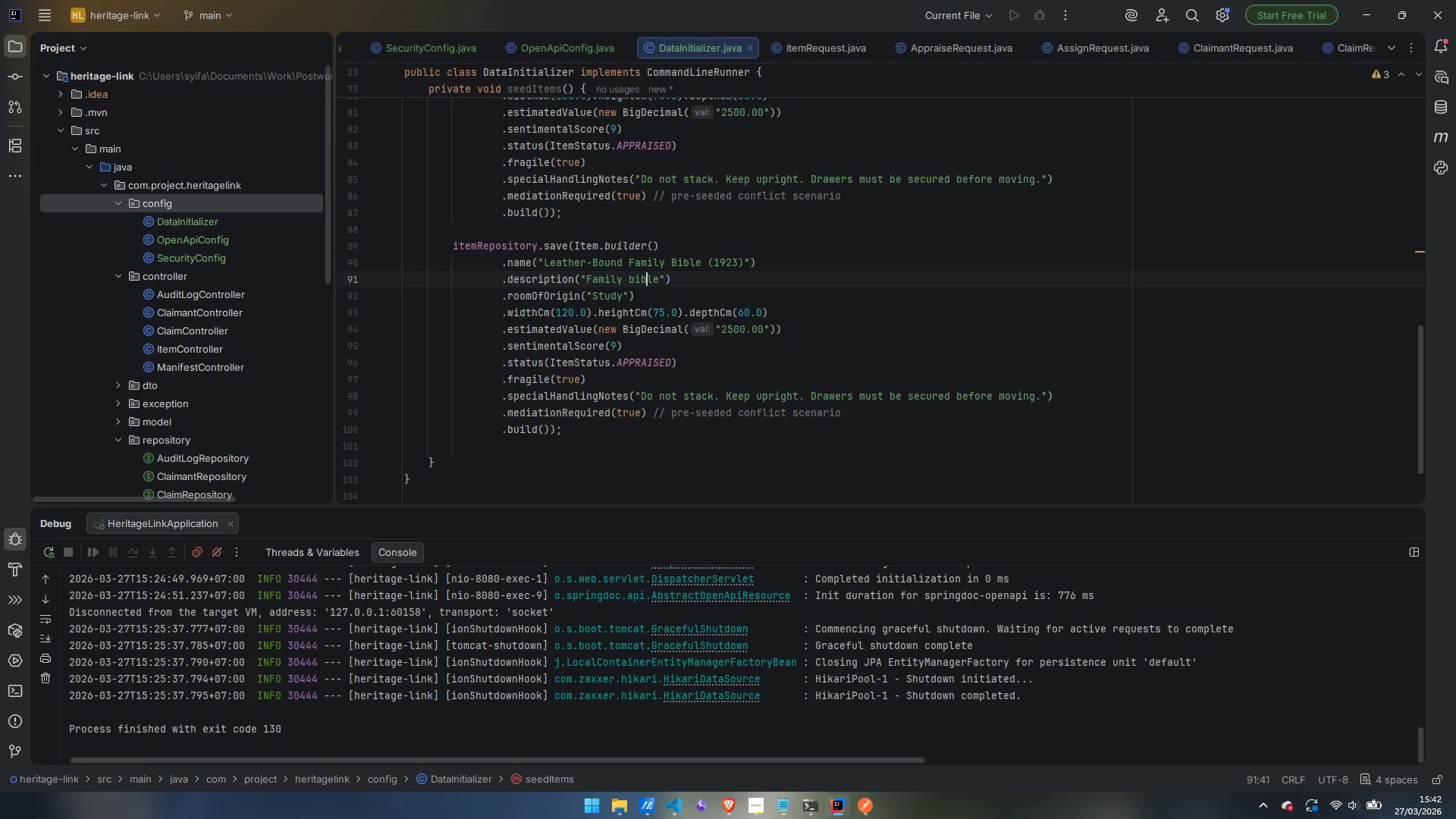 
key(Control+ArrowLeft)
 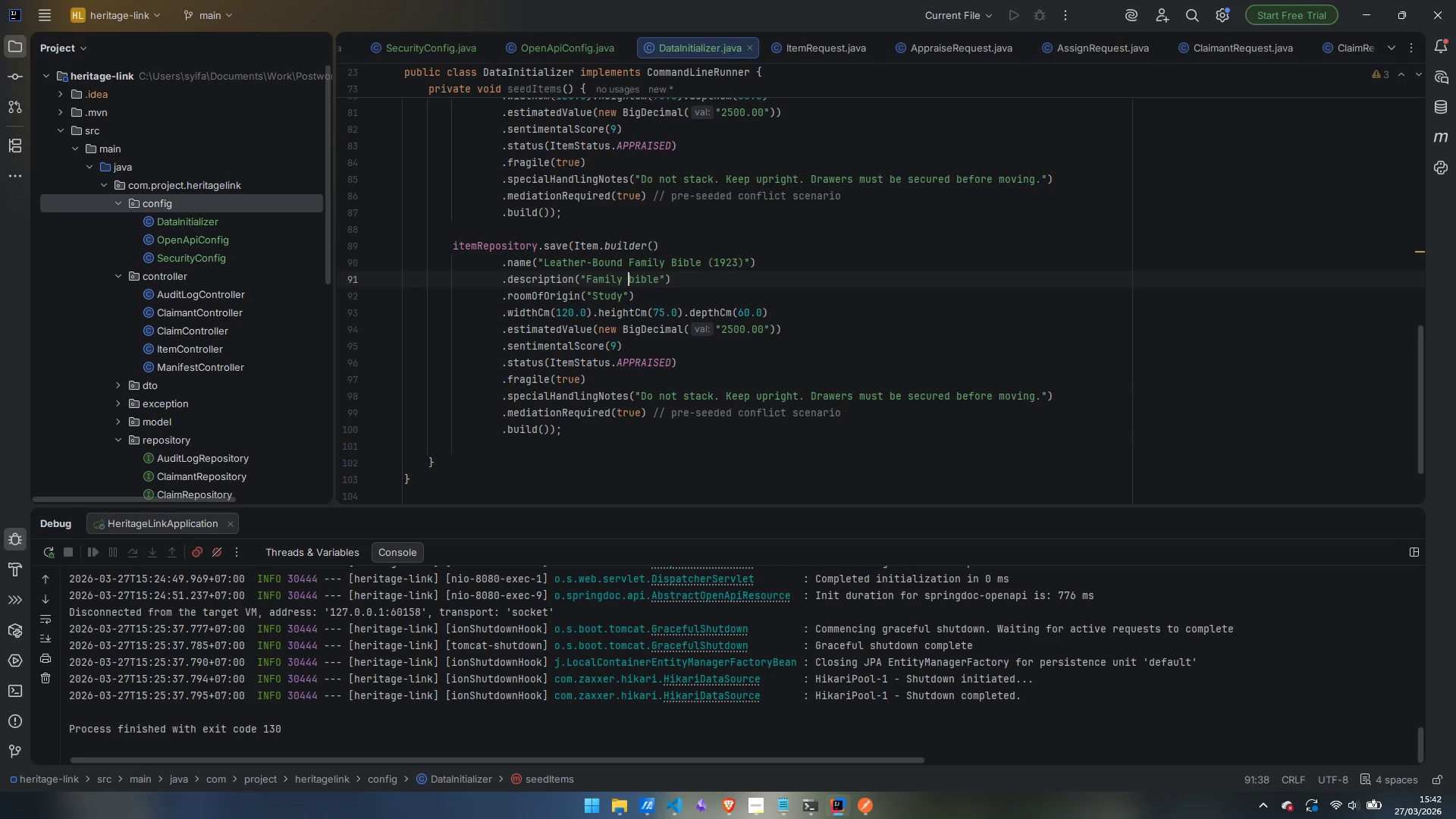 
key(ArrowRight)
 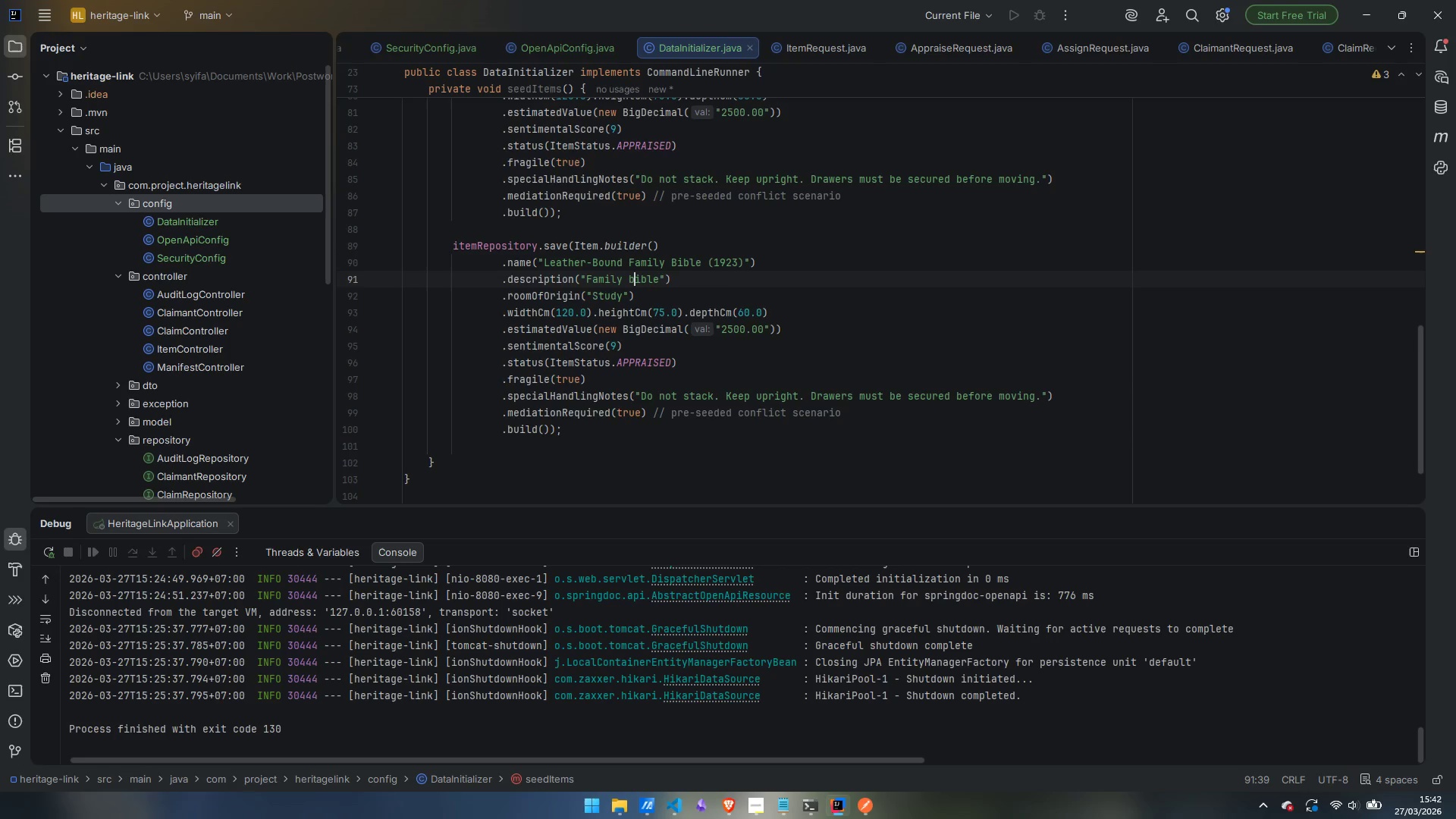 
key(Backspace)
 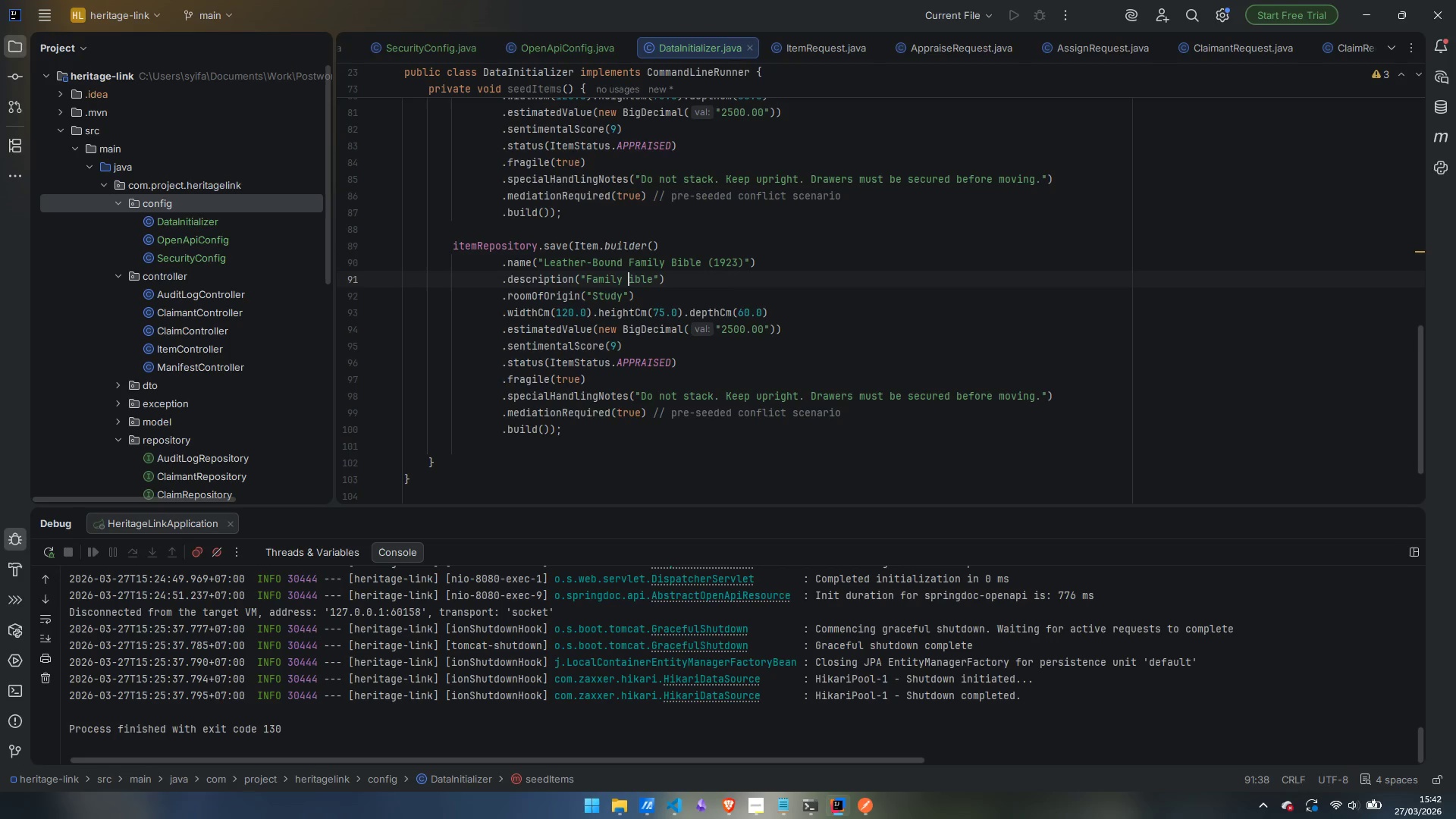 
key(Shift+B)
 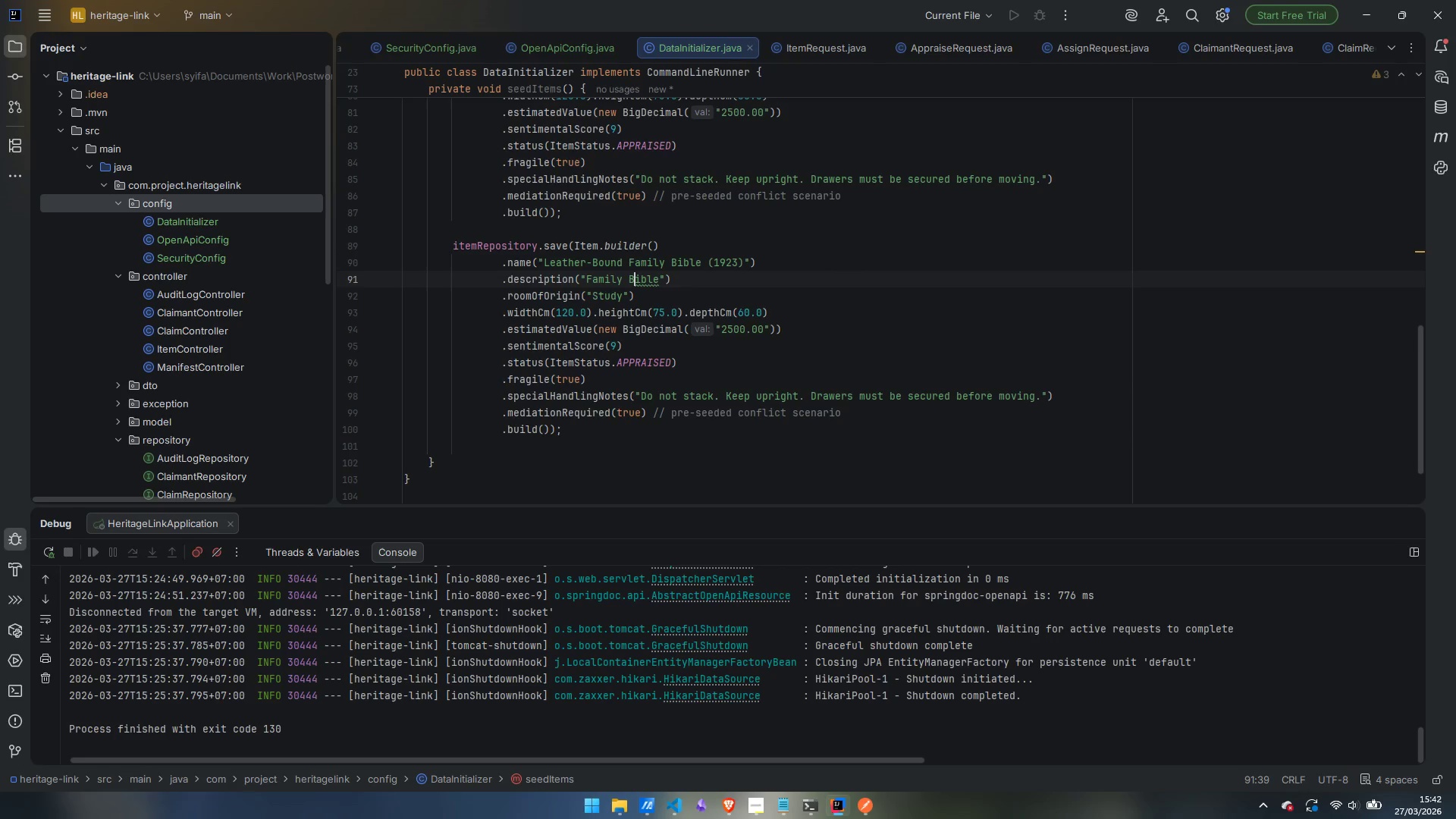 
key(Control+ArrowRight)
 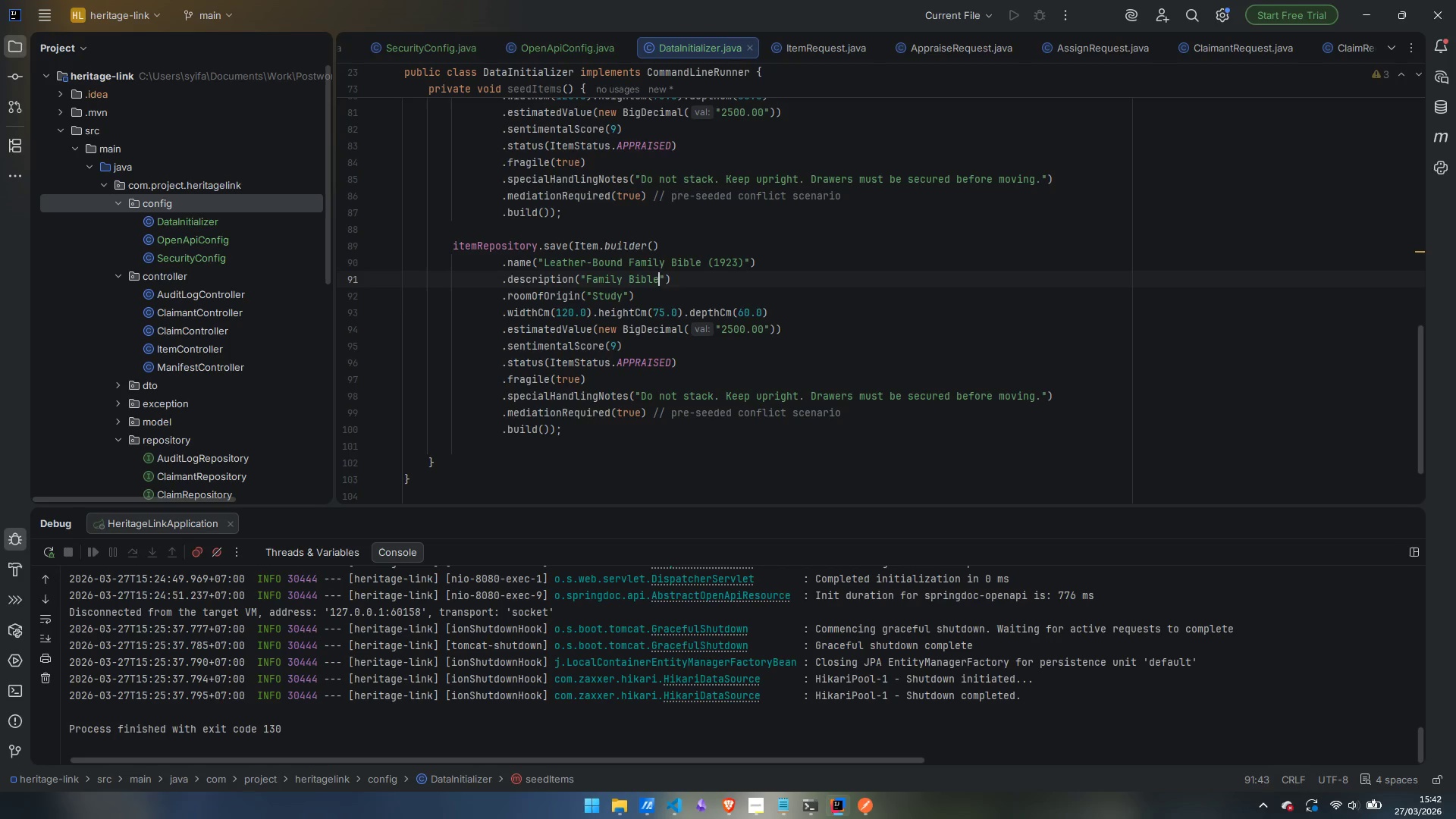 
type( with handwritten bith)
 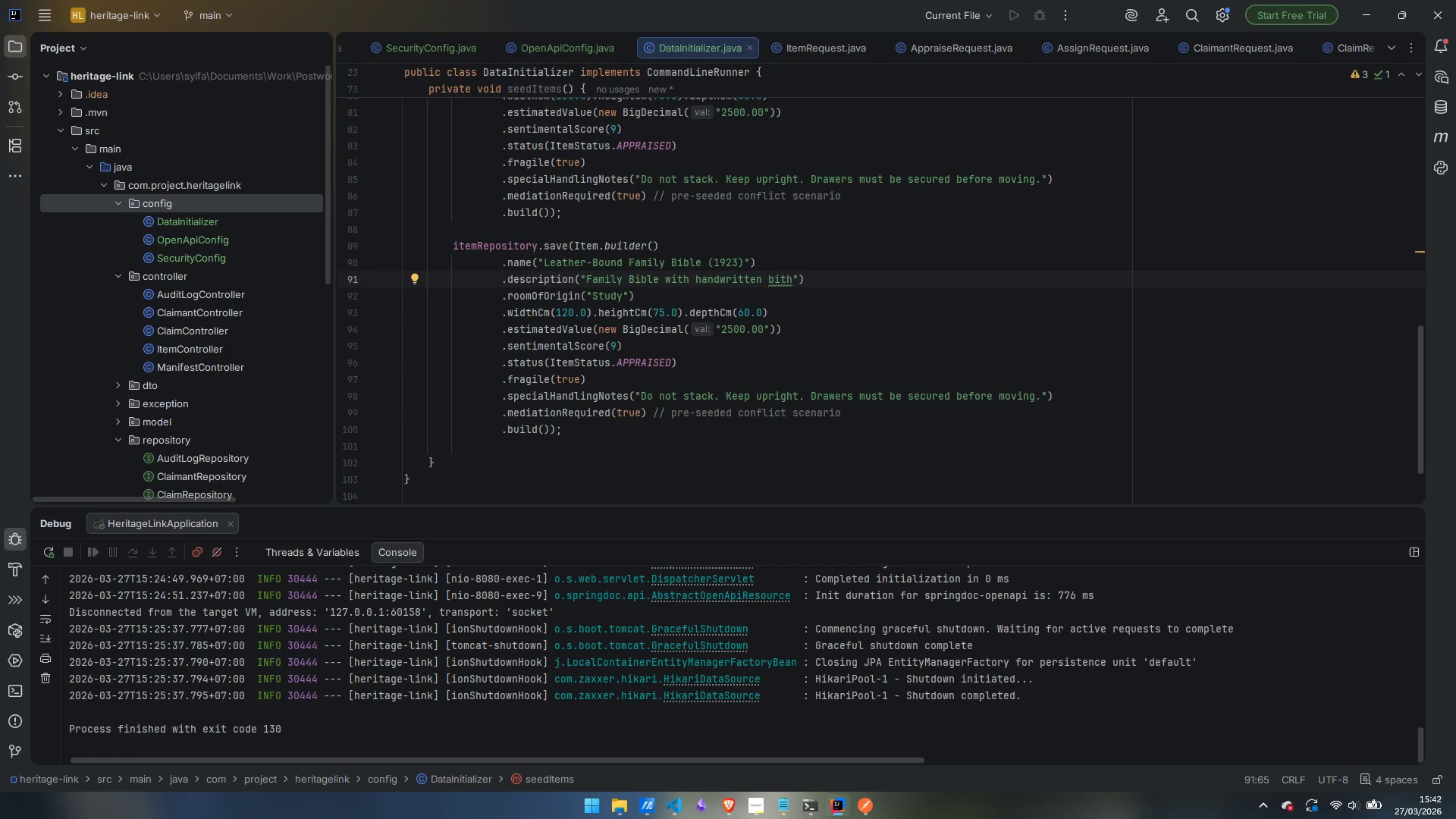 
type( recorr)
key(Backspace)
type(ds)
 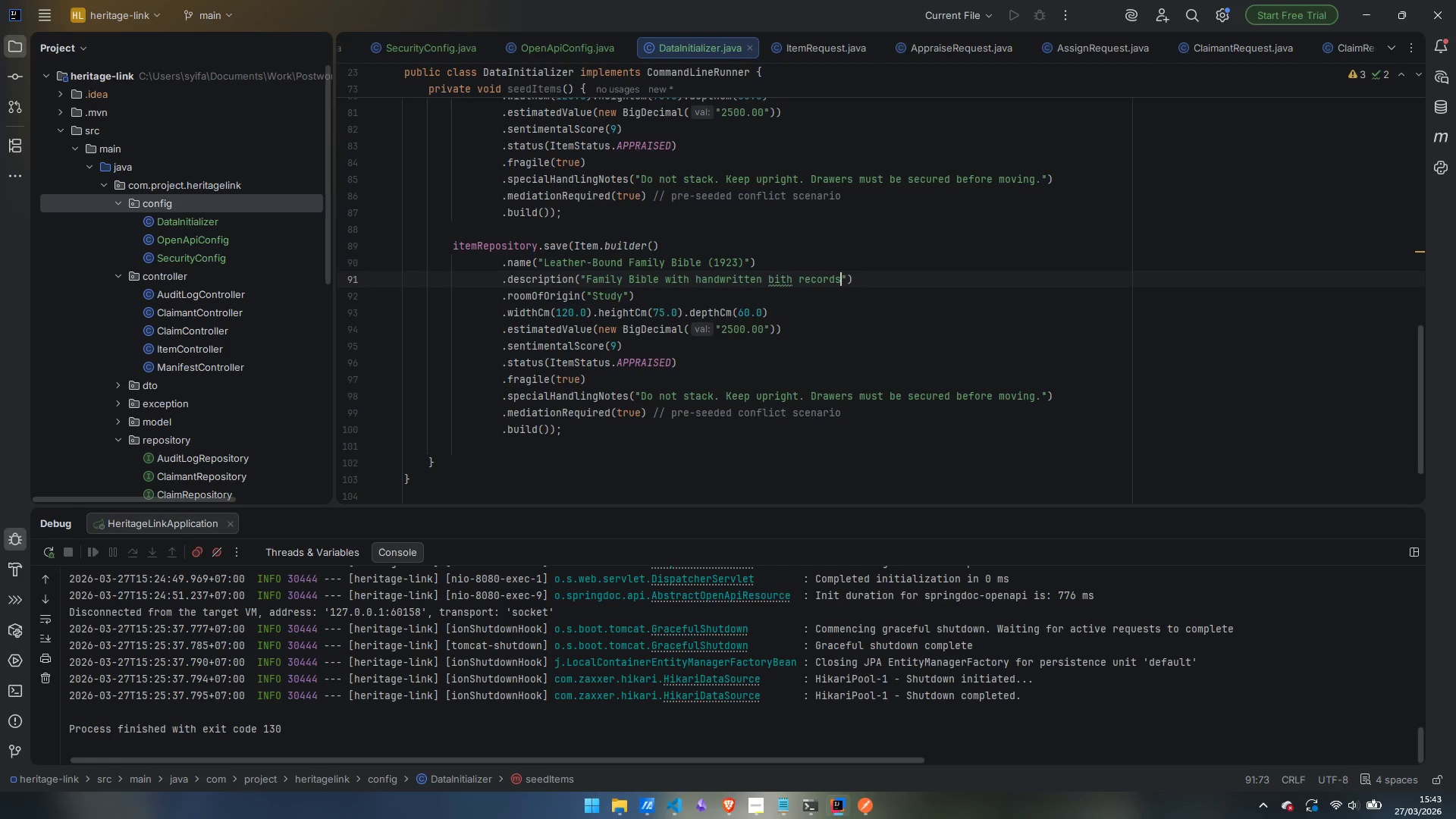 
key(Control+ArrowLeft)
 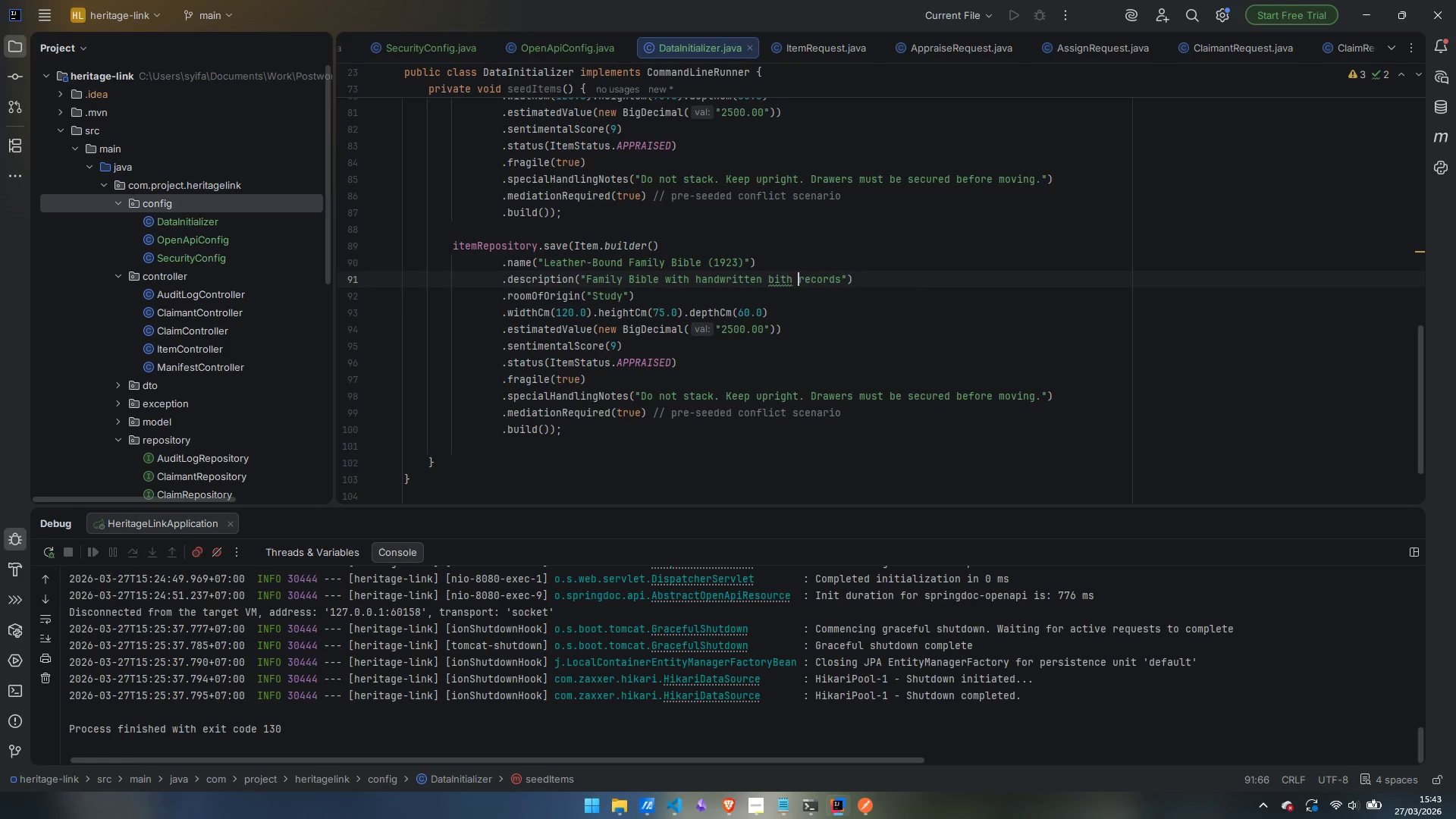 
key(Control+ArrowLeft)
 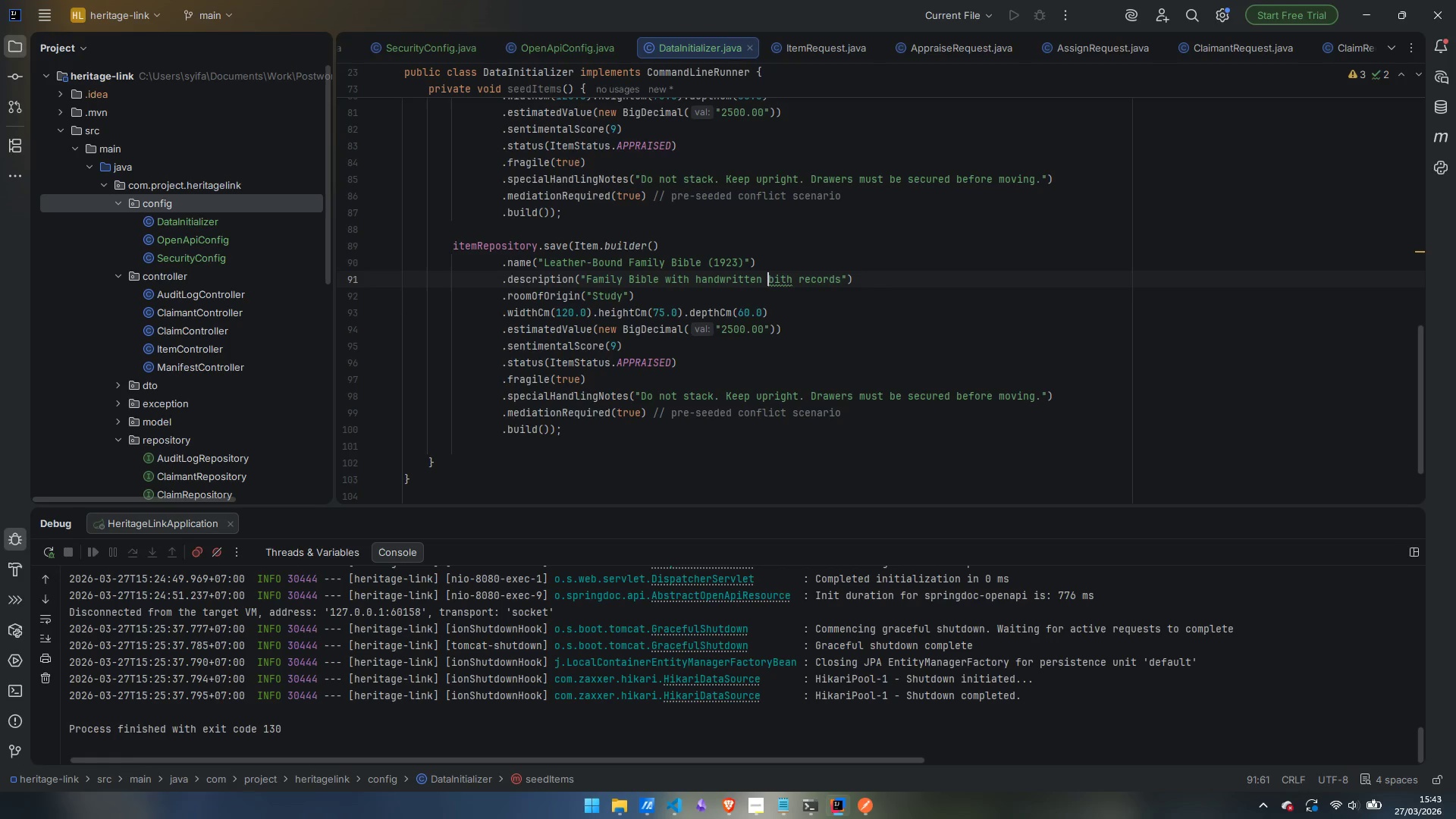 
key(ArrowRight)
 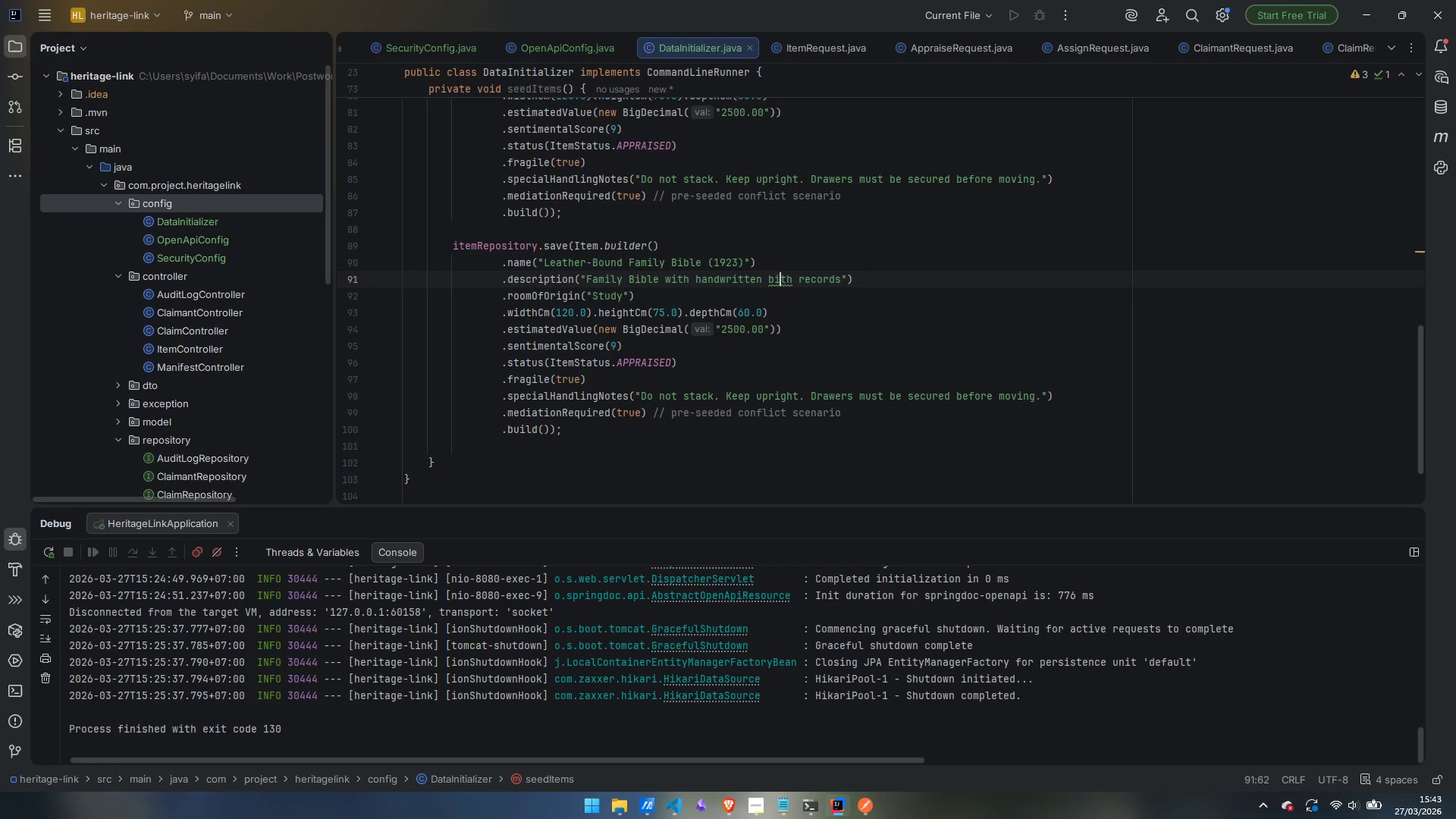 
key(ArrowRight)
 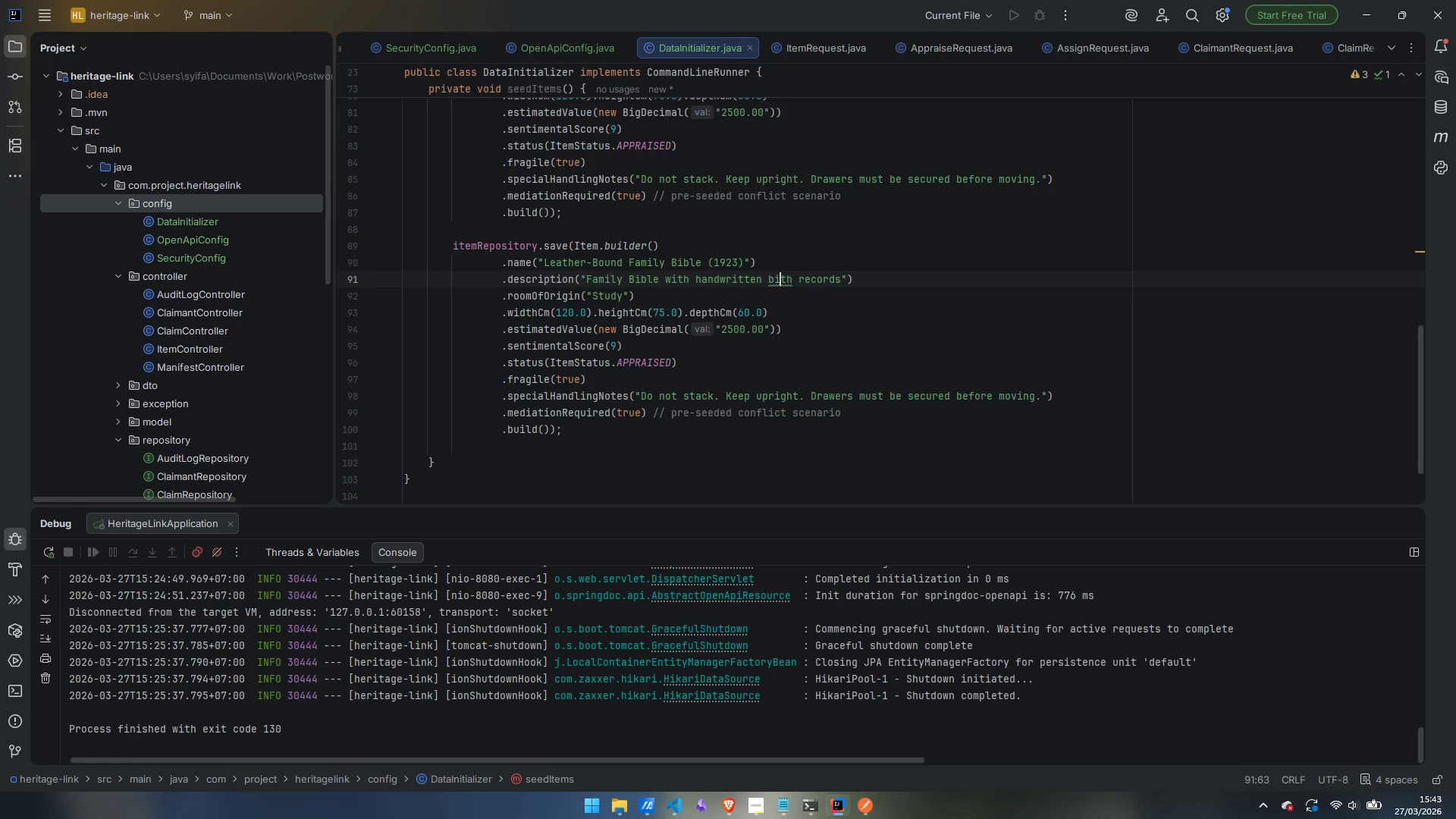 
key(ArrowRight)
 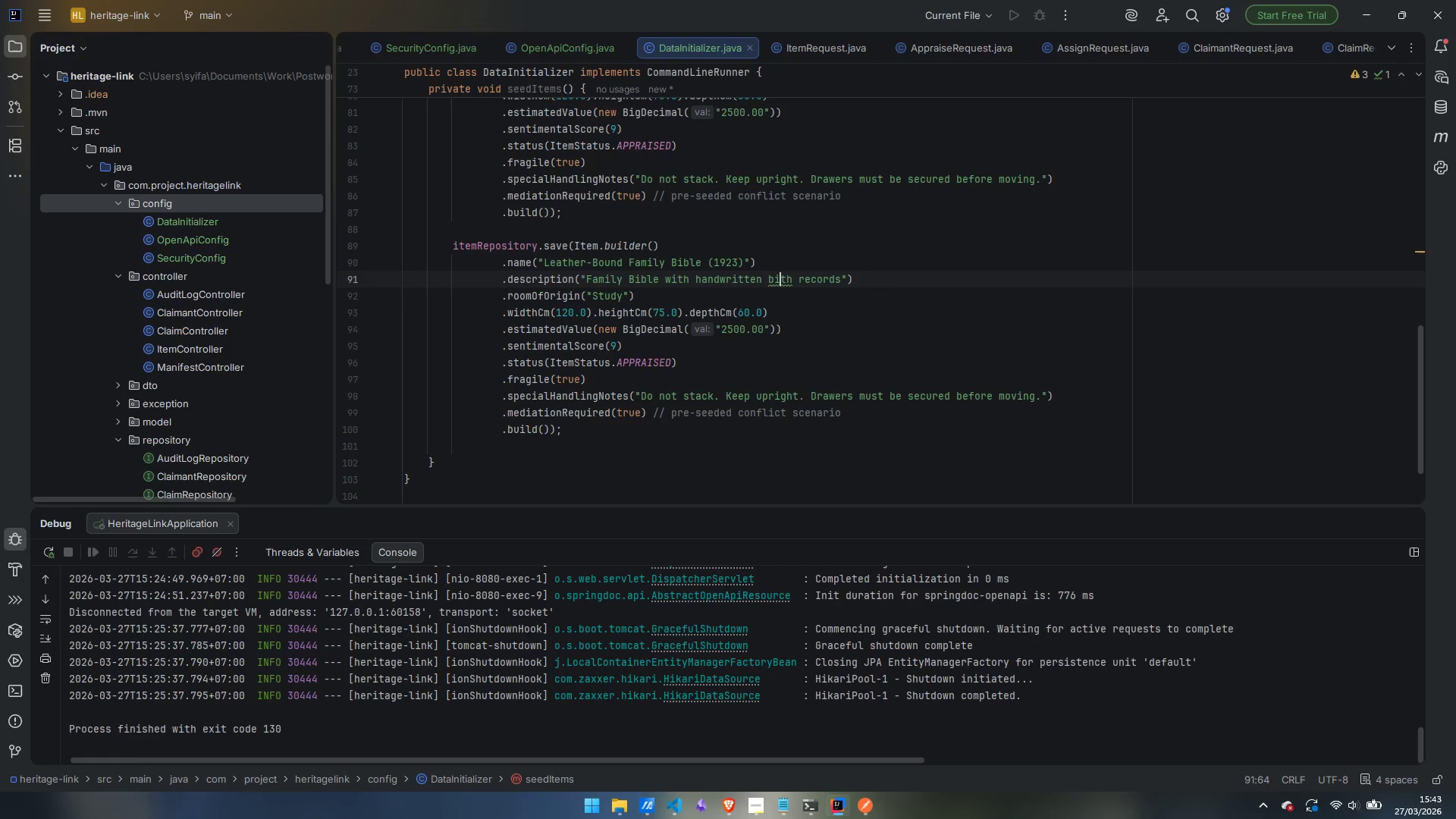 
key(ArrowLeft)
 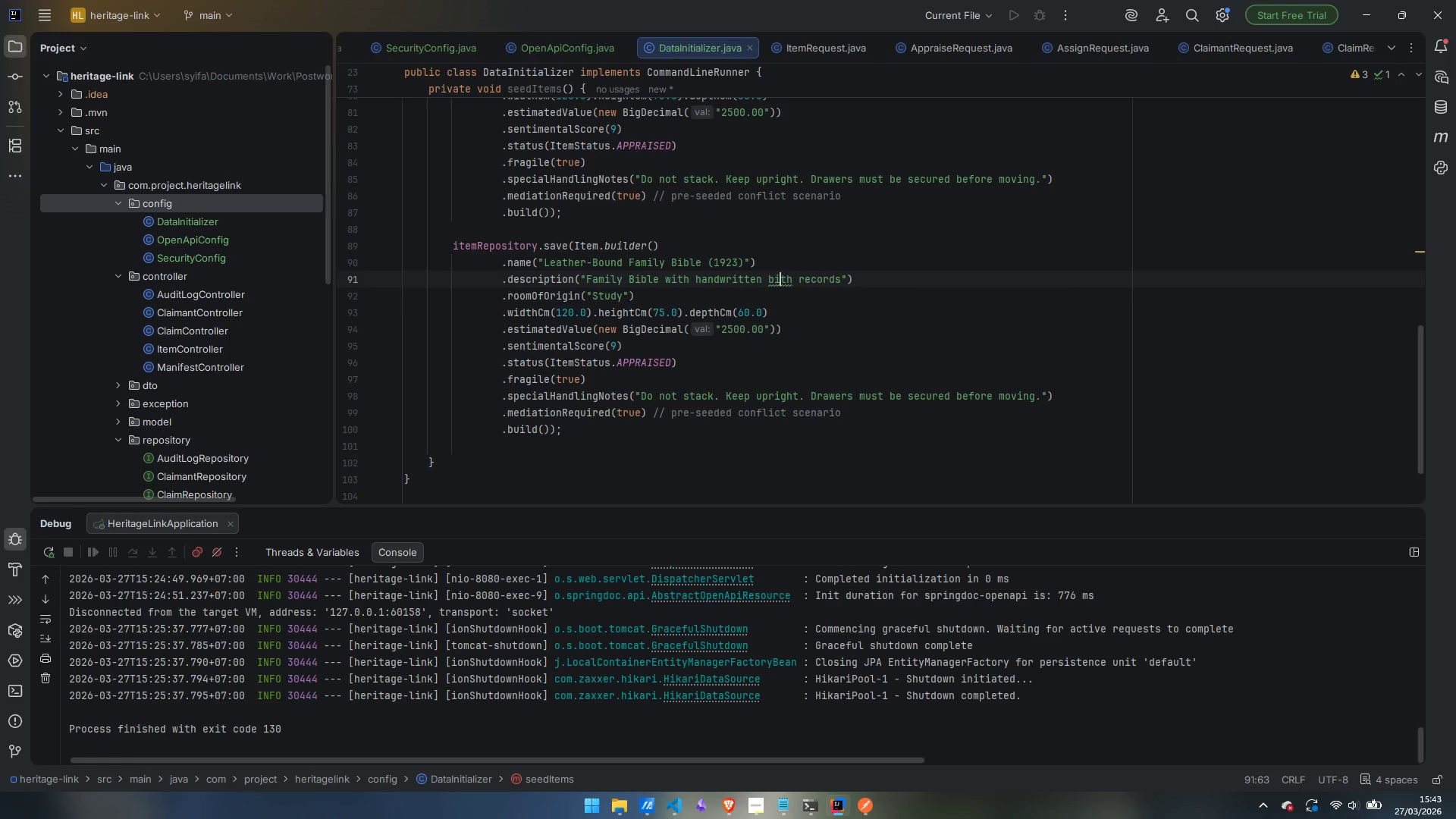 
key(R)
 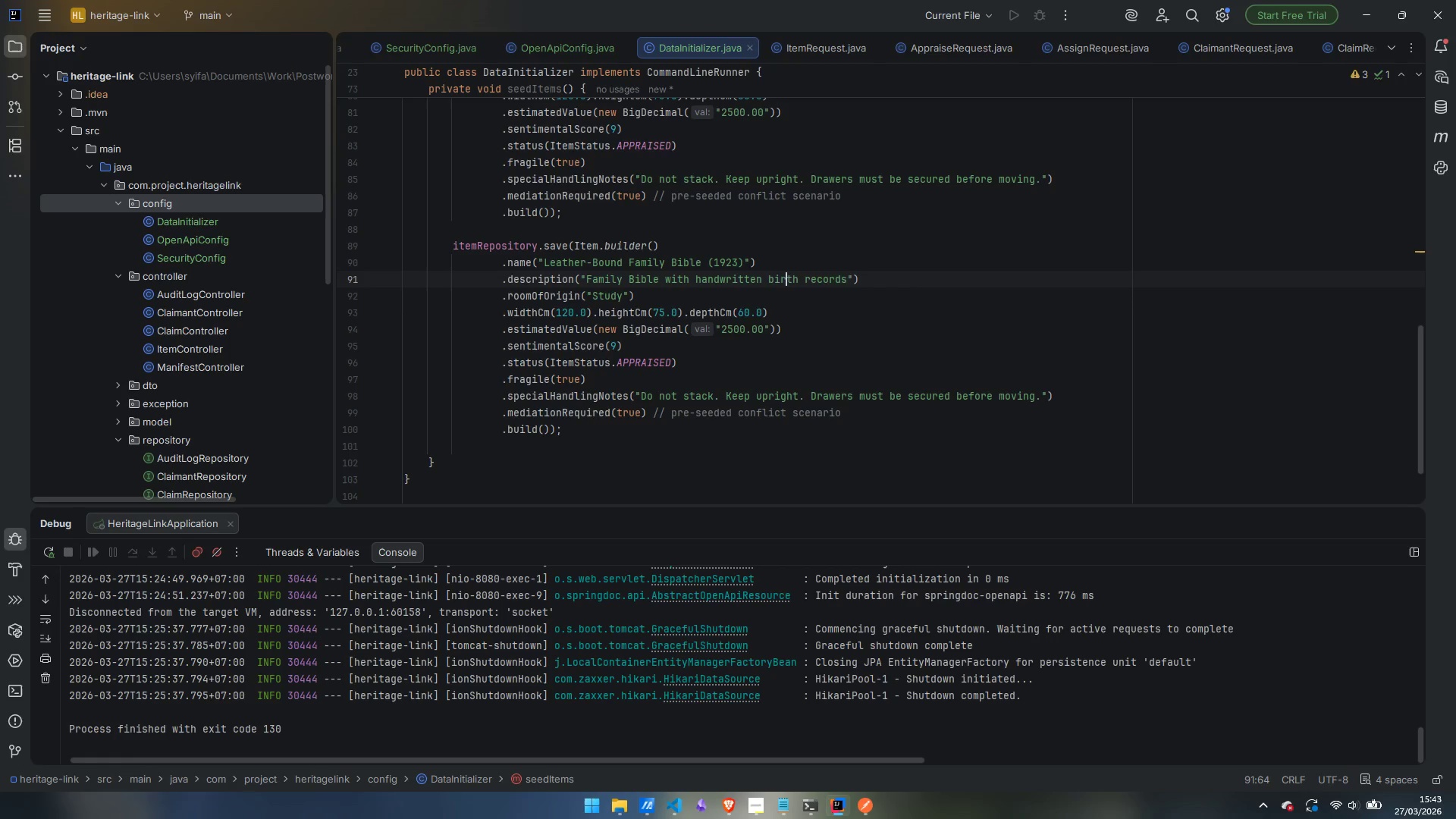 
key(Control+ArrowRight)
 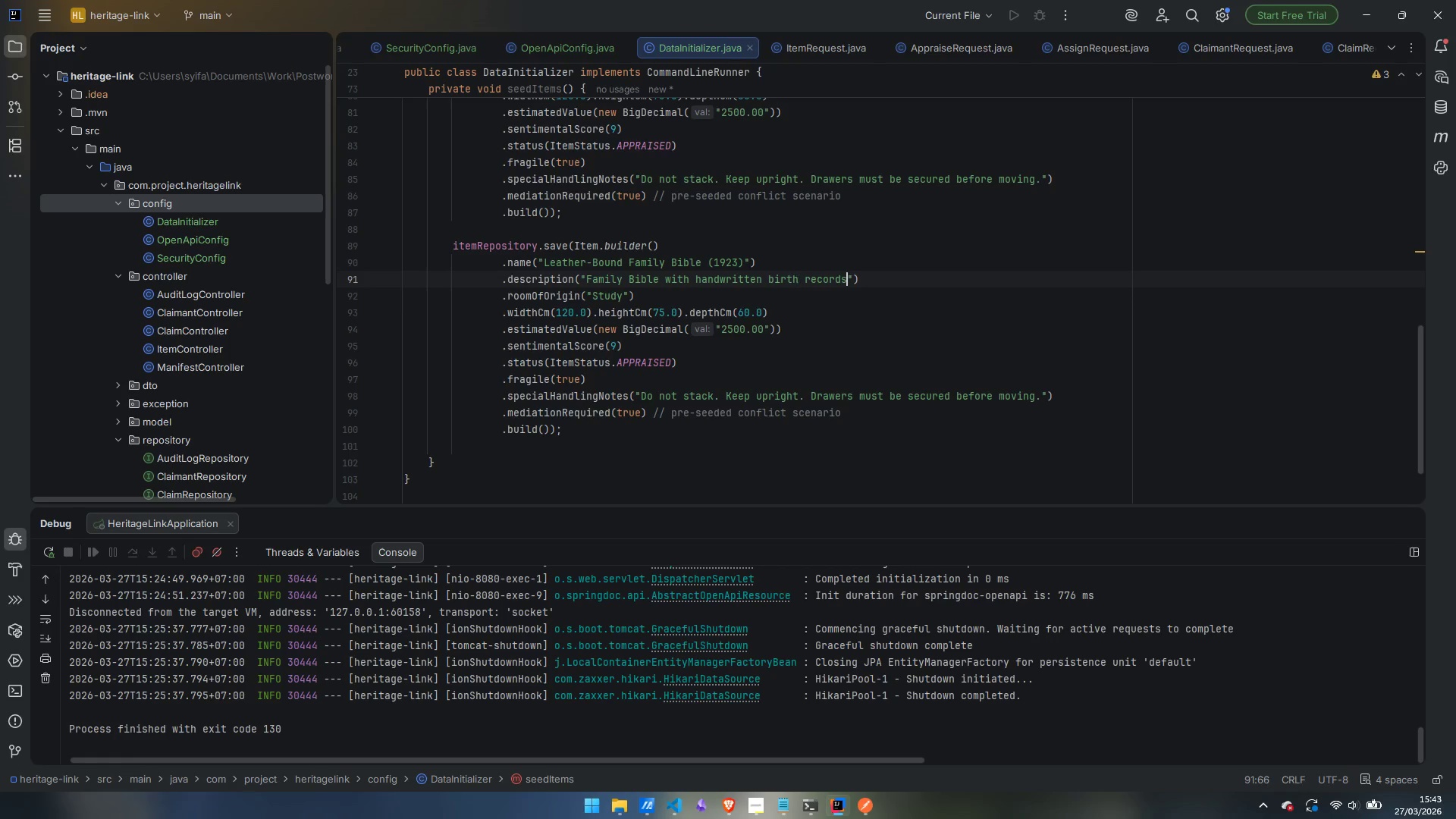 
key(Control+ArrowRight)
 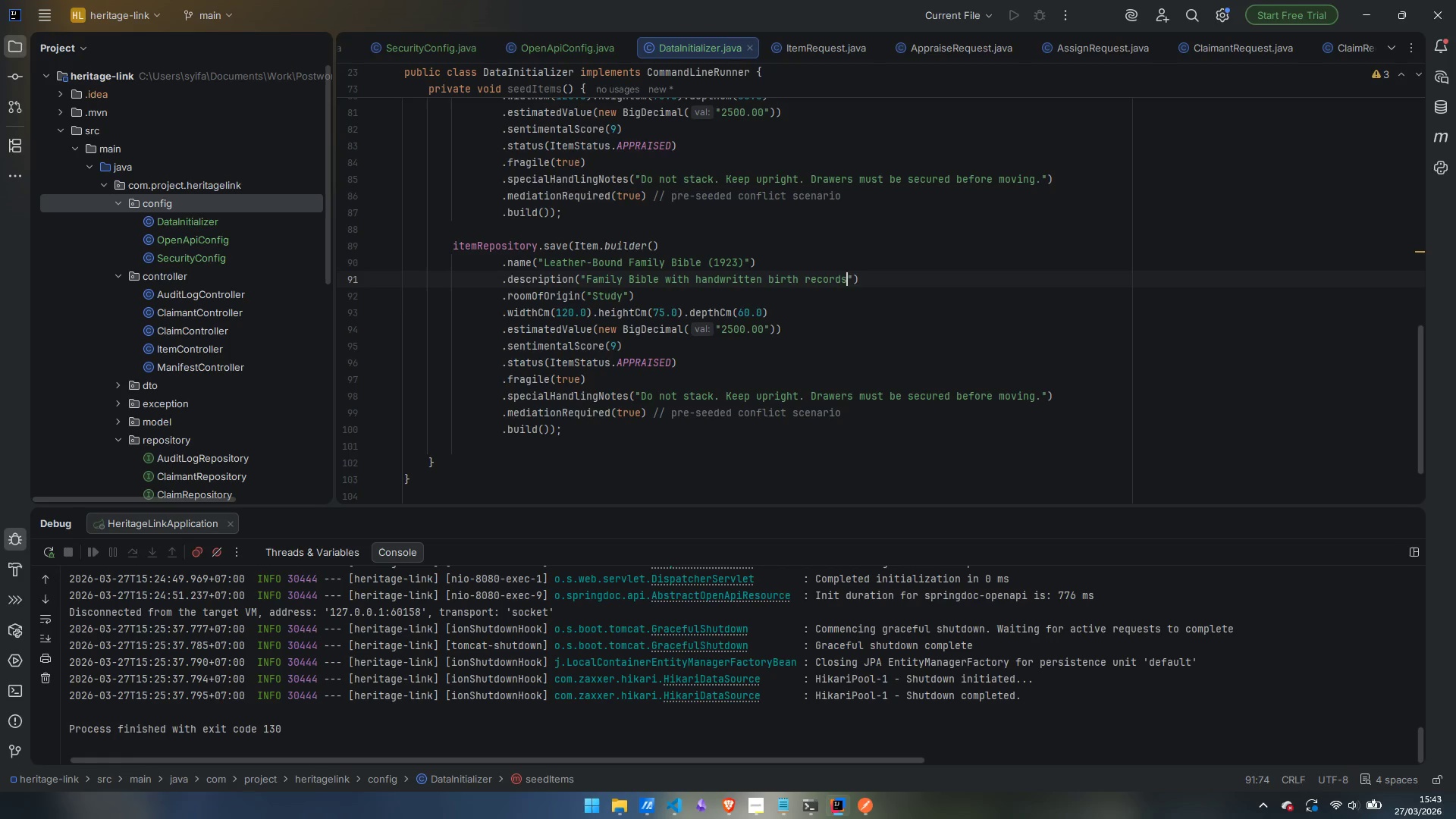 
key(Control+ArrowRight)
 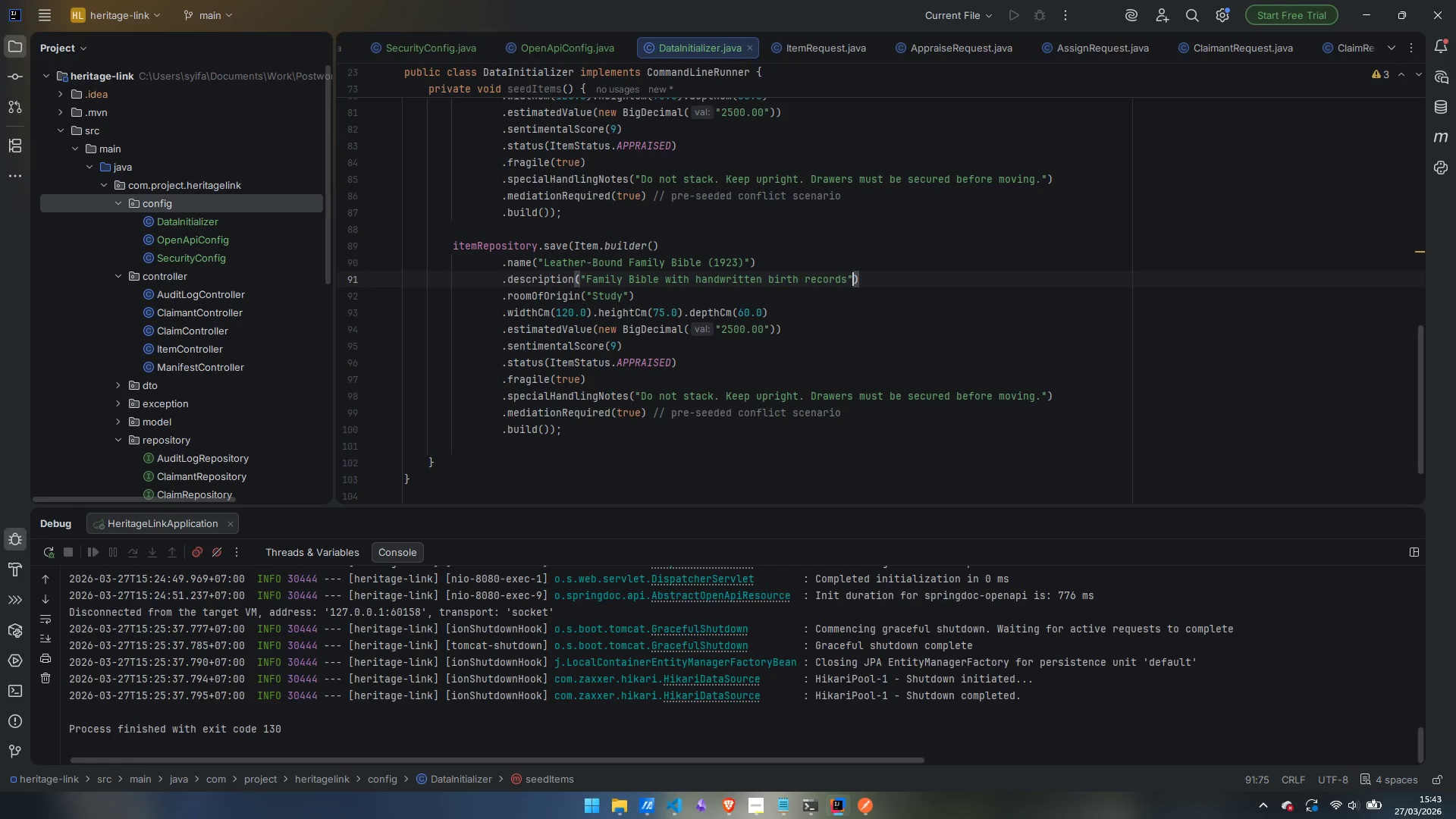 
key(ArrowLeft)
 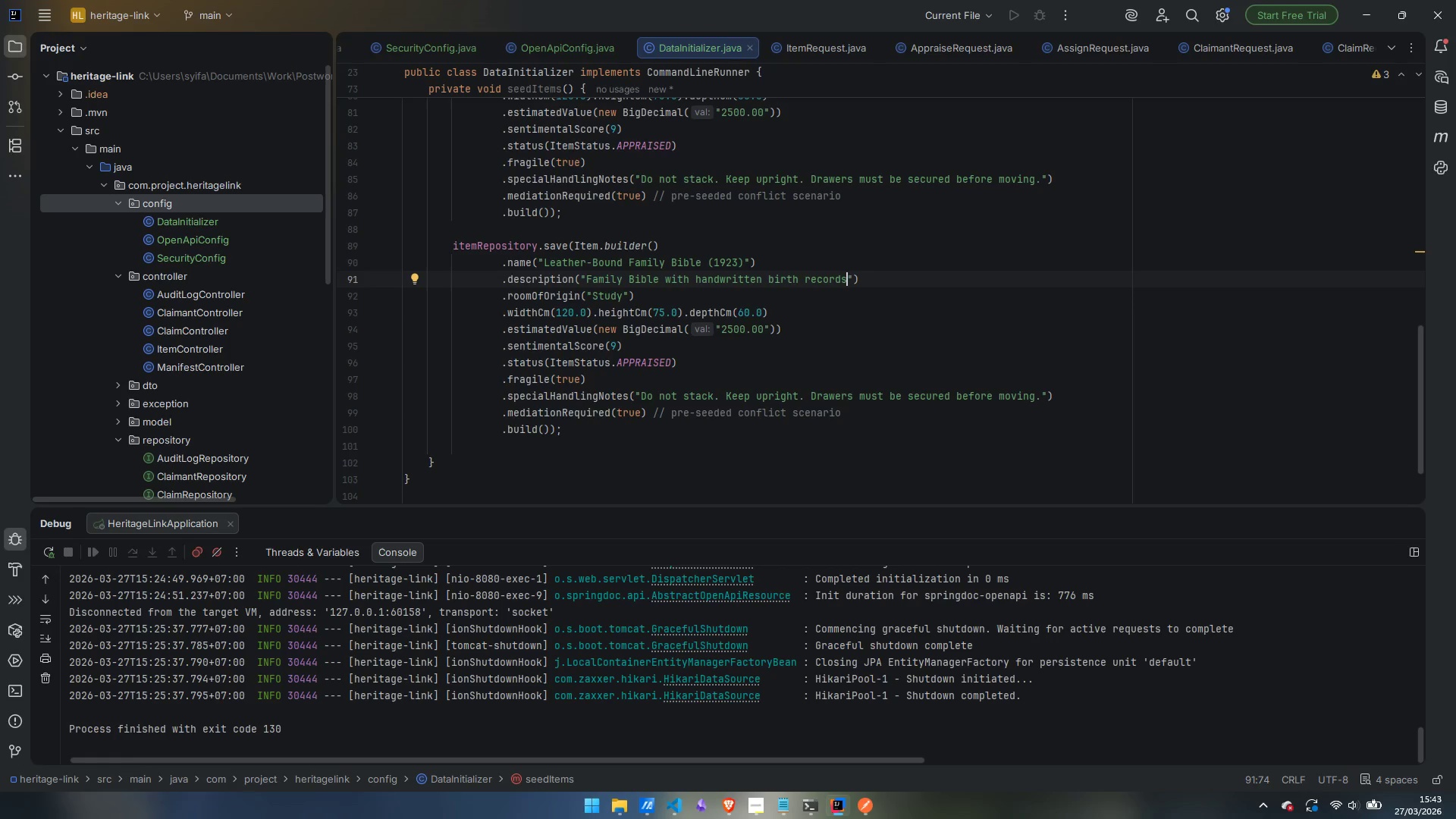 
type( spanning five generations.)
 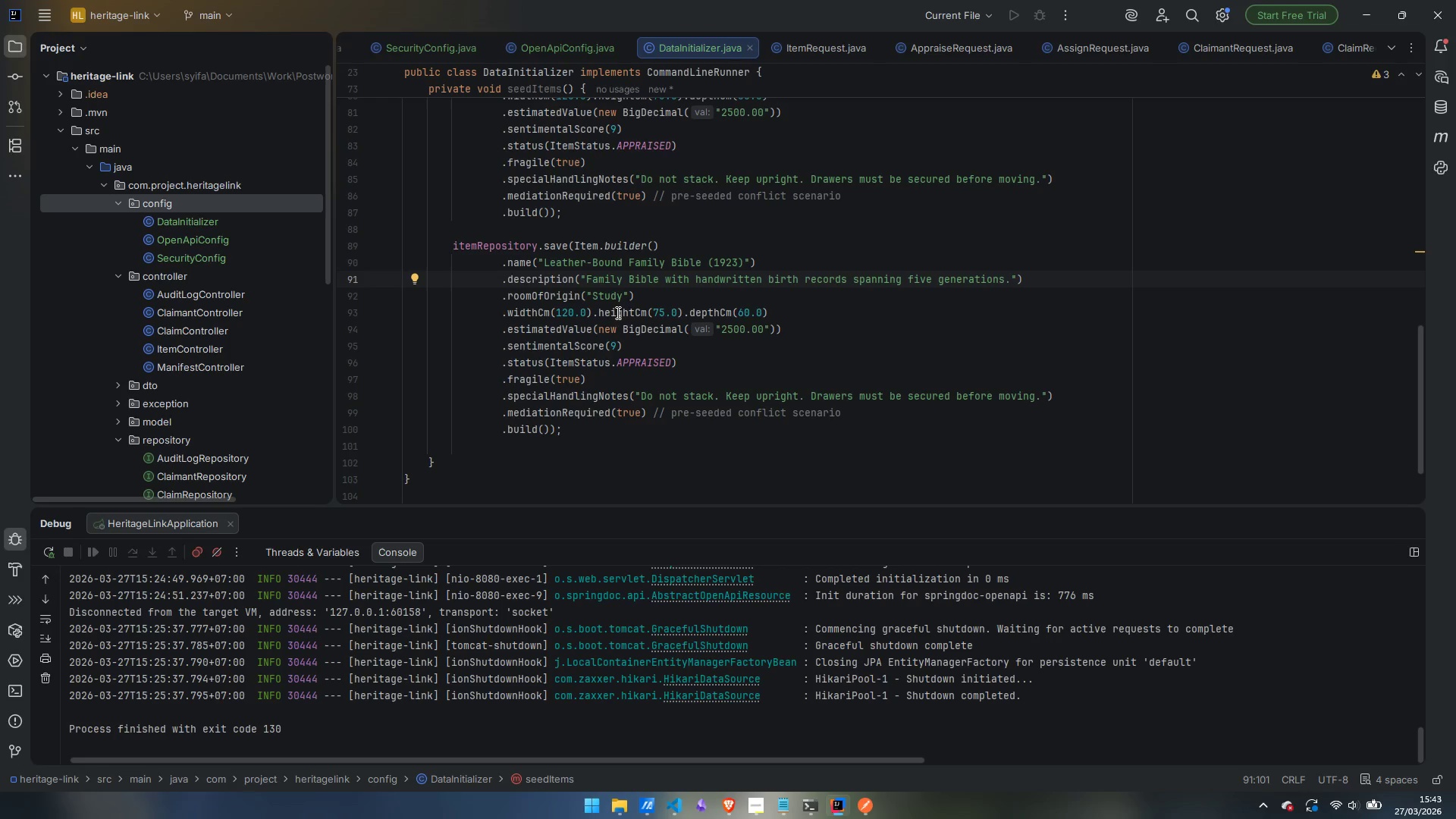 
double_click([562, 310])
 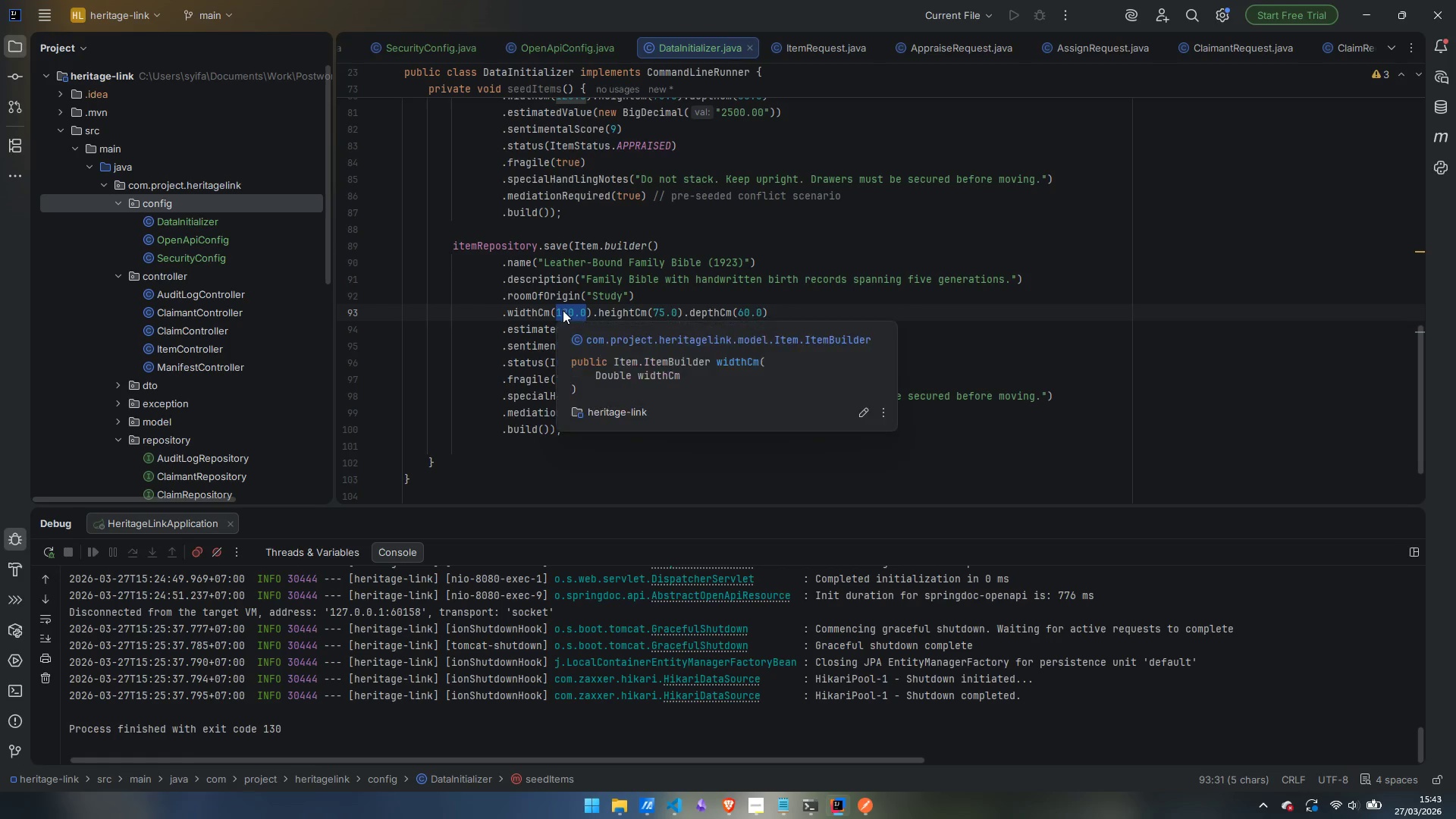 
key(ArrowLeft)
 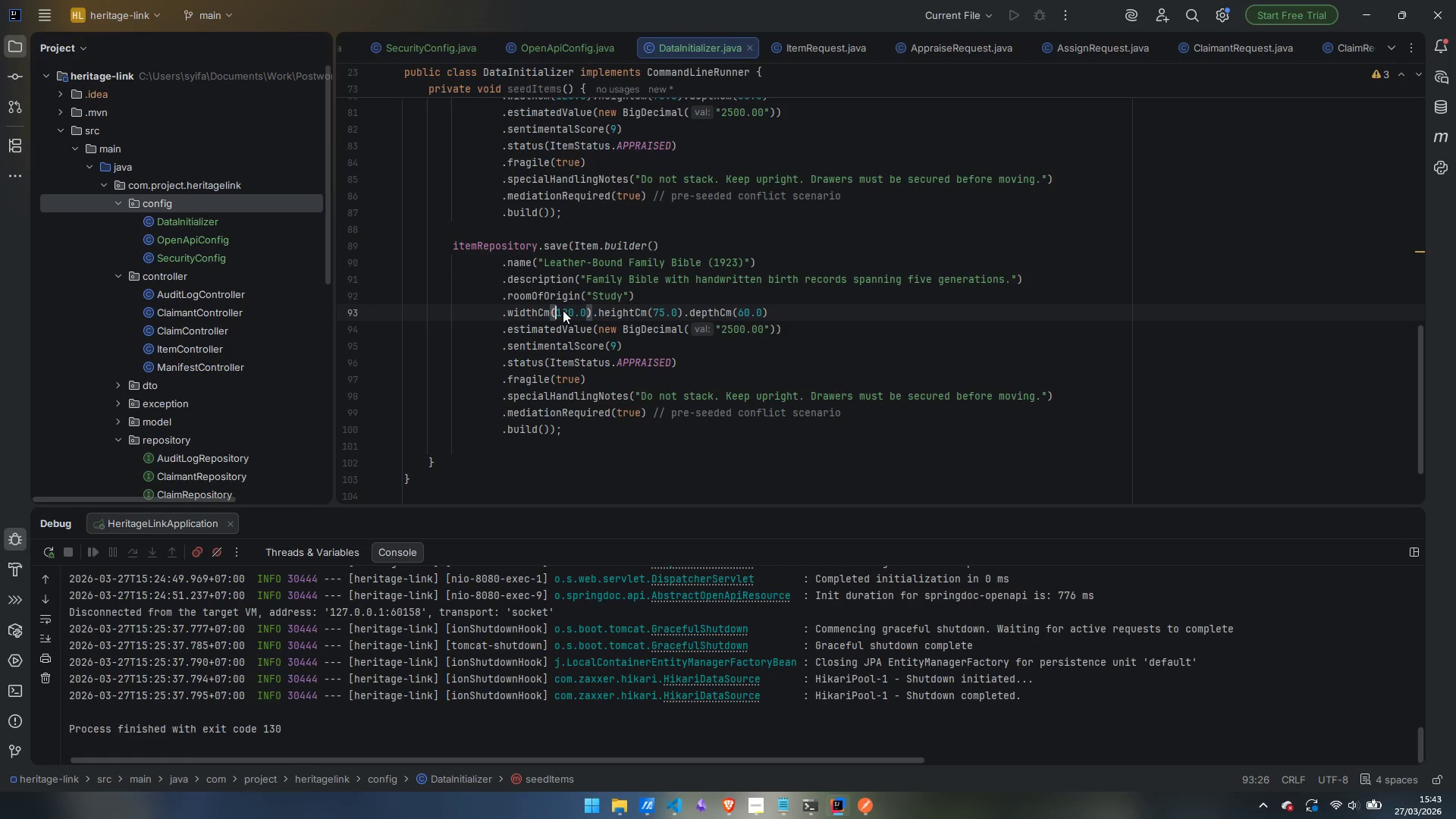 
key(Control+Shift+ArrowRight)
 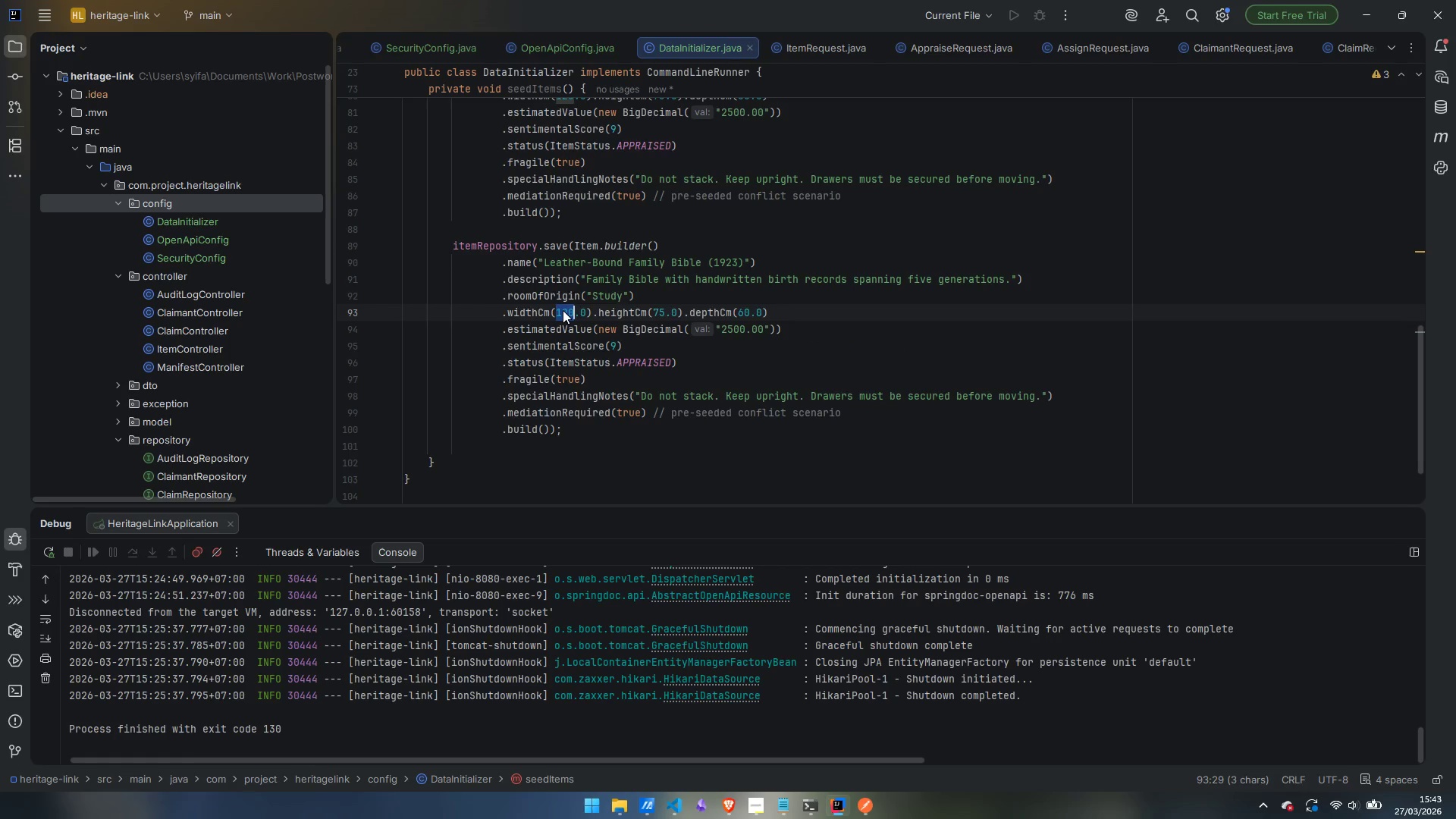 
type(35)
 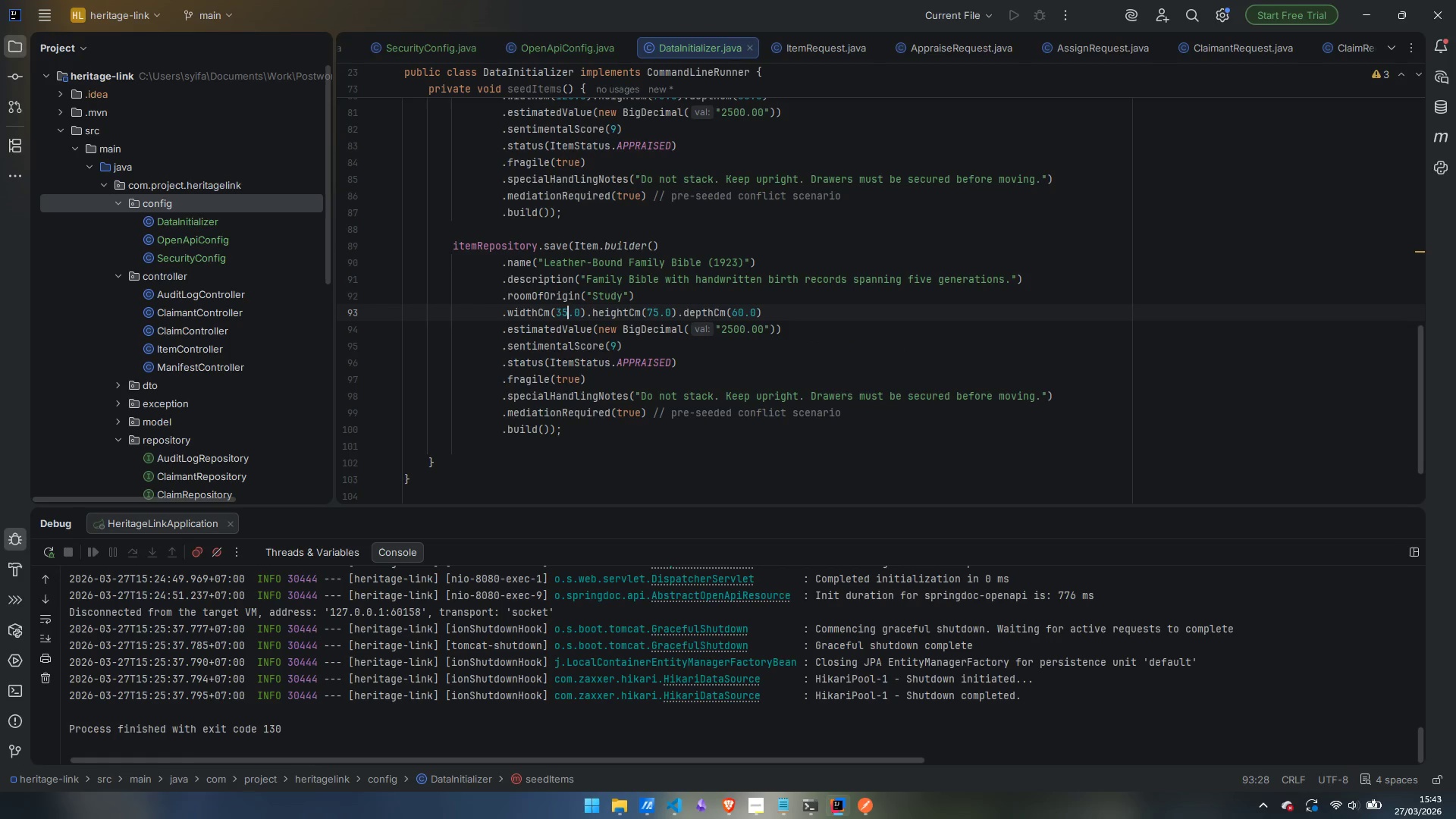 
key(Control+ArrowRight)
 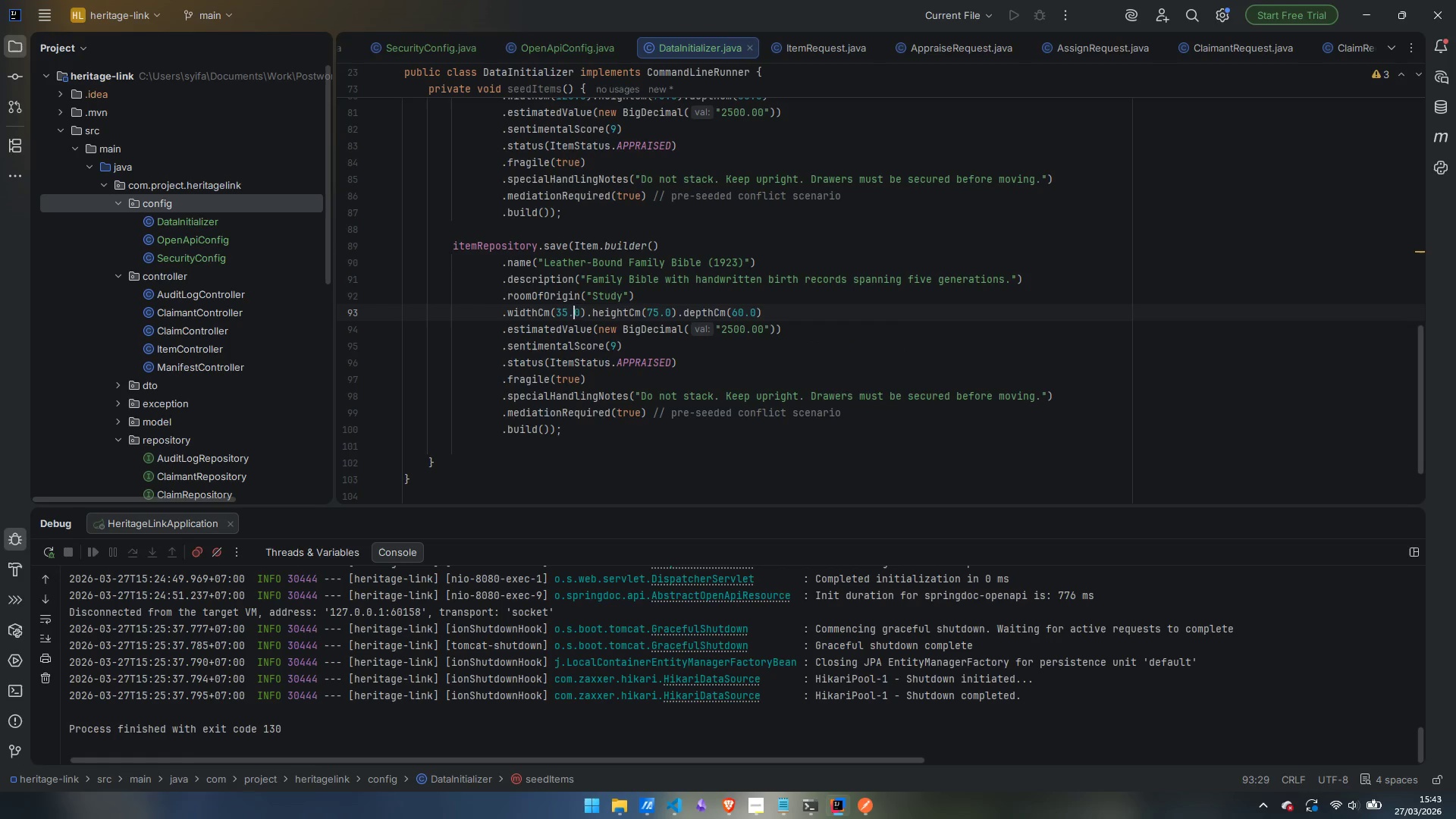 
key(Control+ArrowRight)
 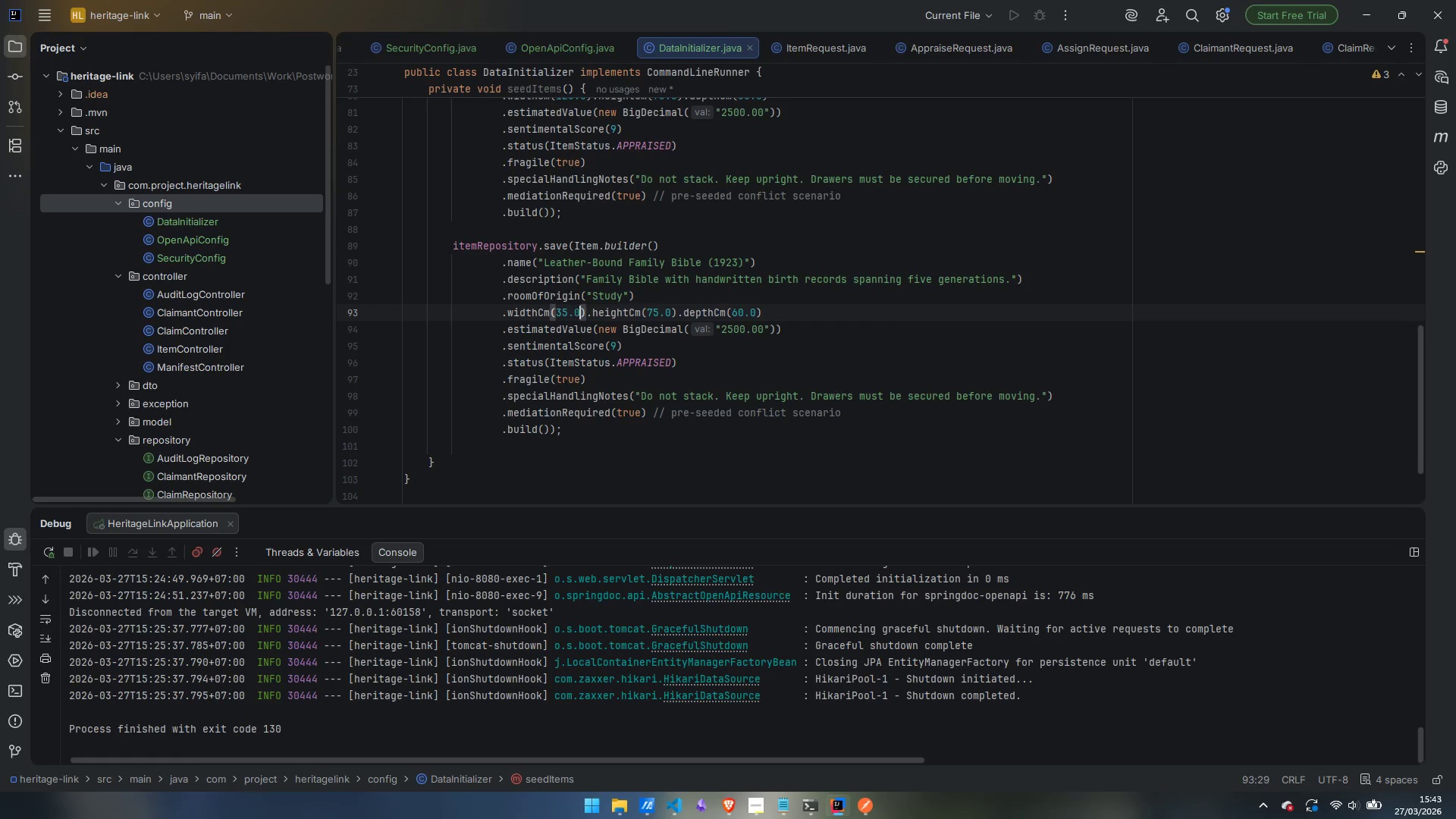 
key(Control+ArrowRight)
 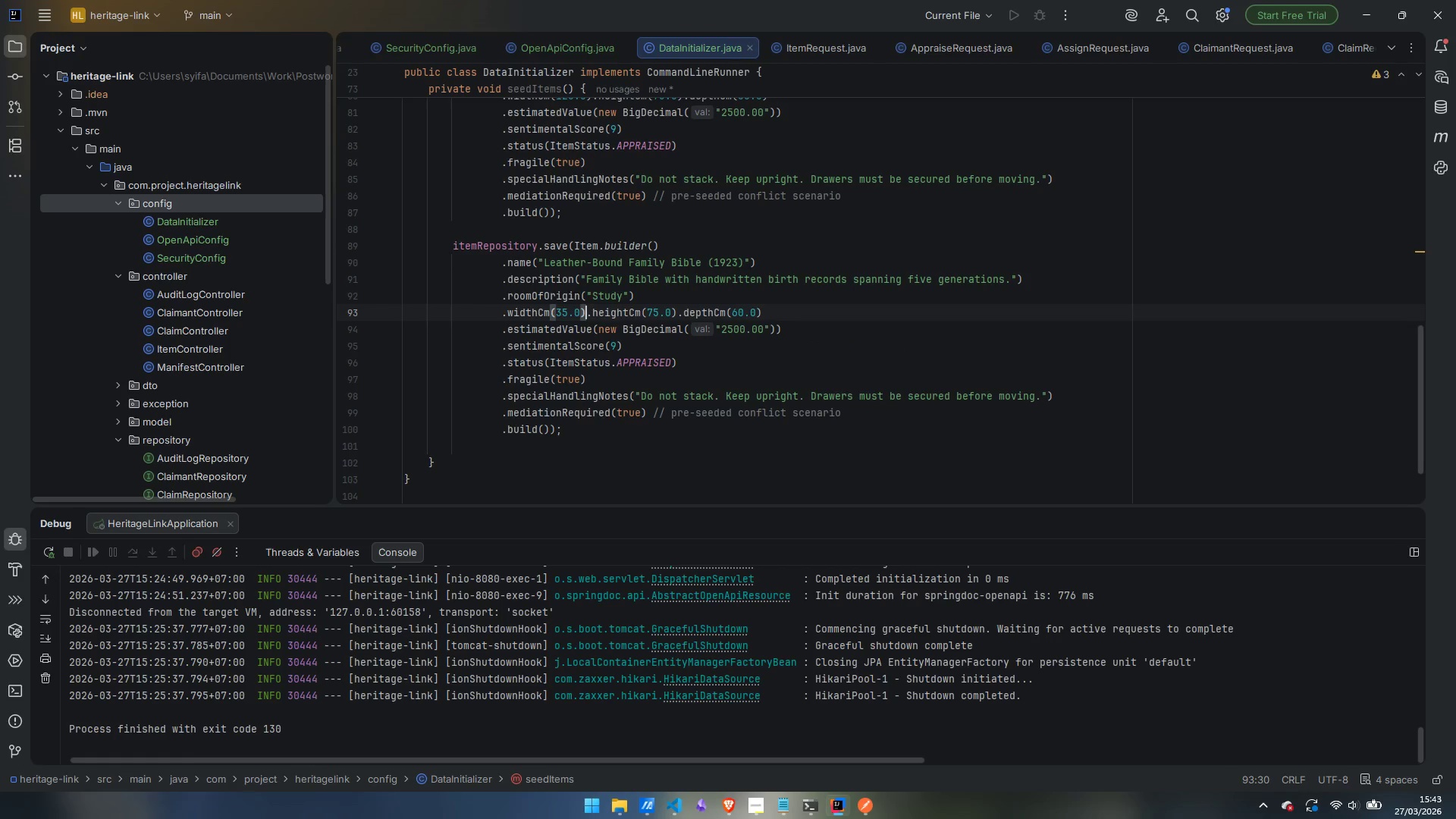 
key(Control+ArrowRight)
 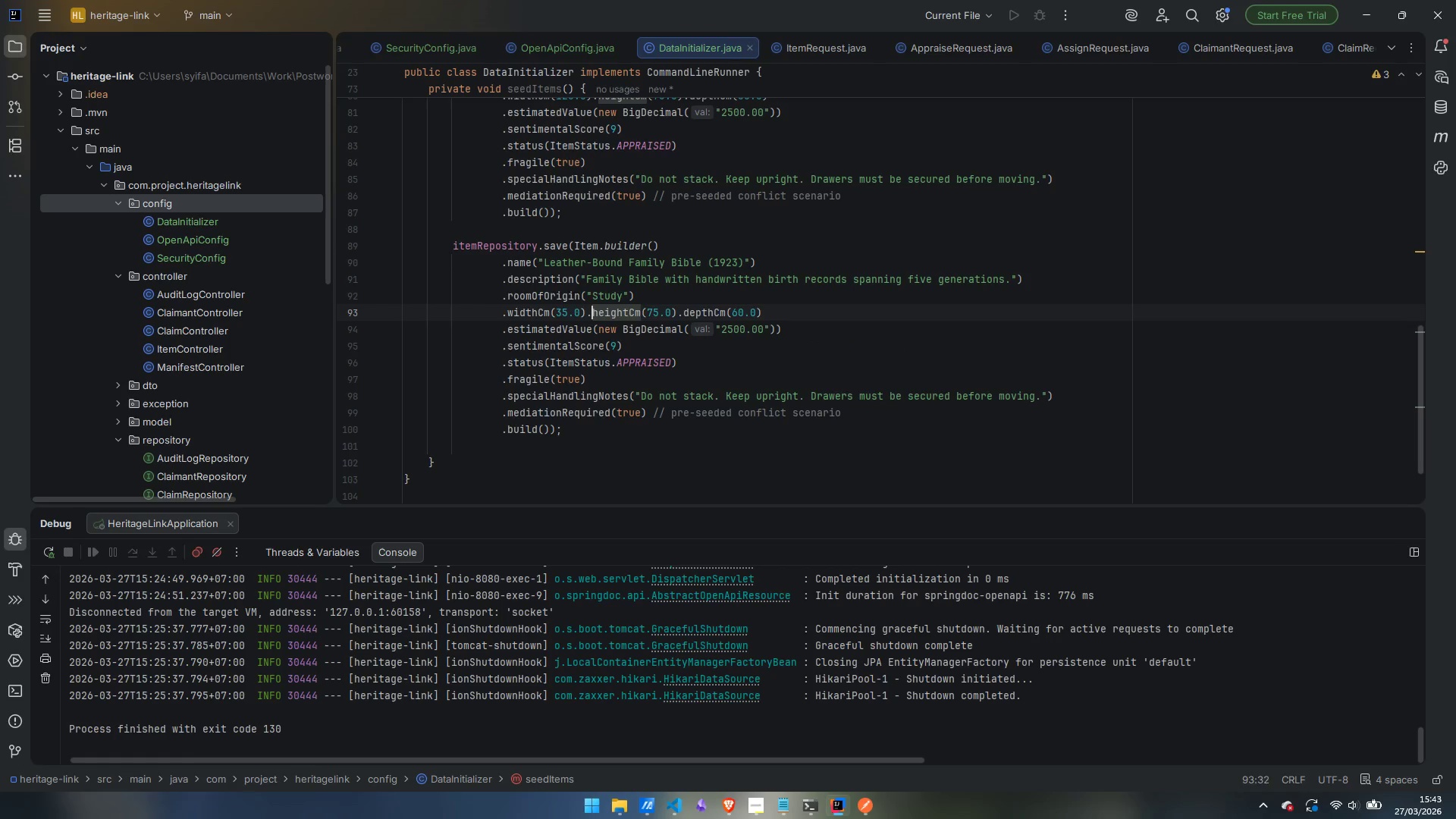 
key(Control+ArrowRight)
 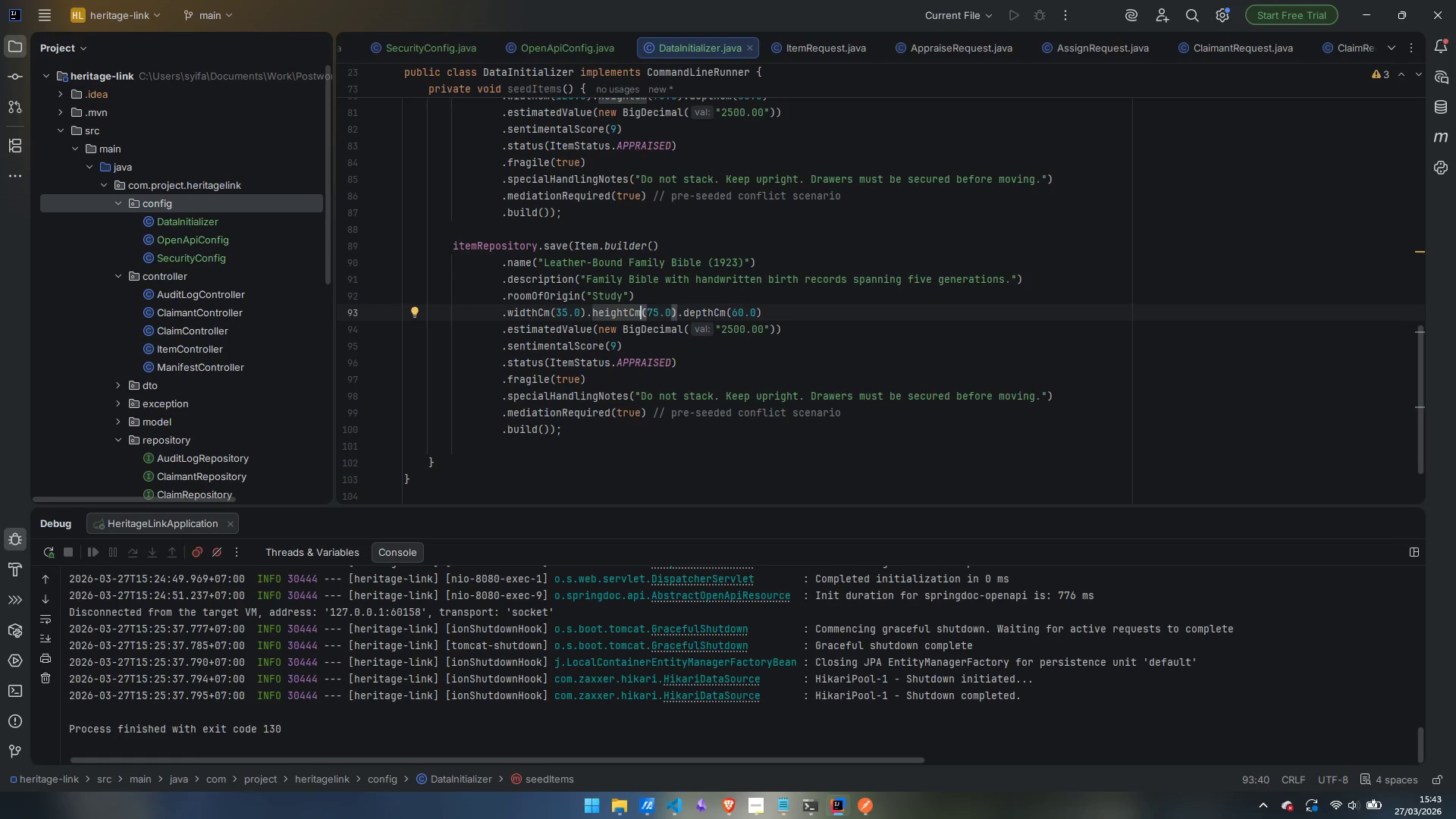 
key(ArrowRight)
 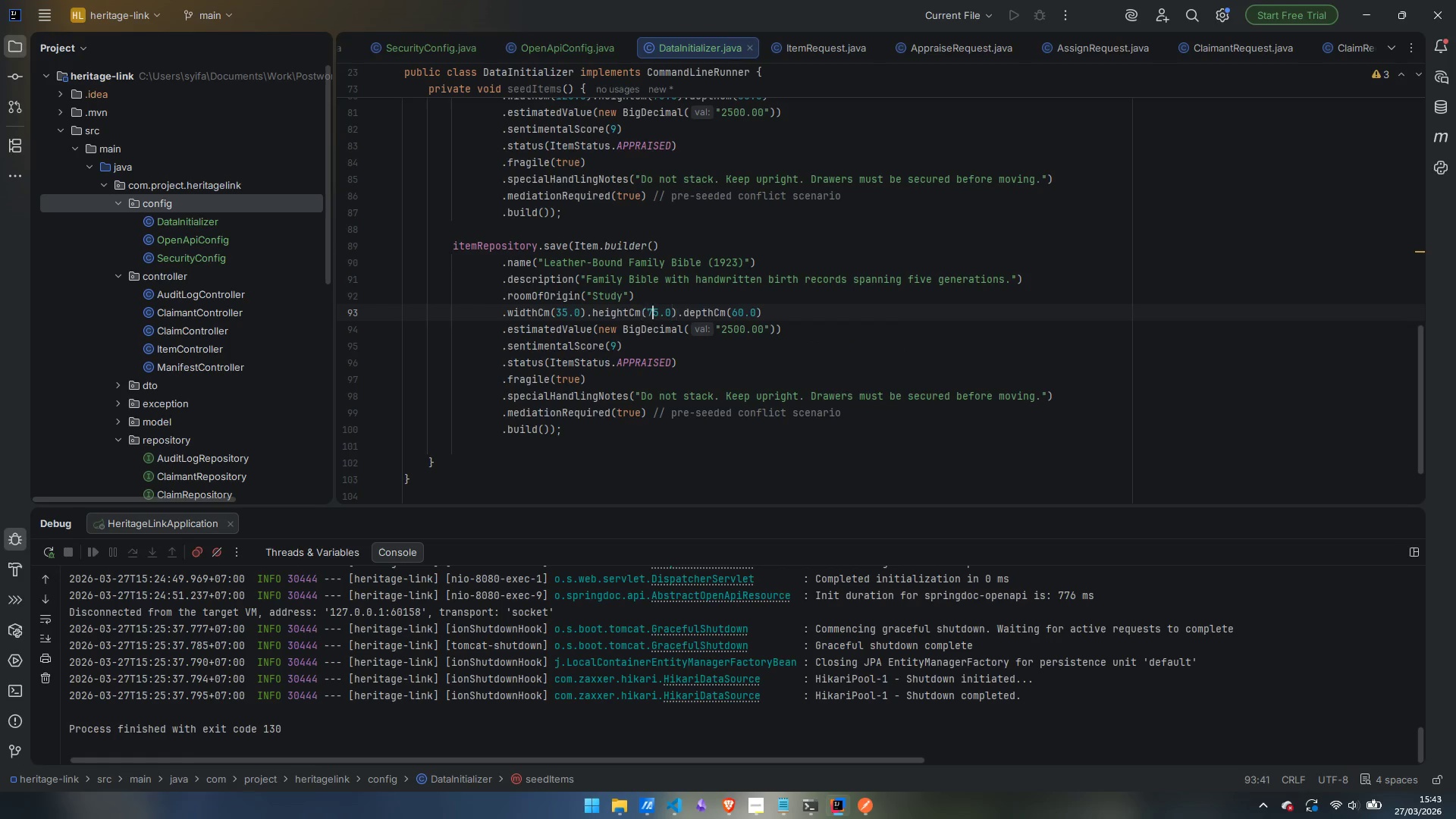 
key(ArrowRight)
 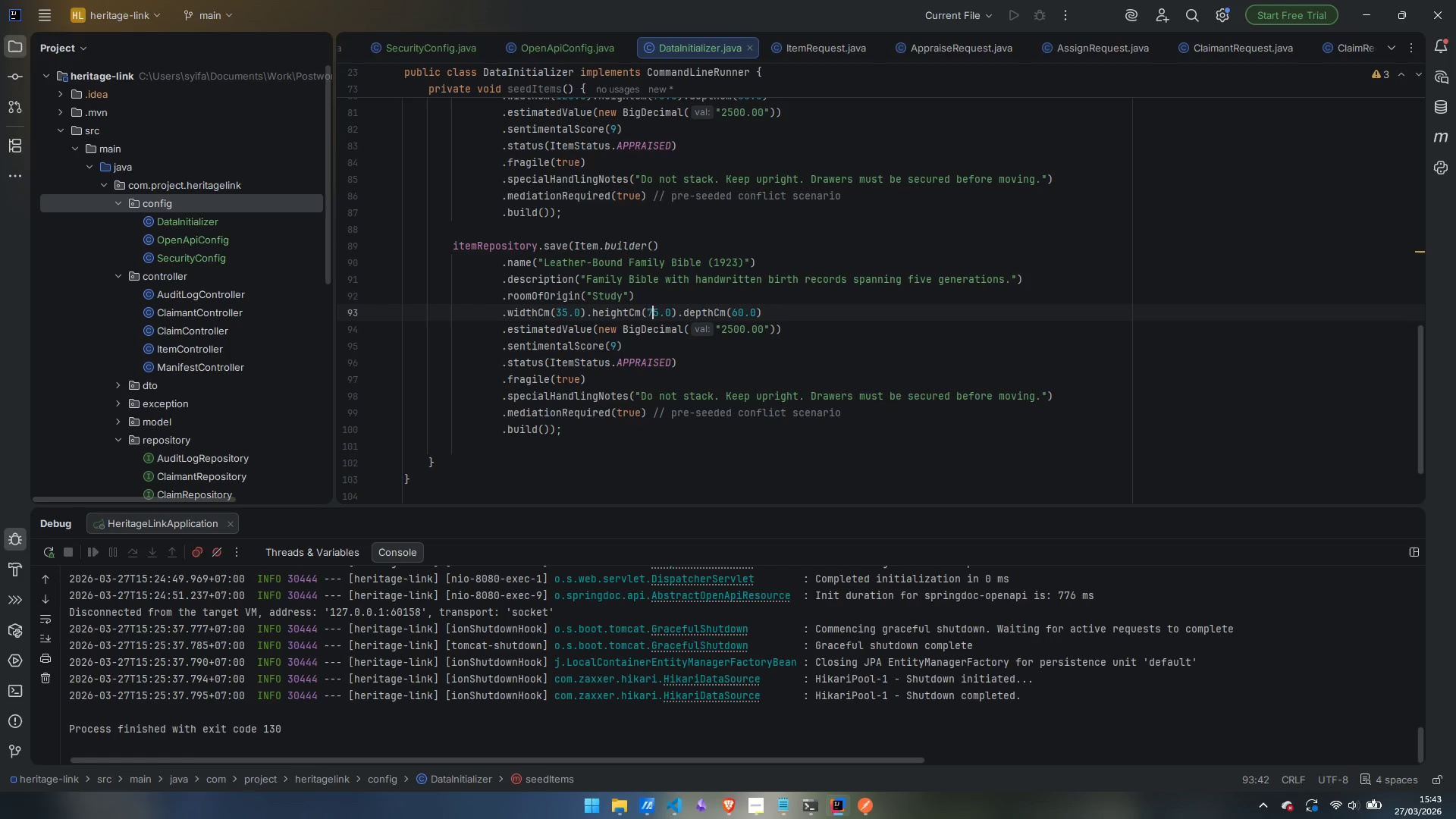 
key(ArrowRight)
 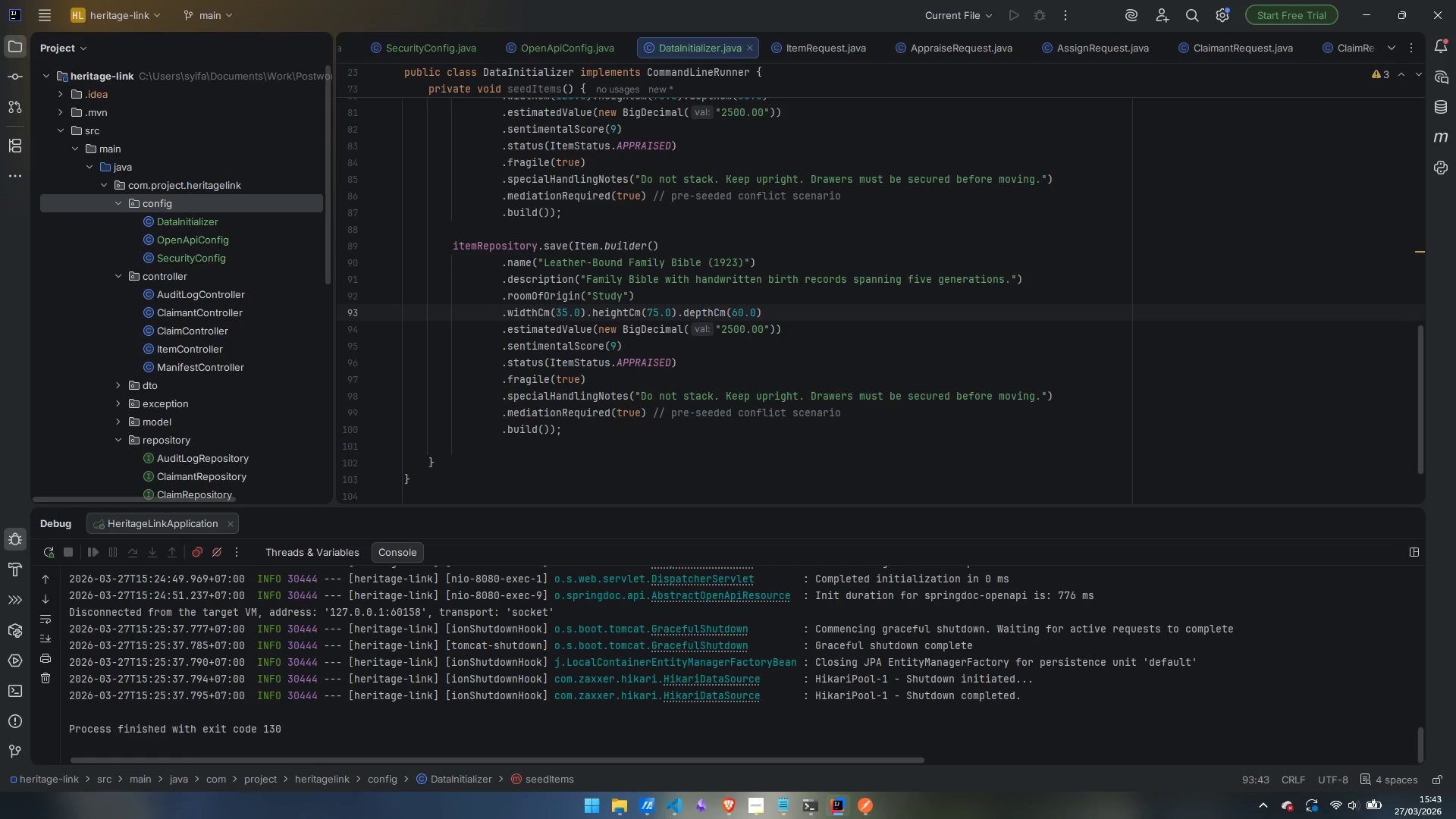 
key(Backspace)
key(Backspace)
type(50)
 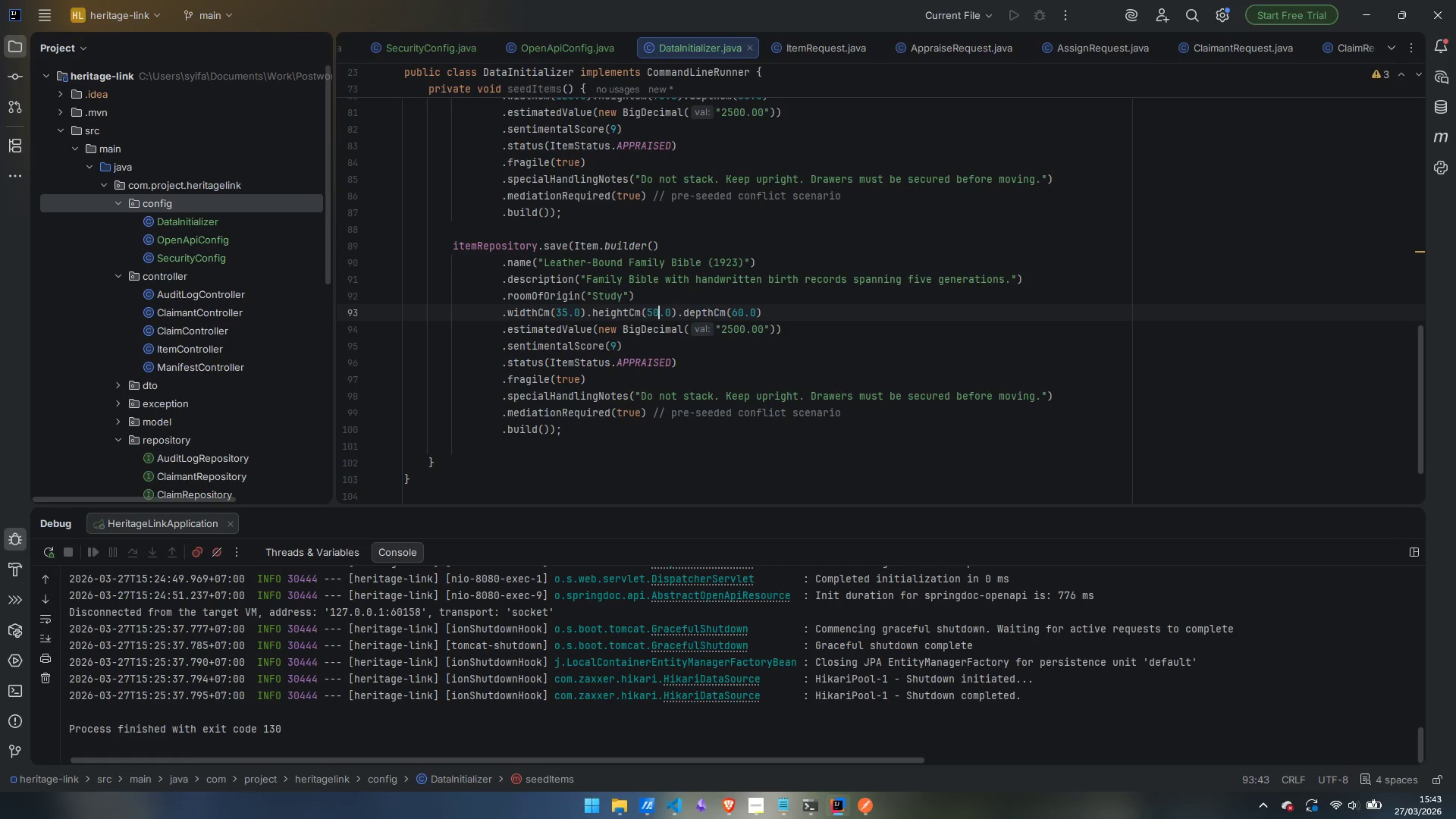 
key(Control+ArrowRight)
 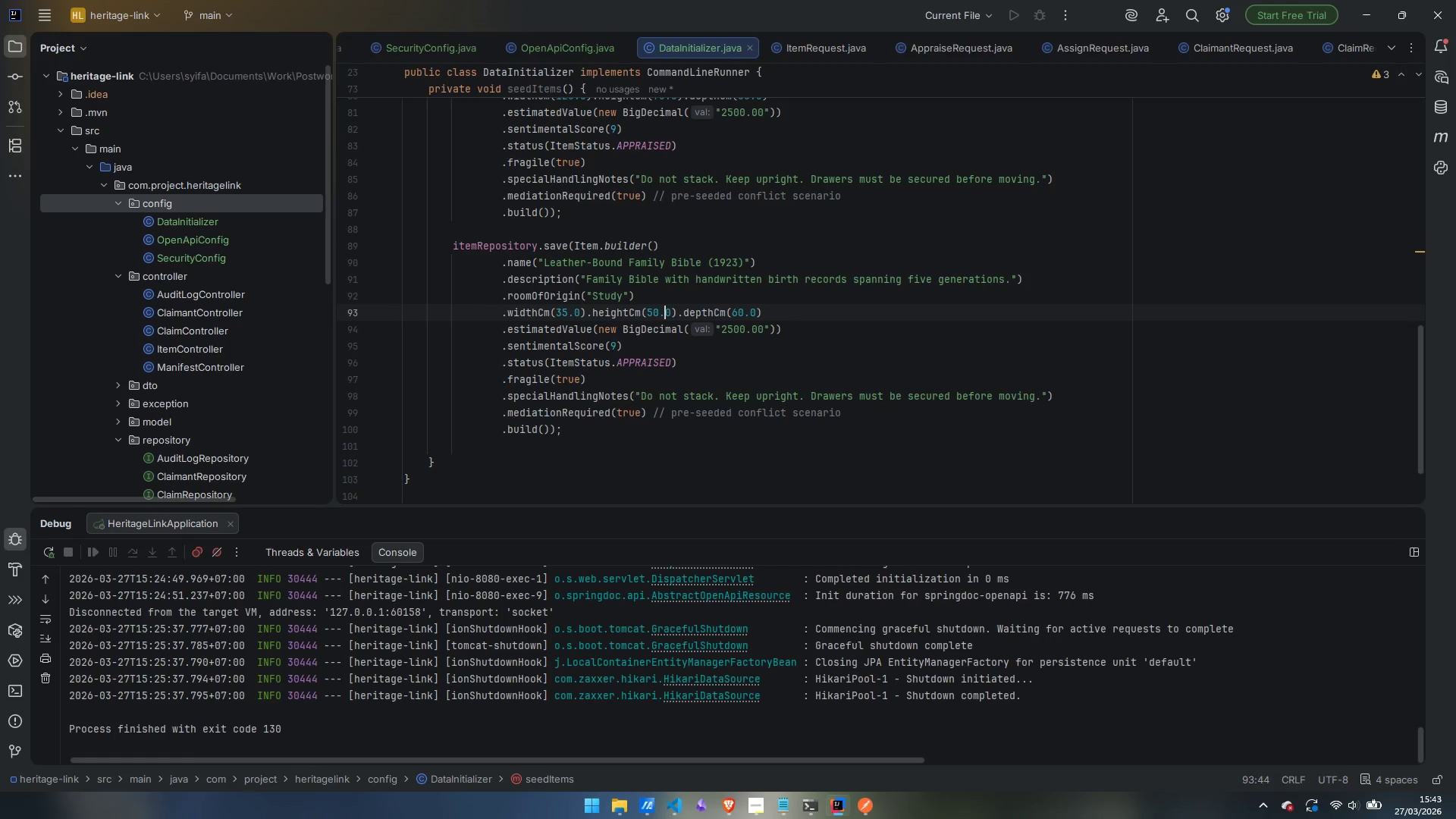 
key(Control+ArrowRight)
 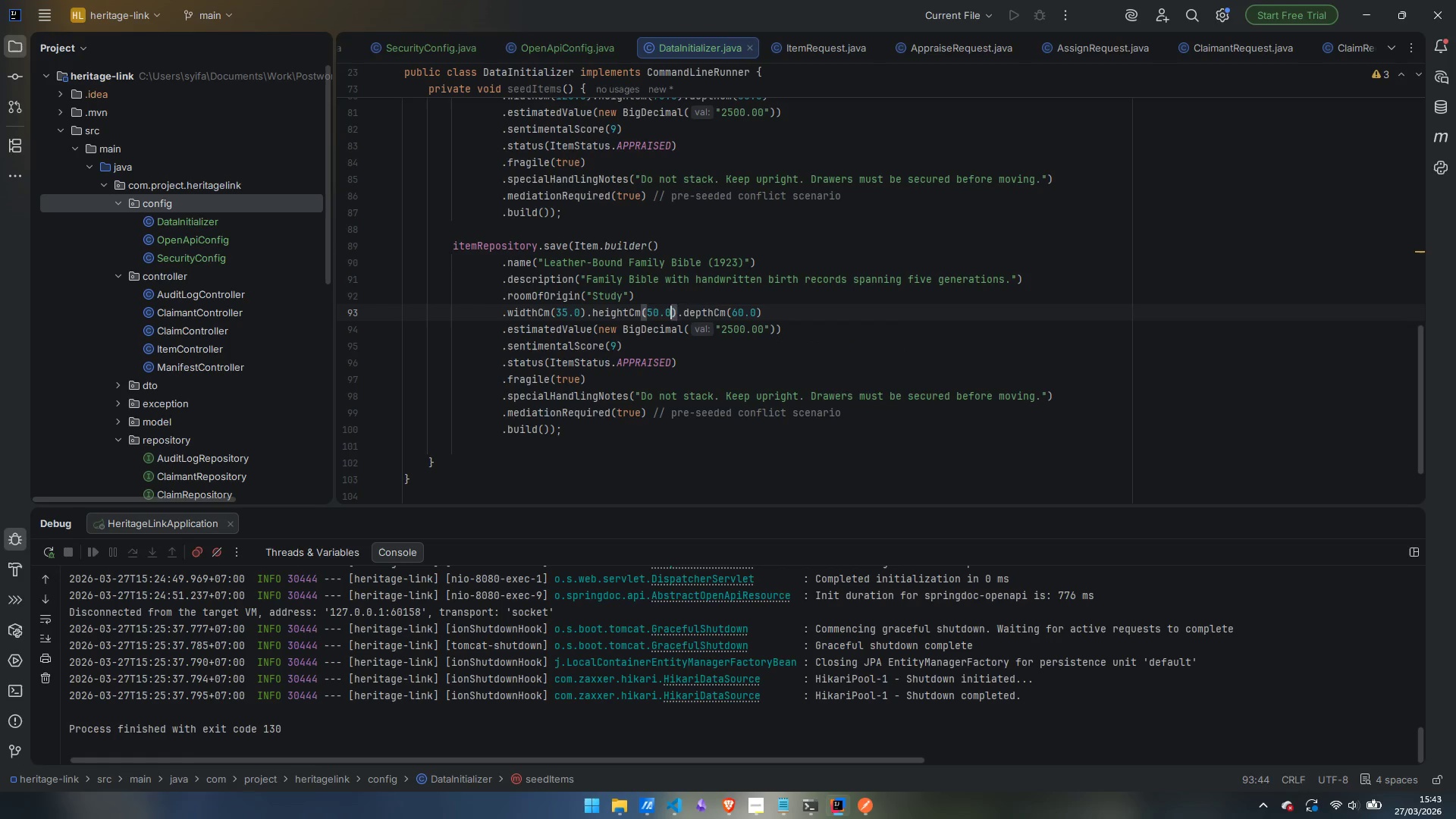 
key(Control+ArrowRight)
 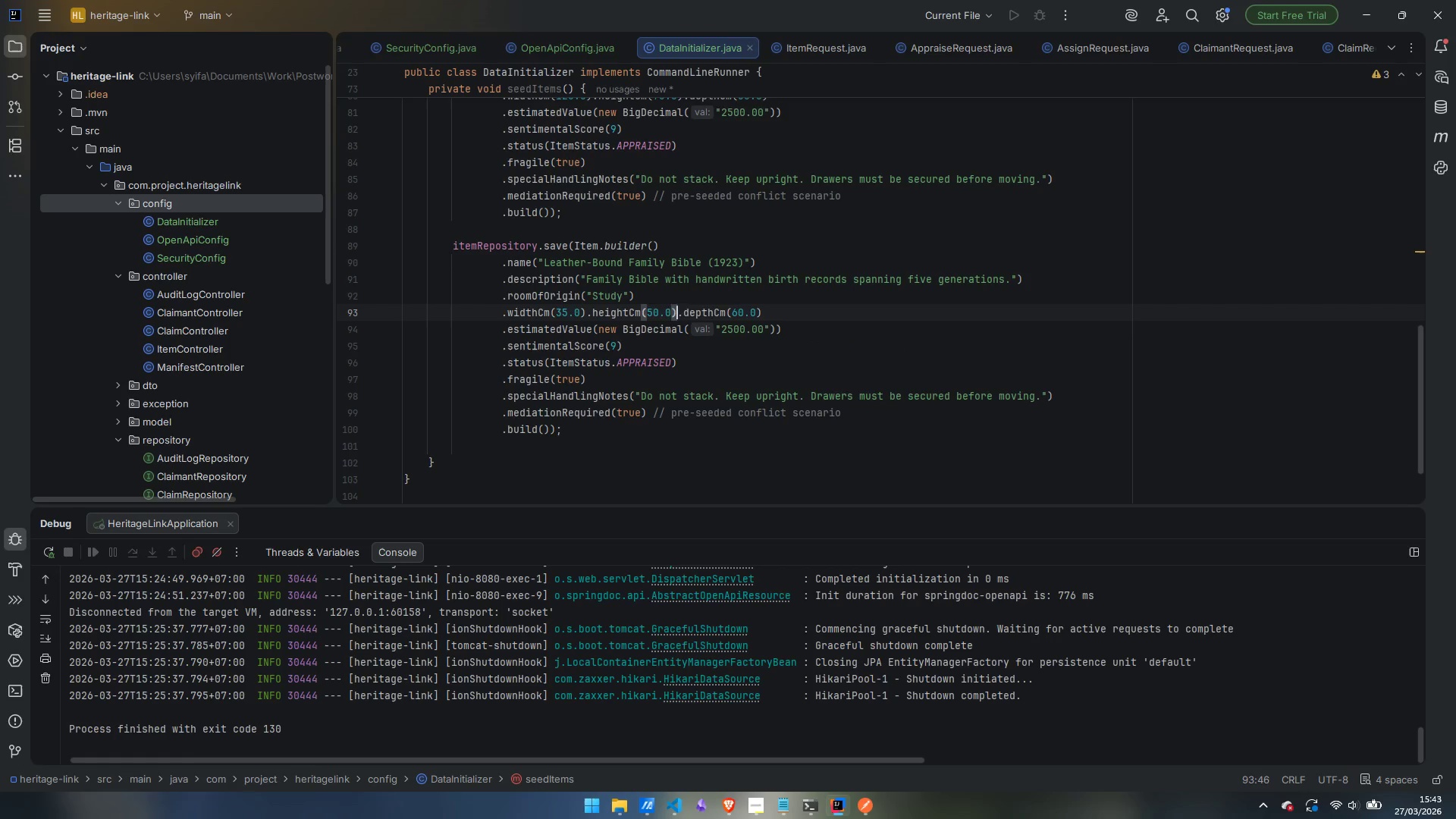 
key(Control+ArrowRight)
 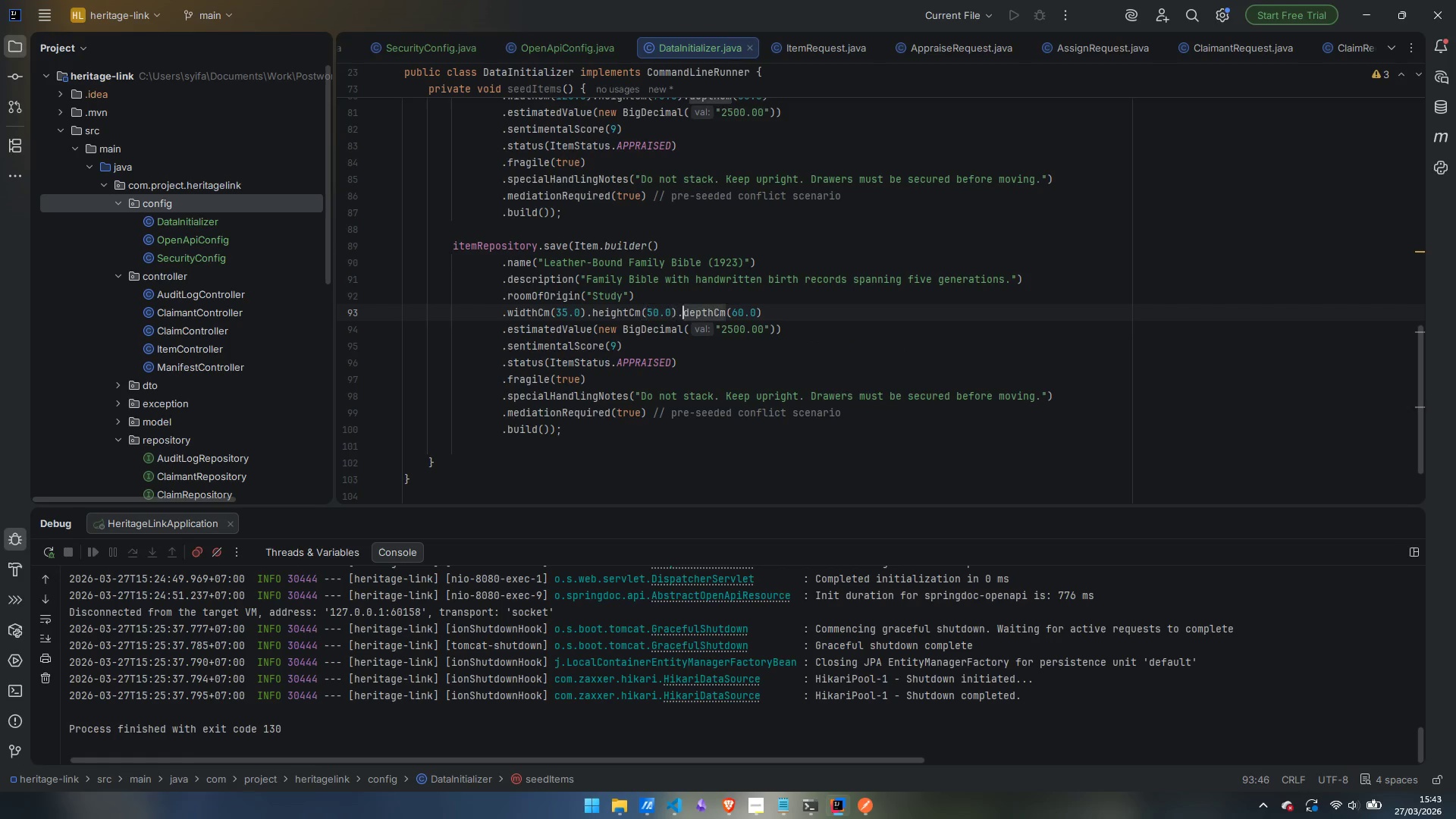 
key(Control+ArrowRight)
 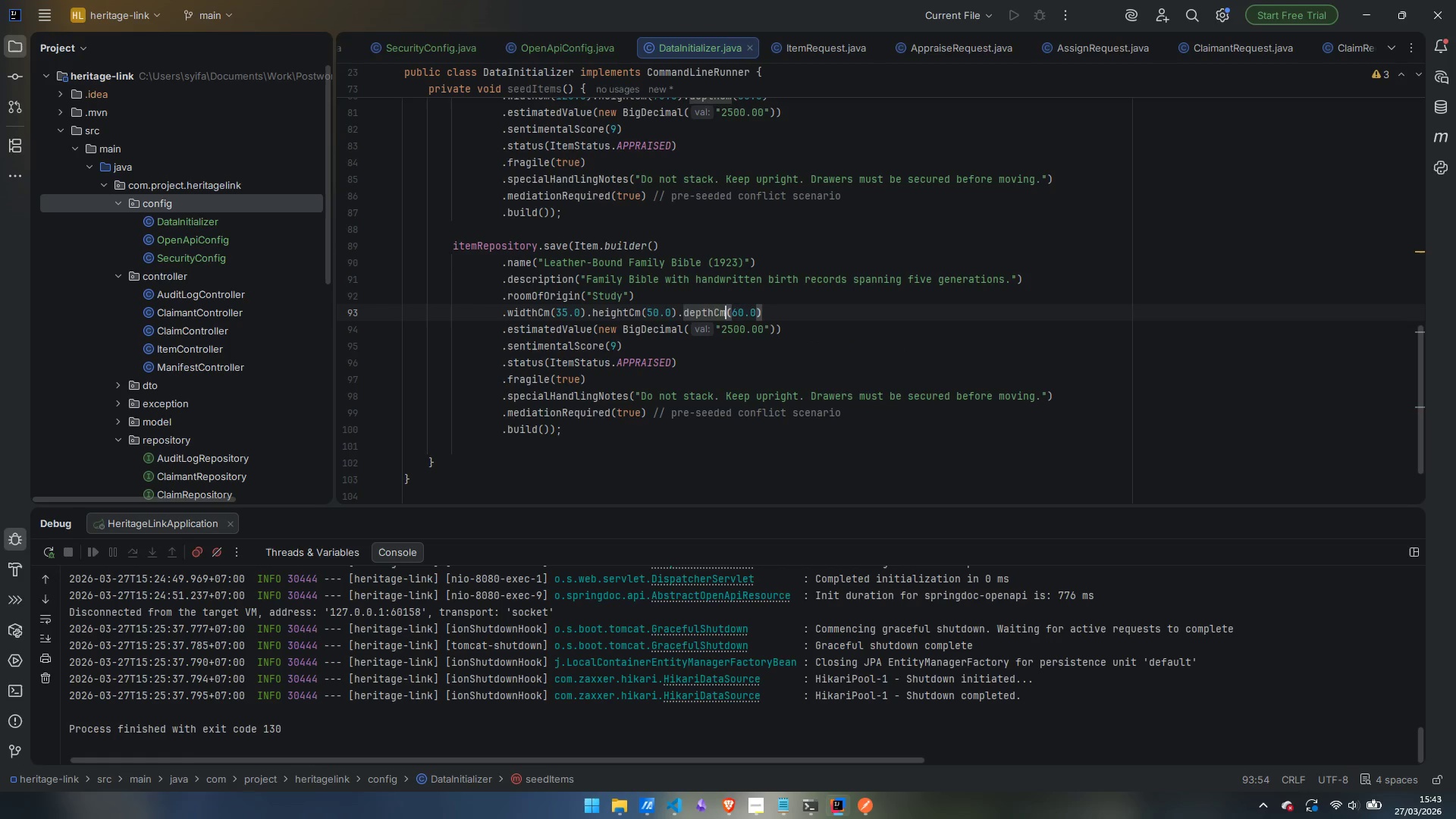 
key(ArrowRight)
 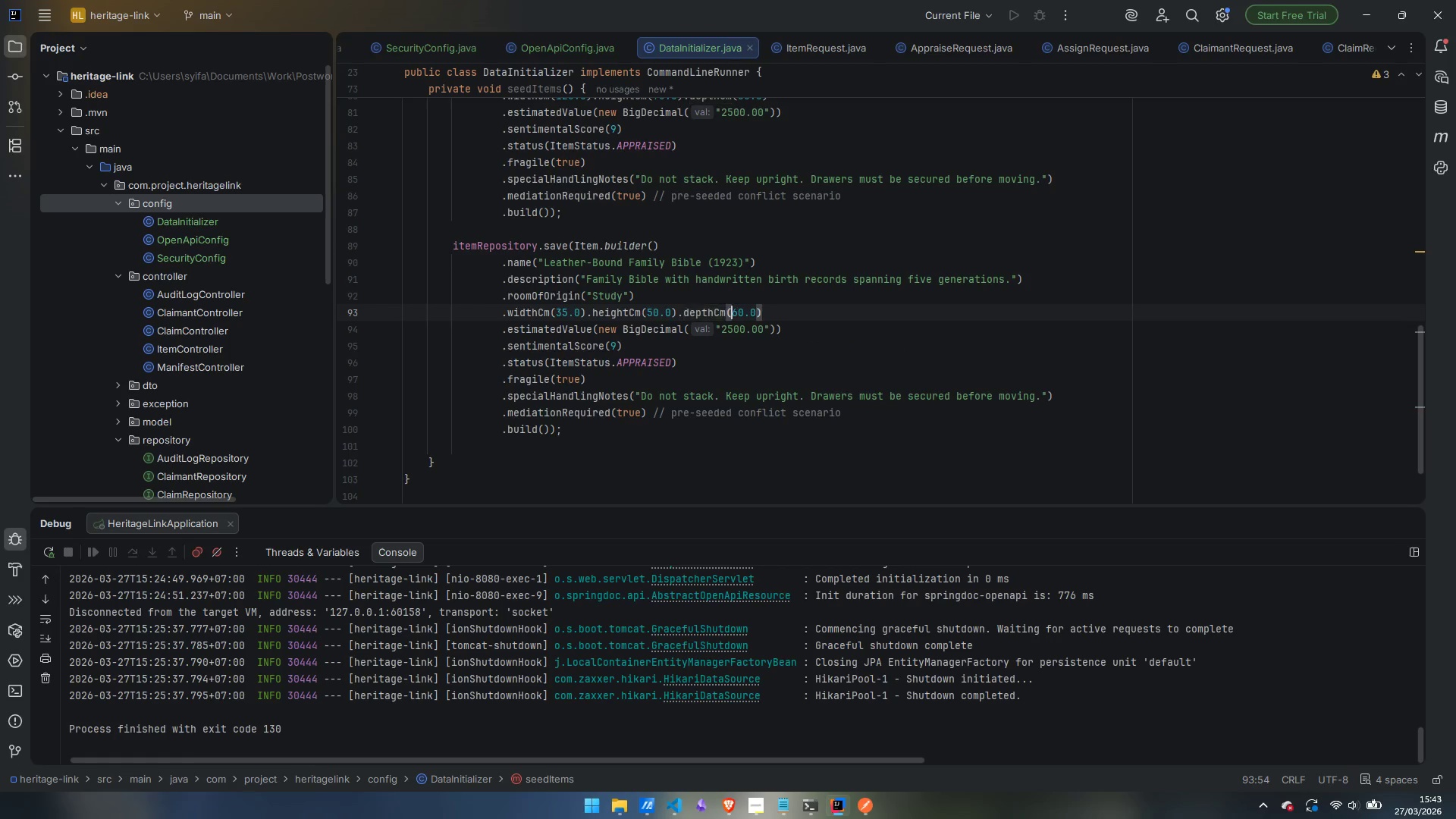 
key(ArrowRight)
 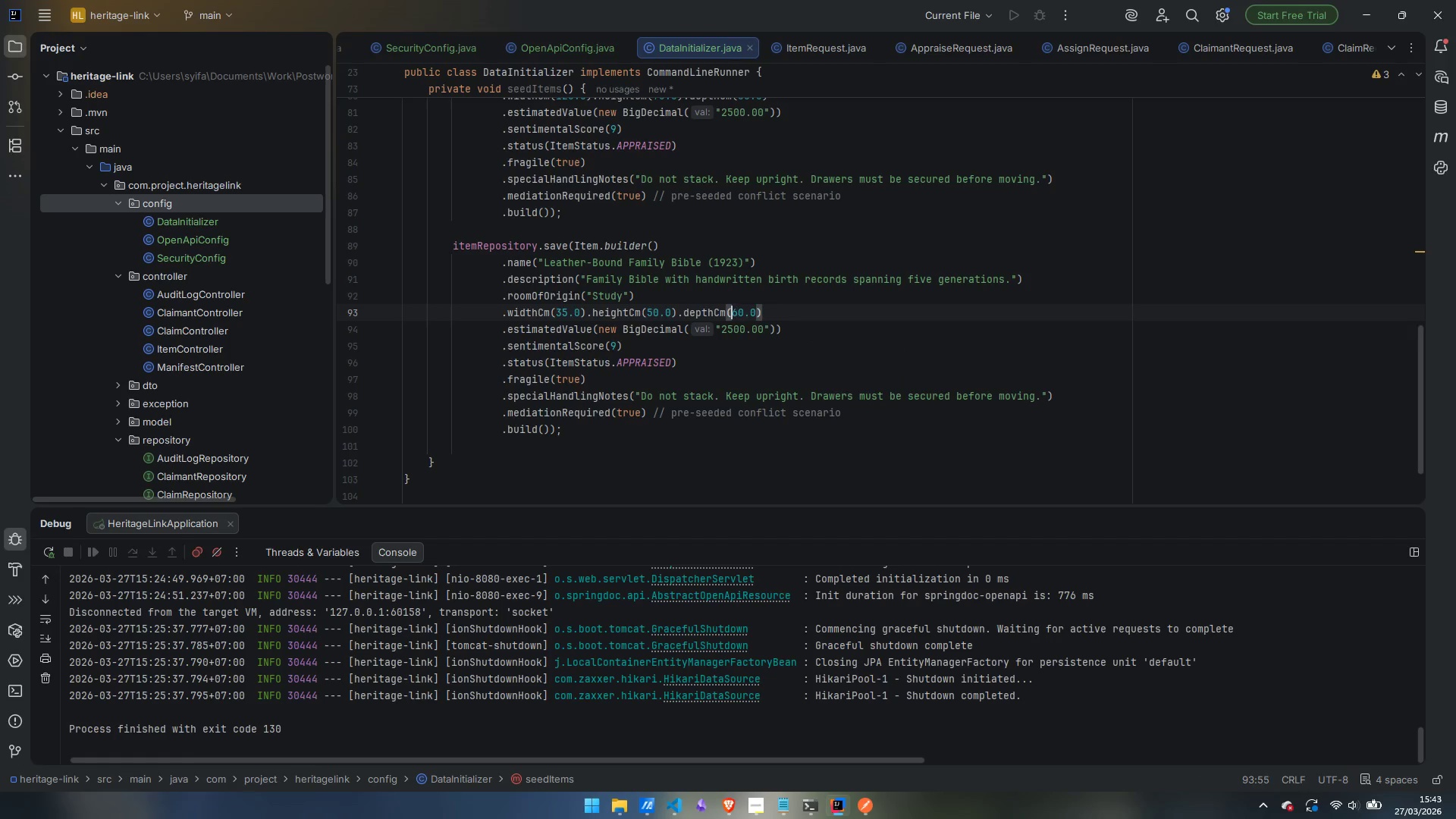 
key(ArrowRight)
 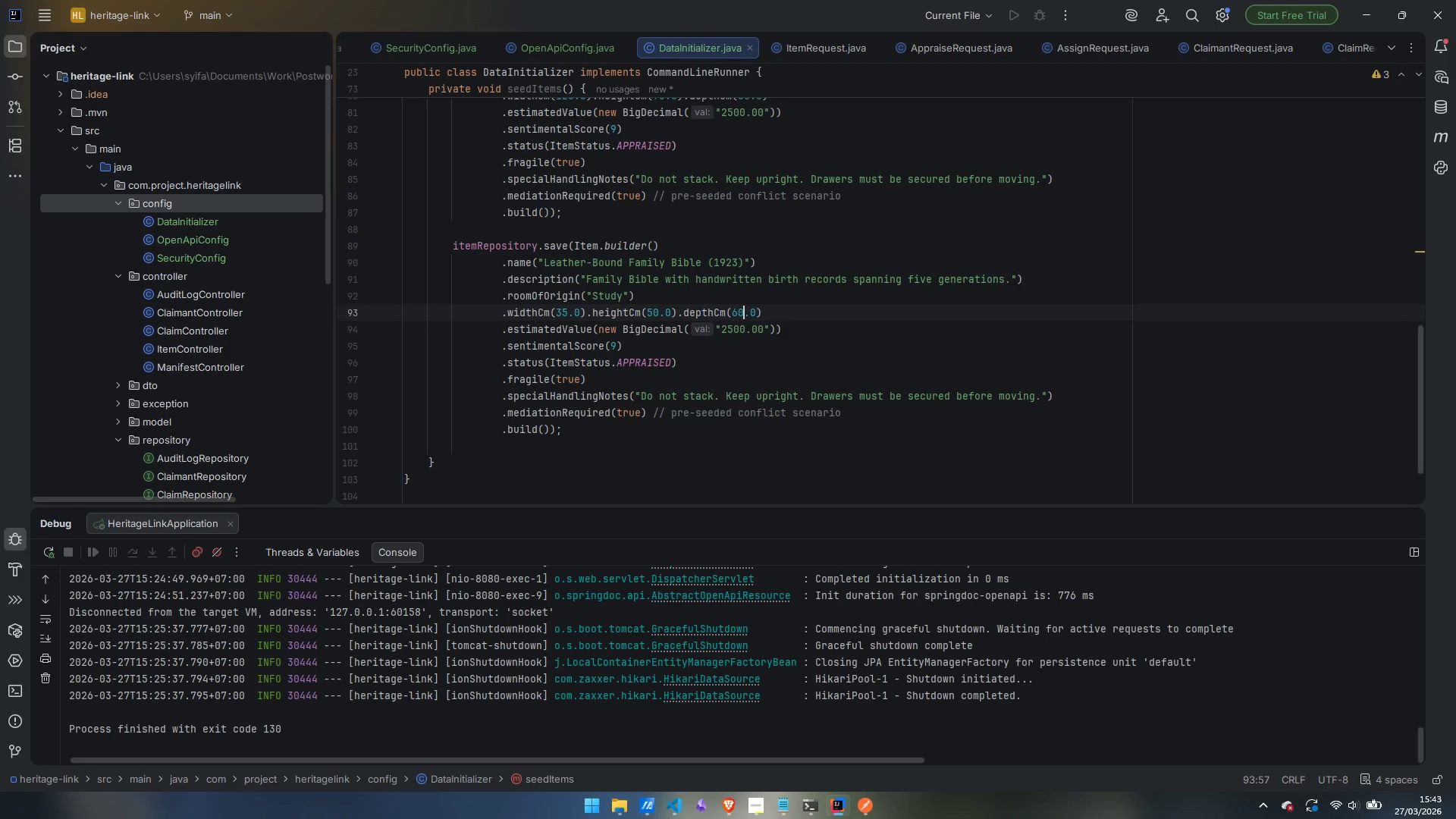 
key(Backspace)
 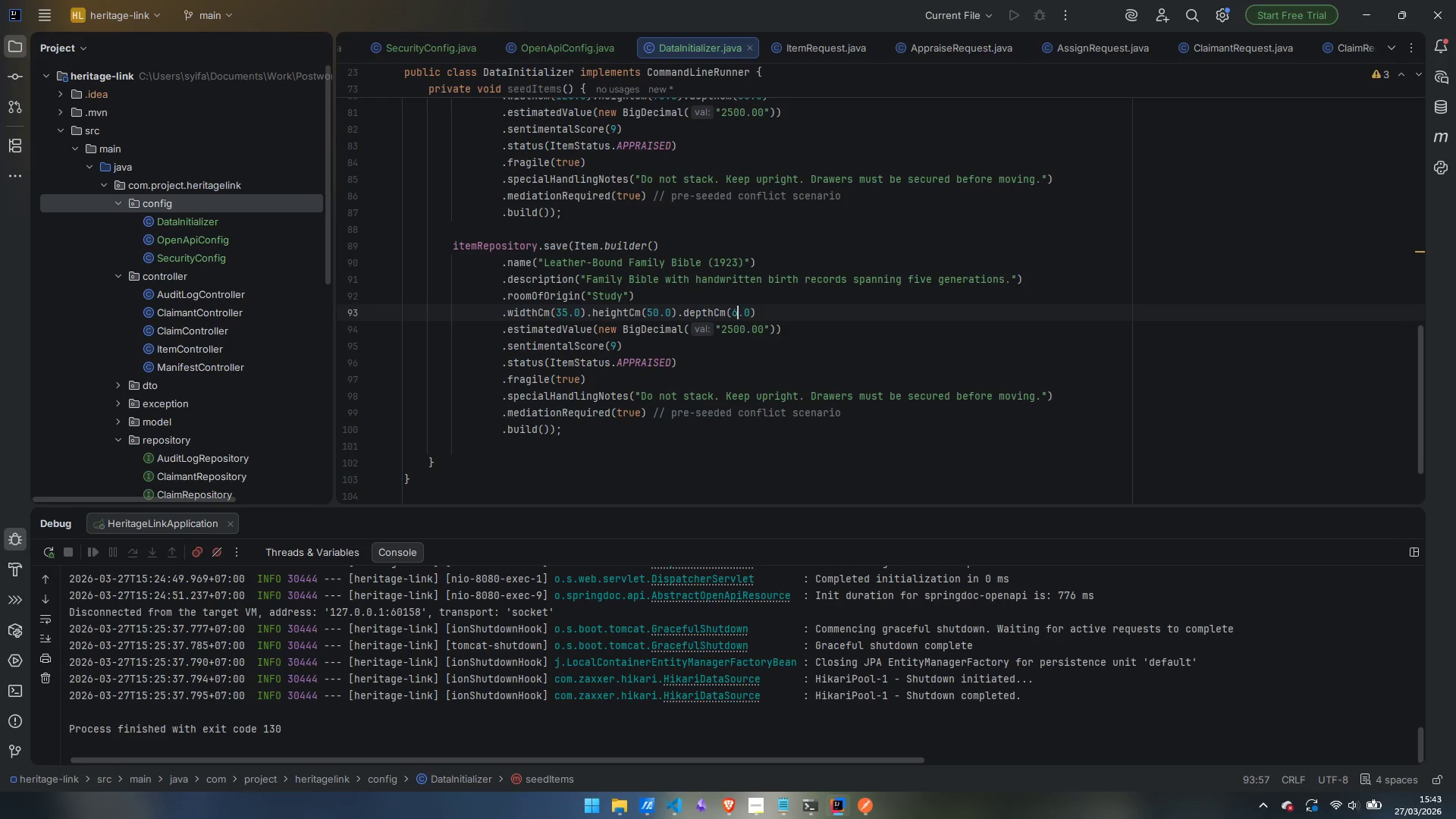 
key(Backspace)
 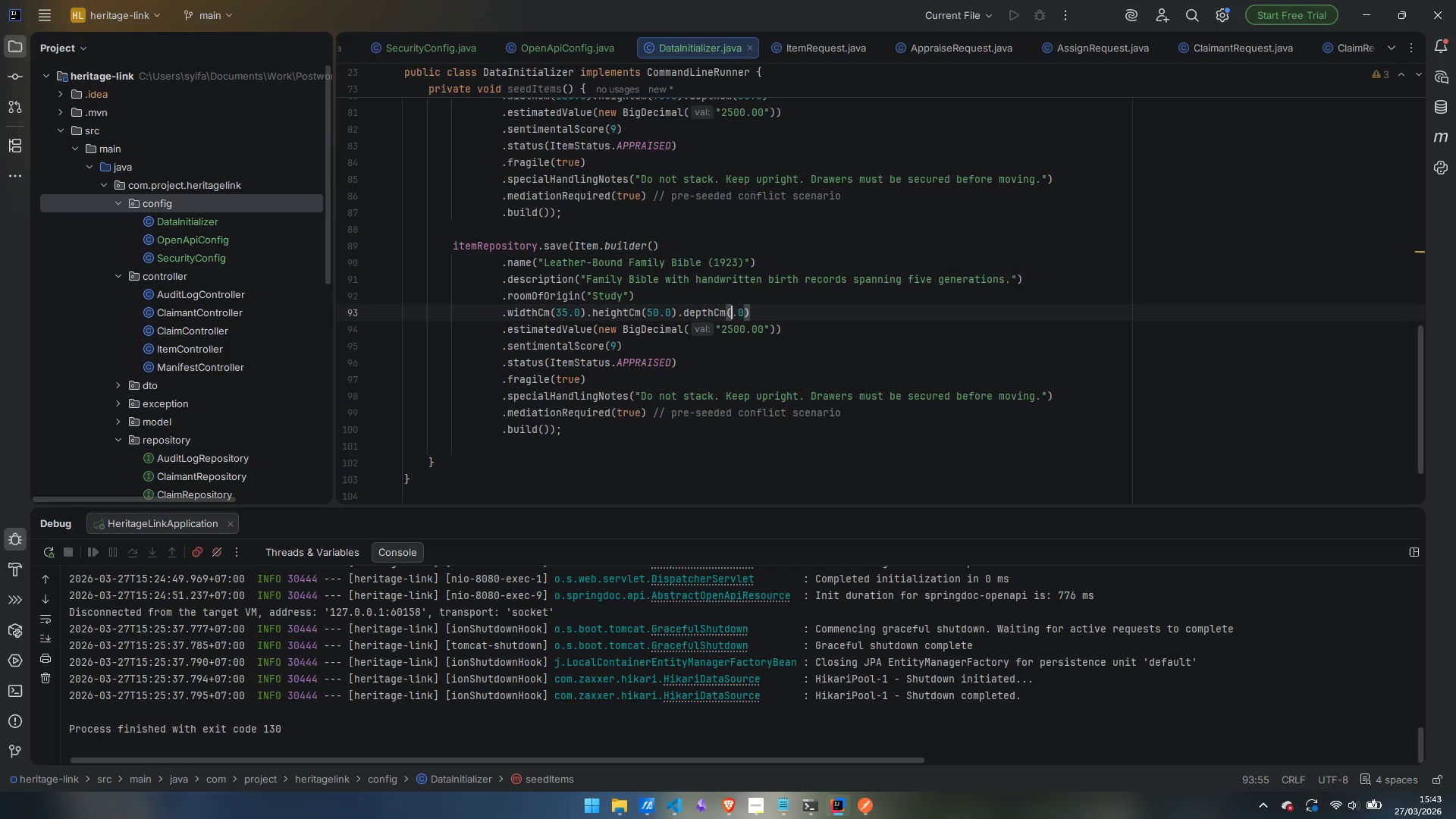 
key(8)
 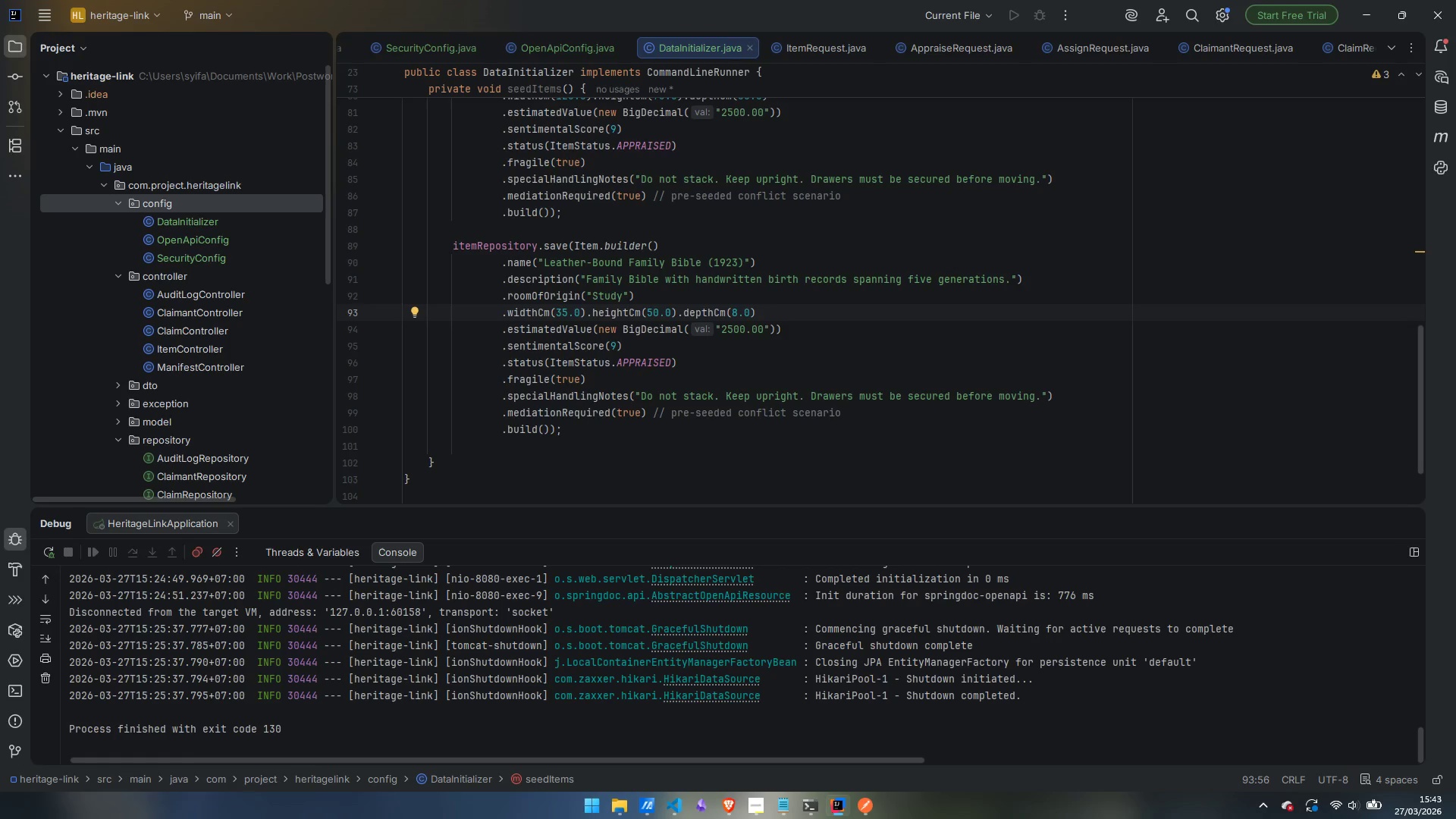 
key(ArrowDown)
 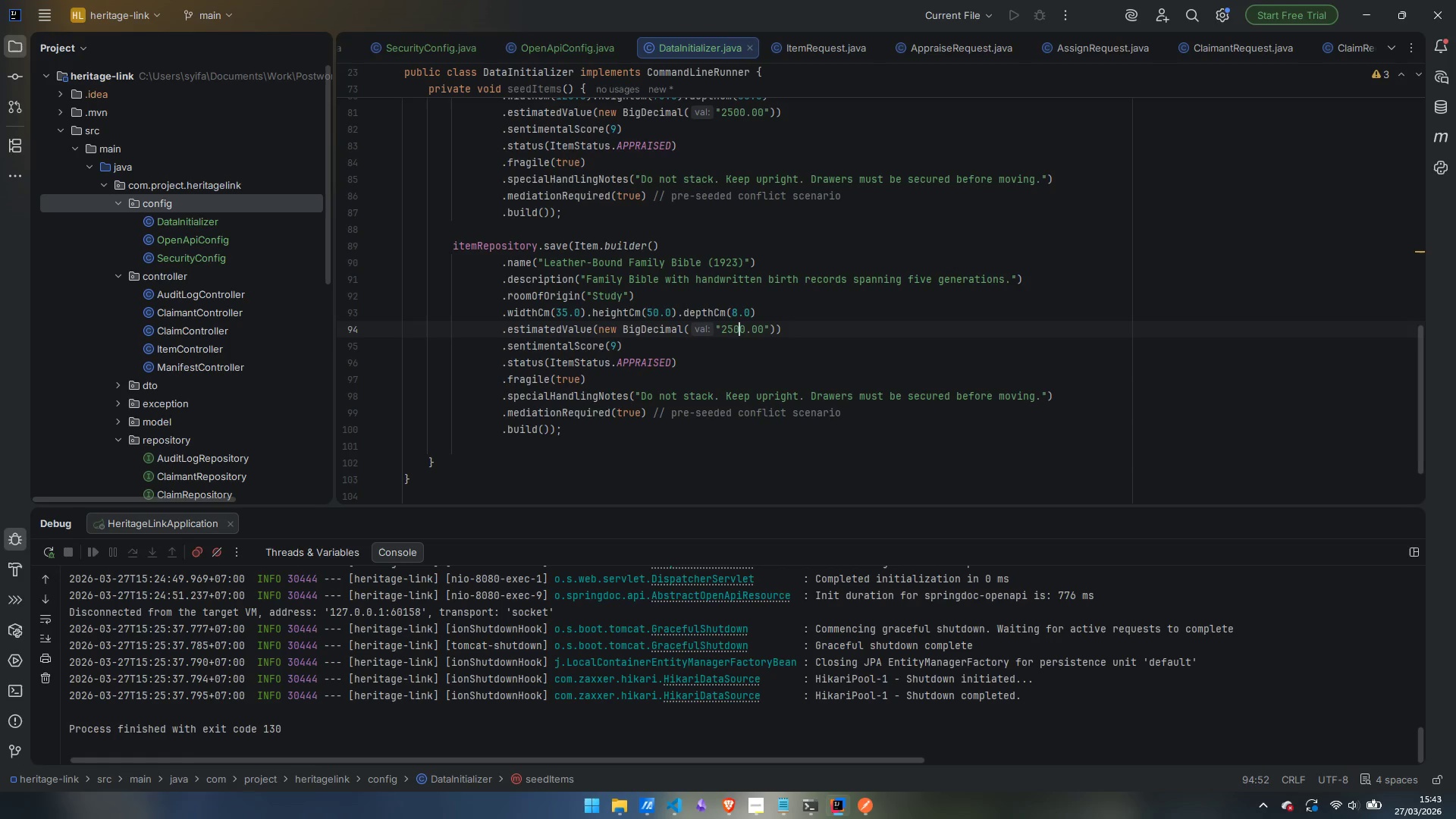 
key(Control+ArrowRight)
 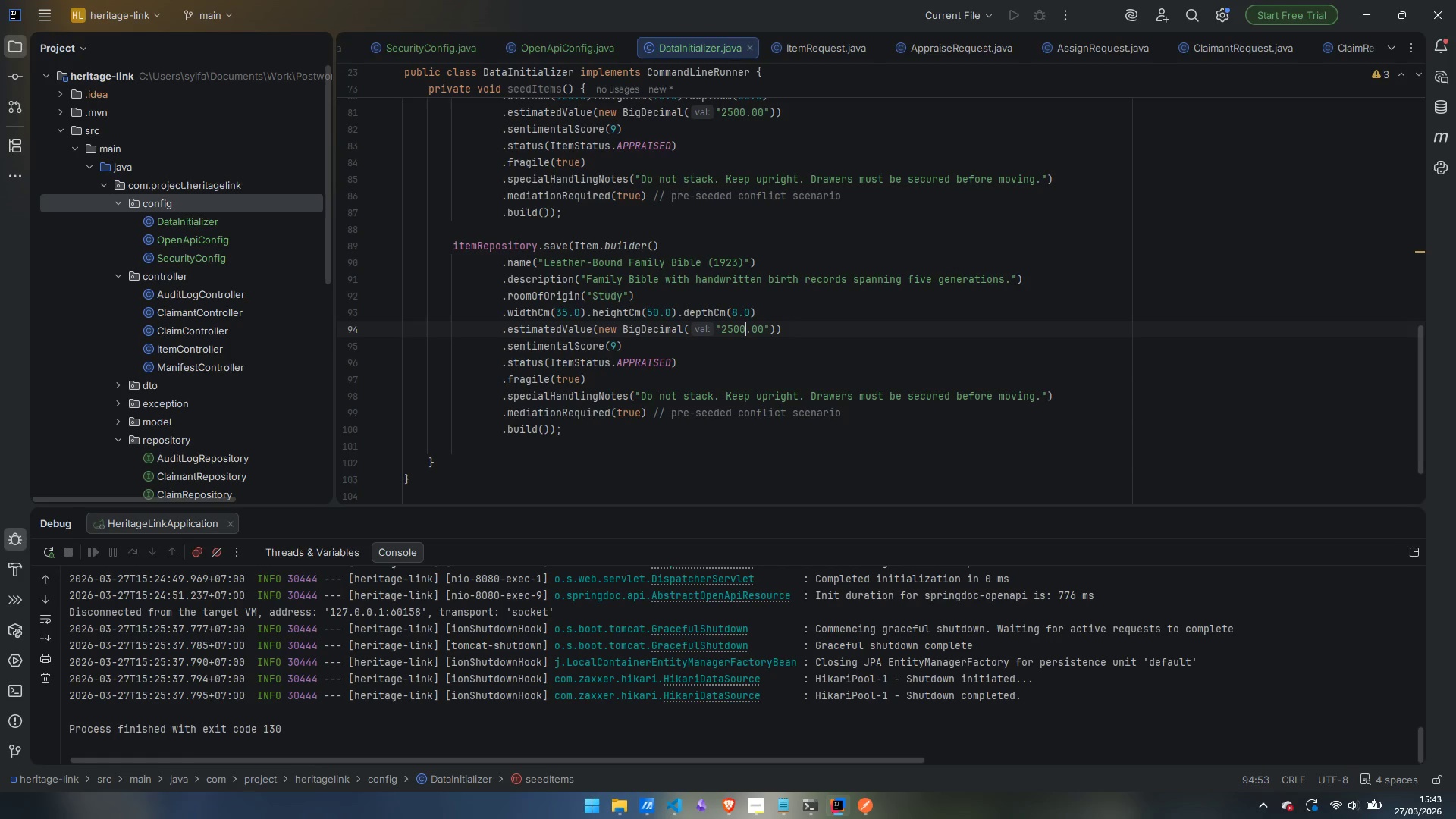 
key(Control+Backspace)
 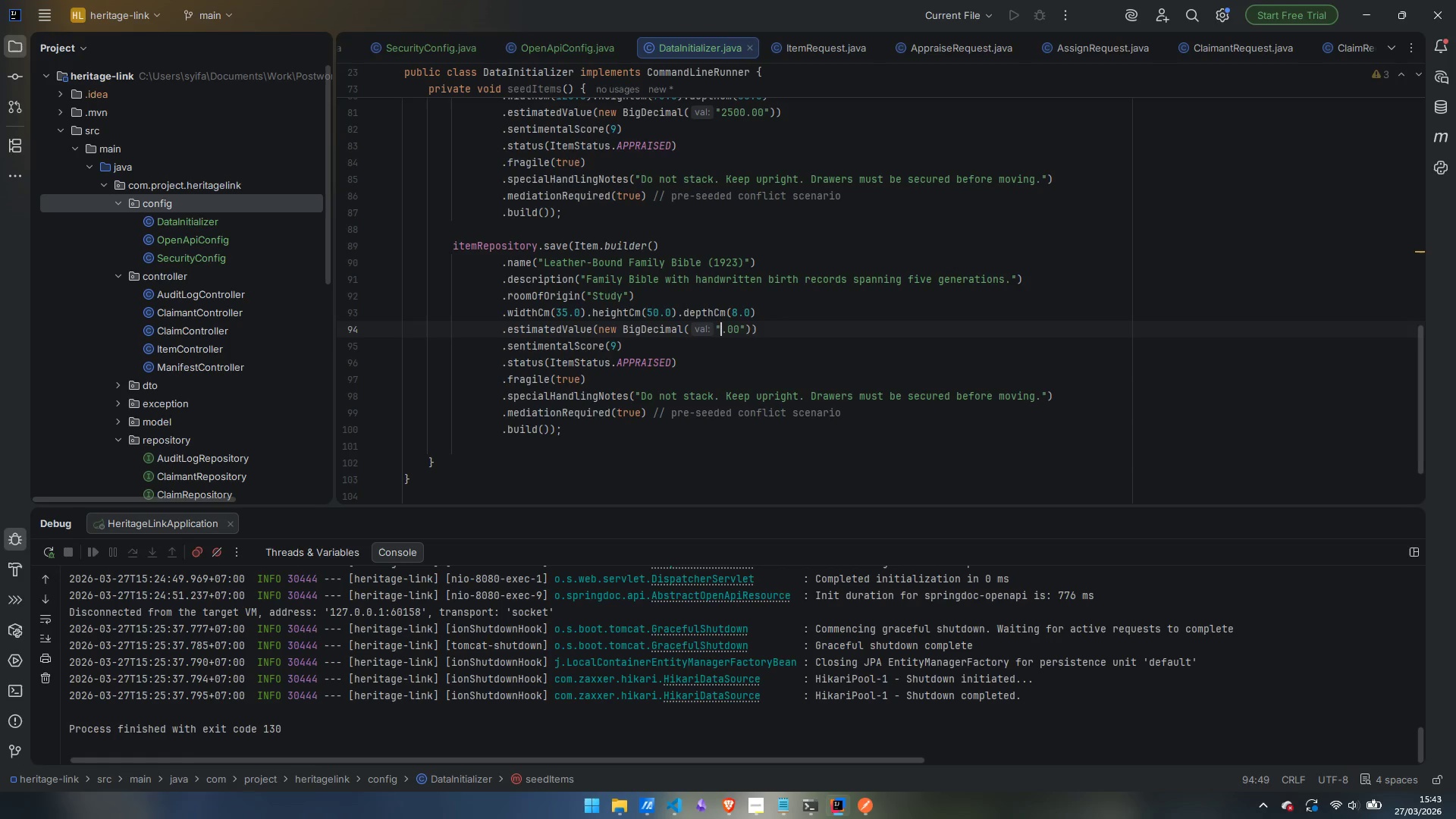 
type(150)
 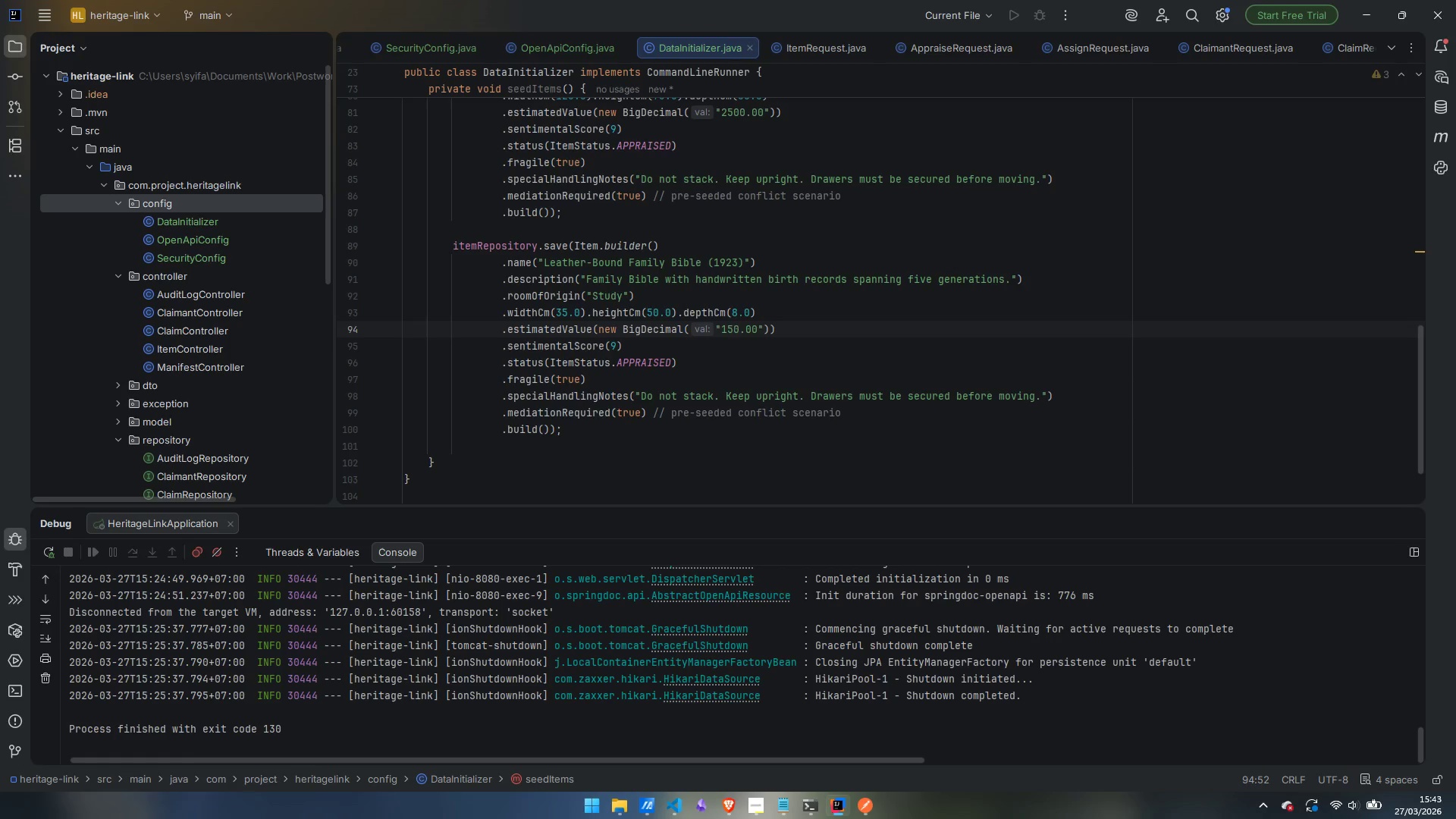 
key(ArrowDown)
 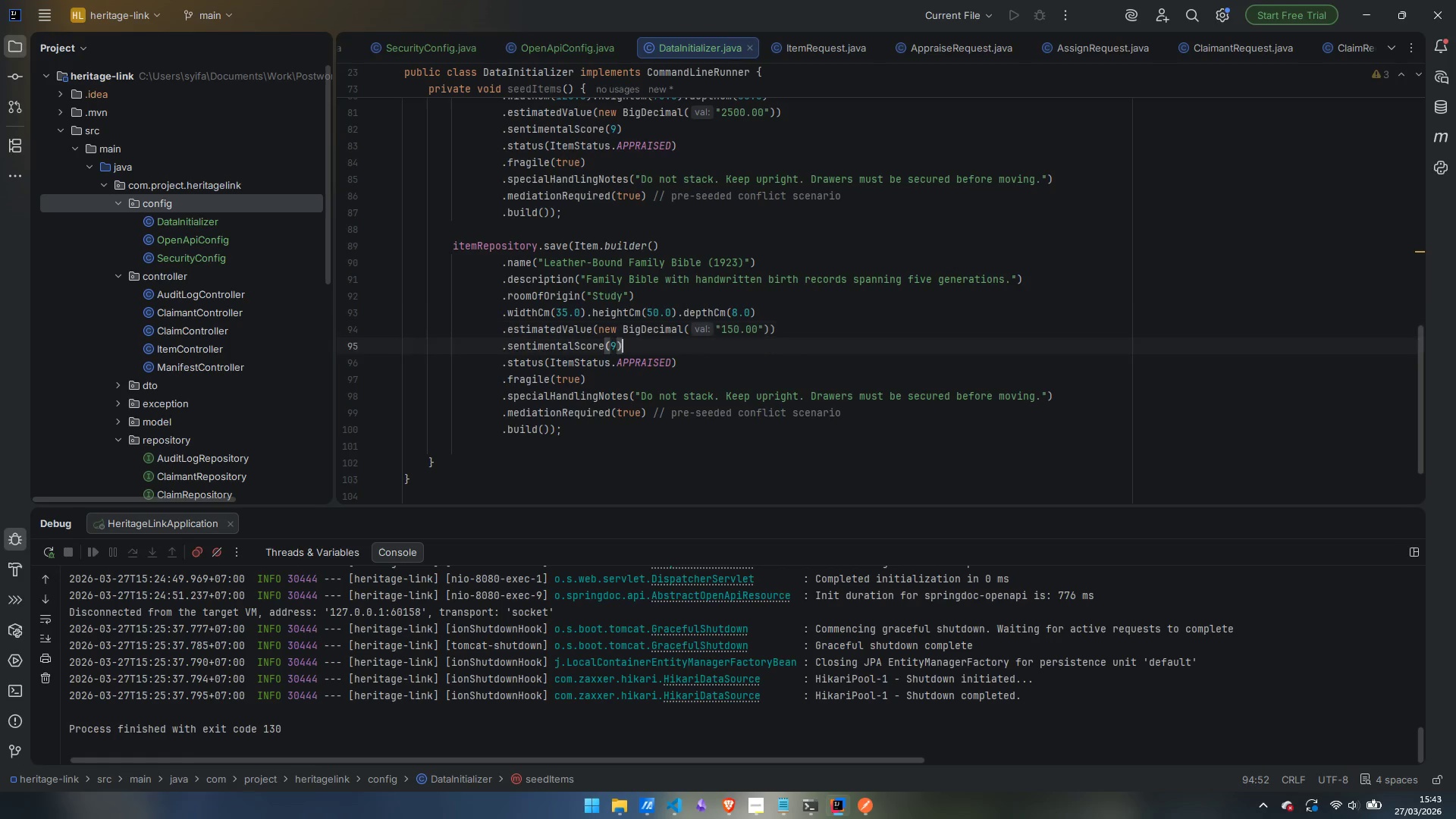 
key(ArrowLeft)
 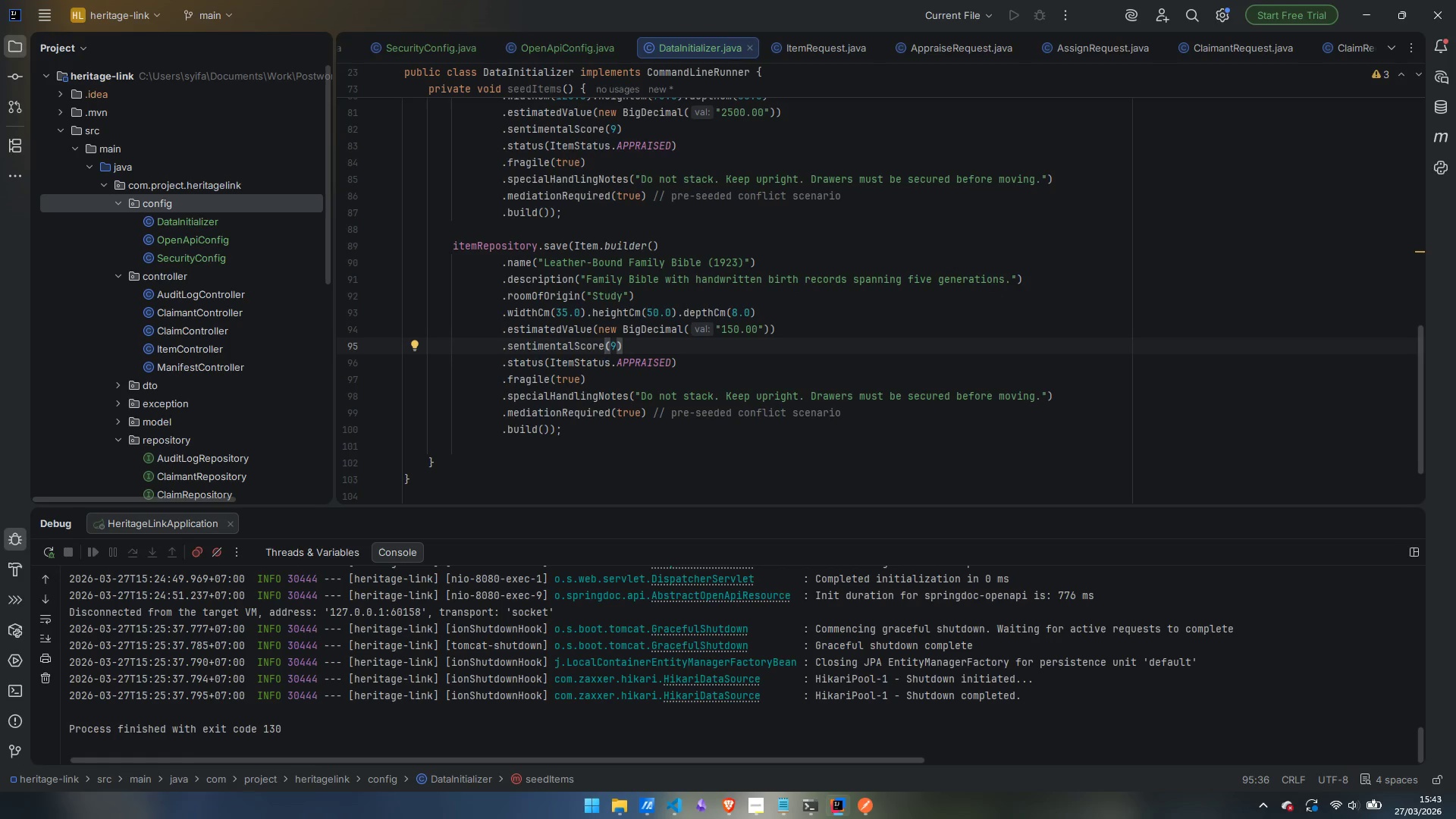 
key(Backspace)
type(10)
 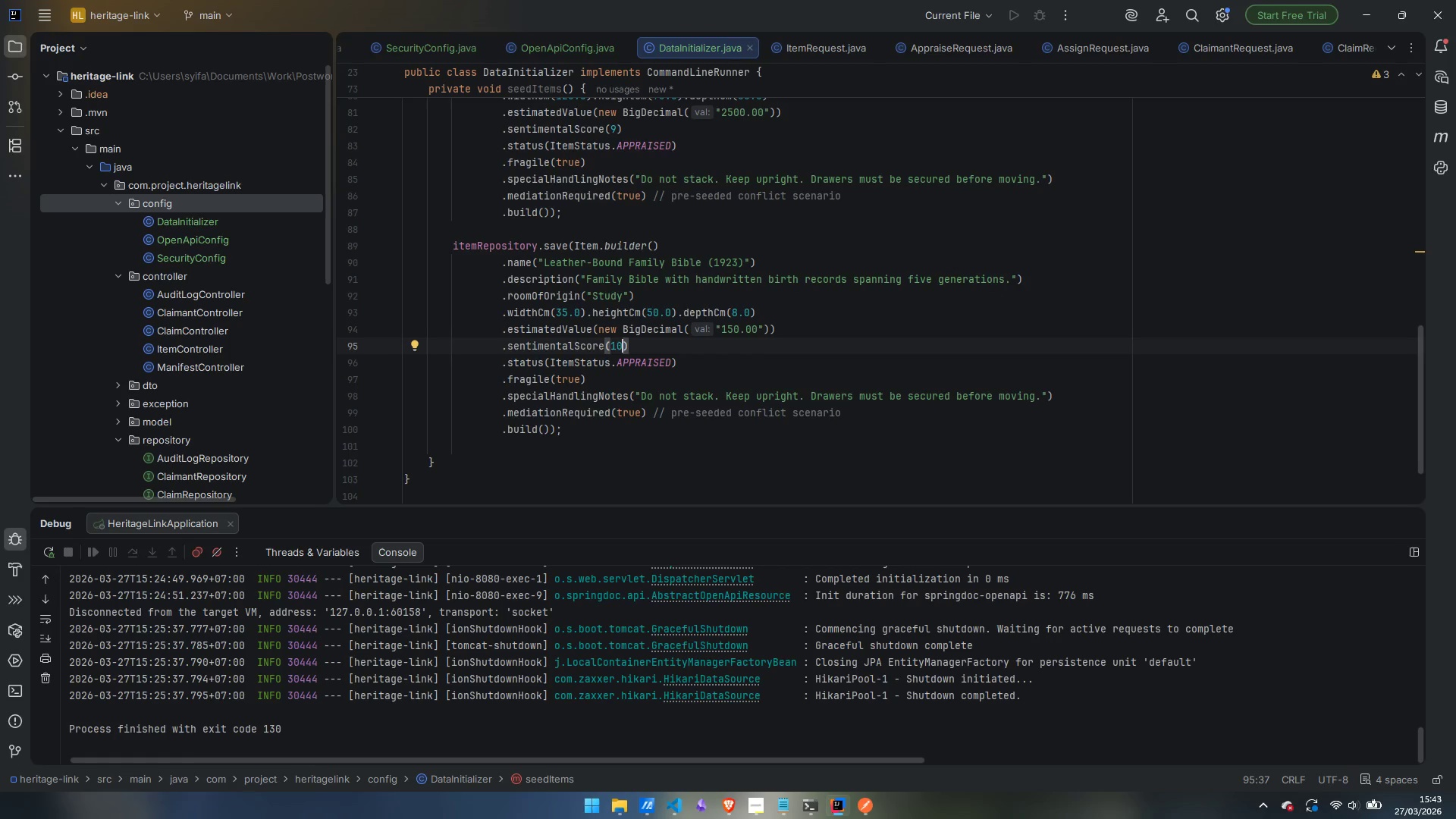 
key(ArrowDown)
 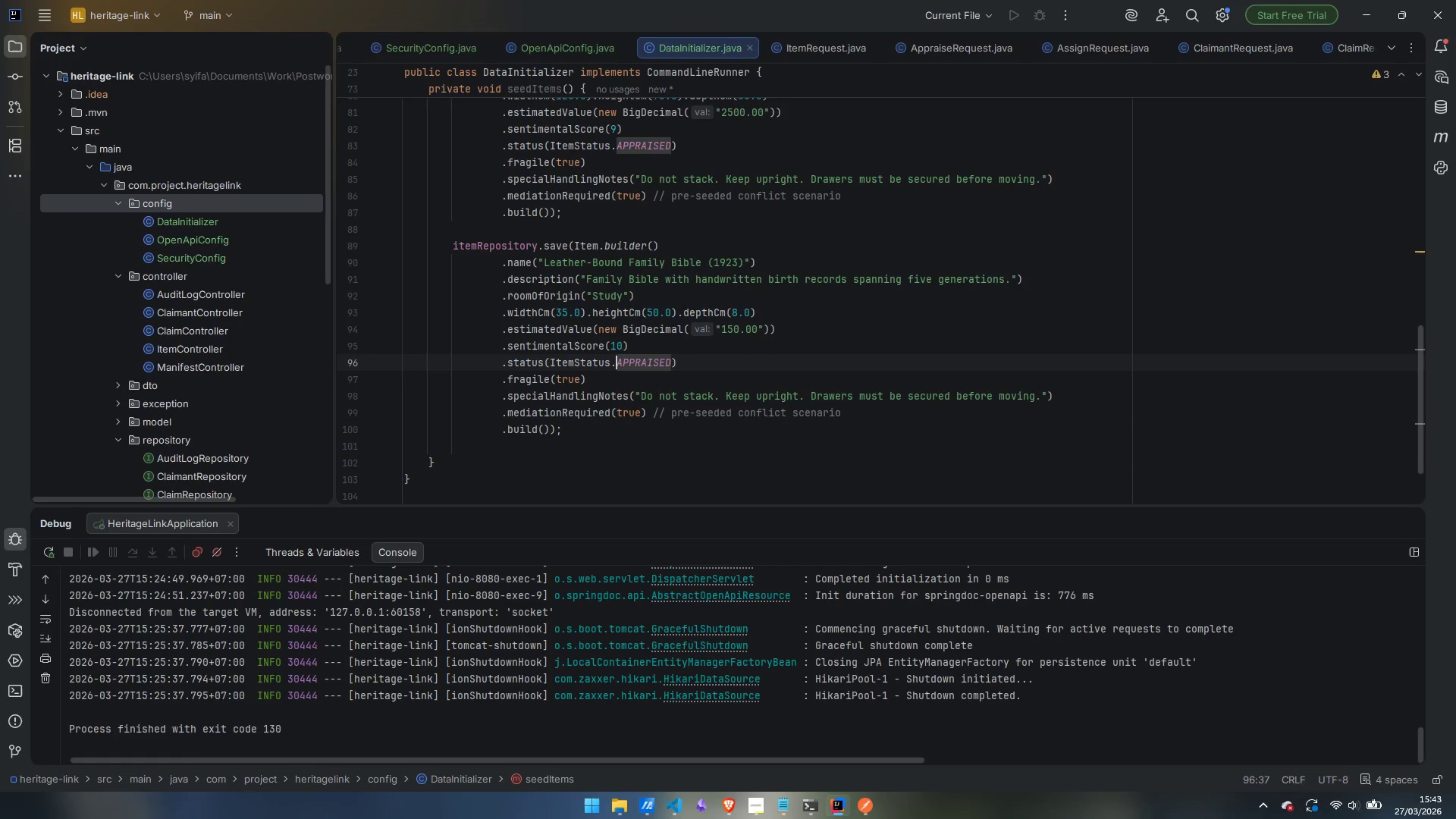 
key(ArrowLeft)
 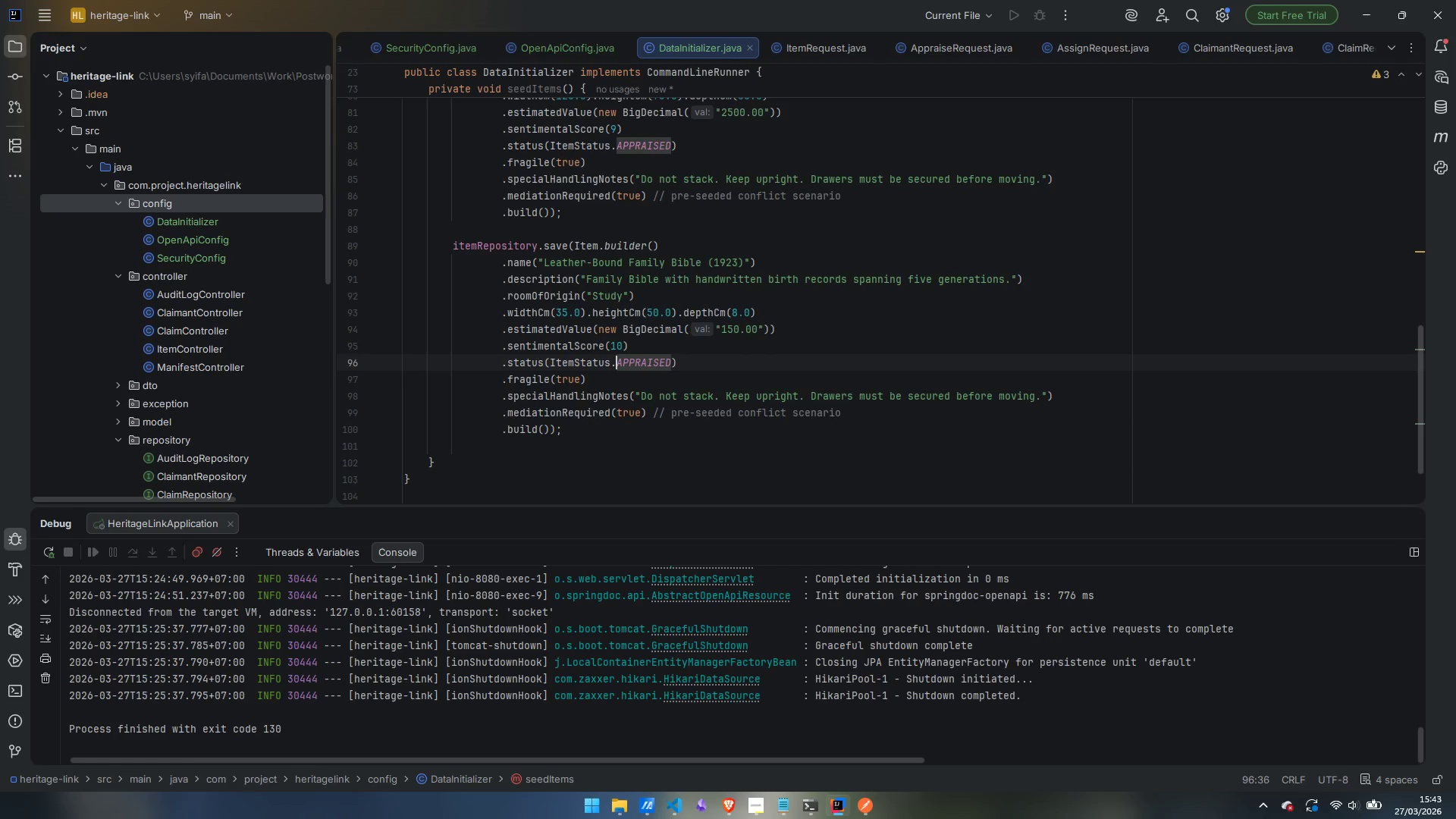 
key(Control+Shift+ShiftLeft)
 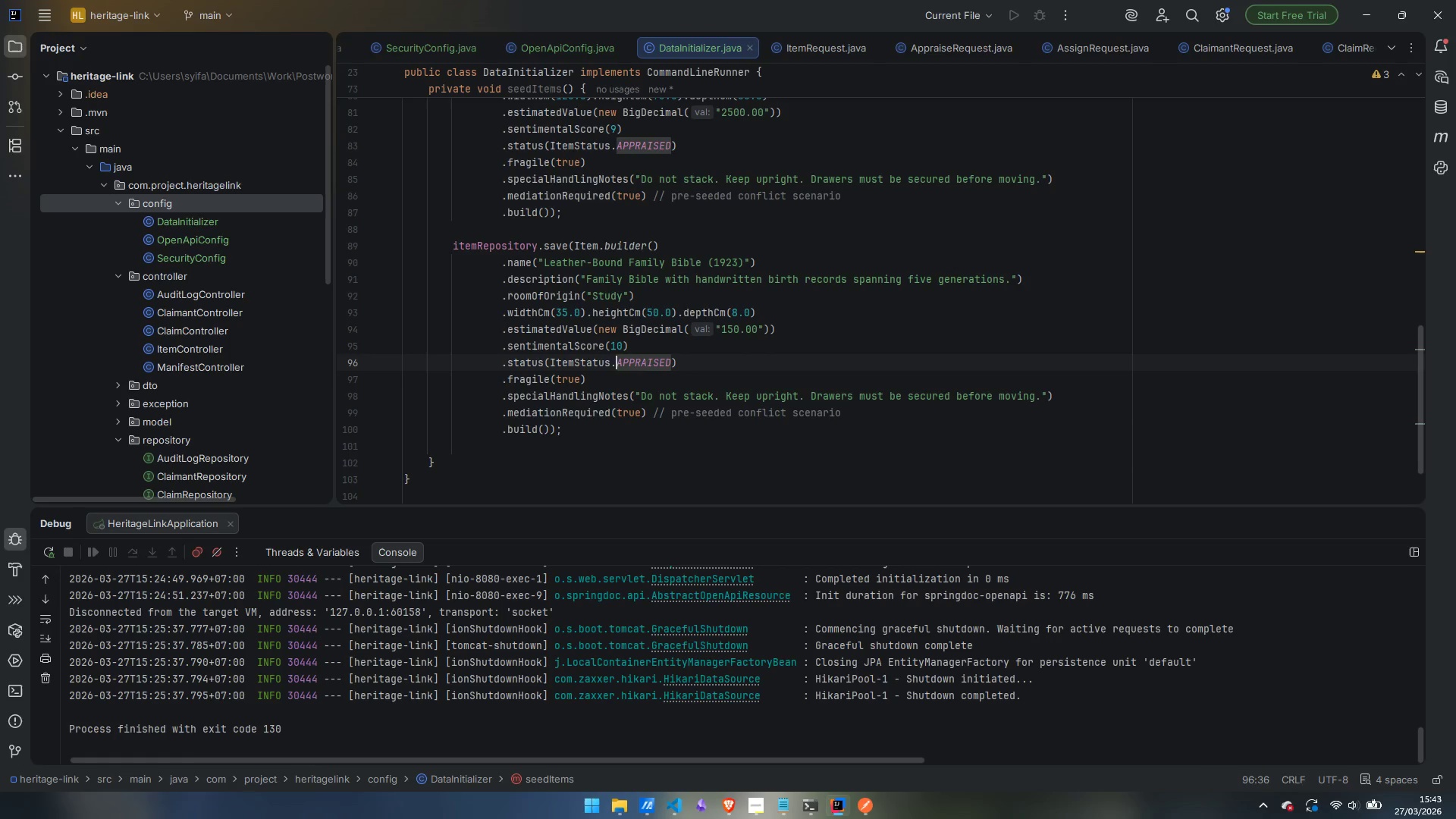 
key(Control+Shift+ArrowRight)
 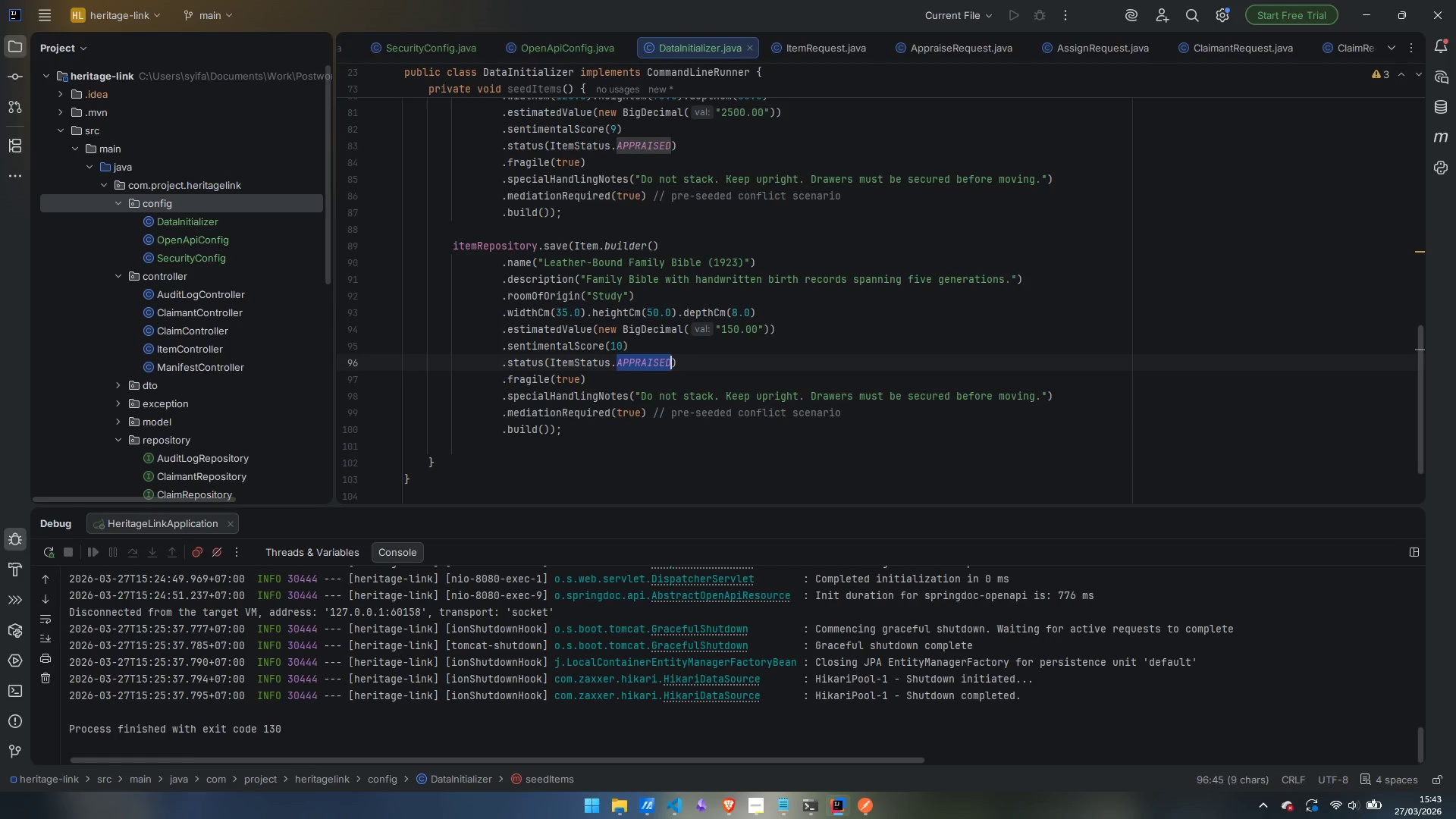 
type(ASSI)
 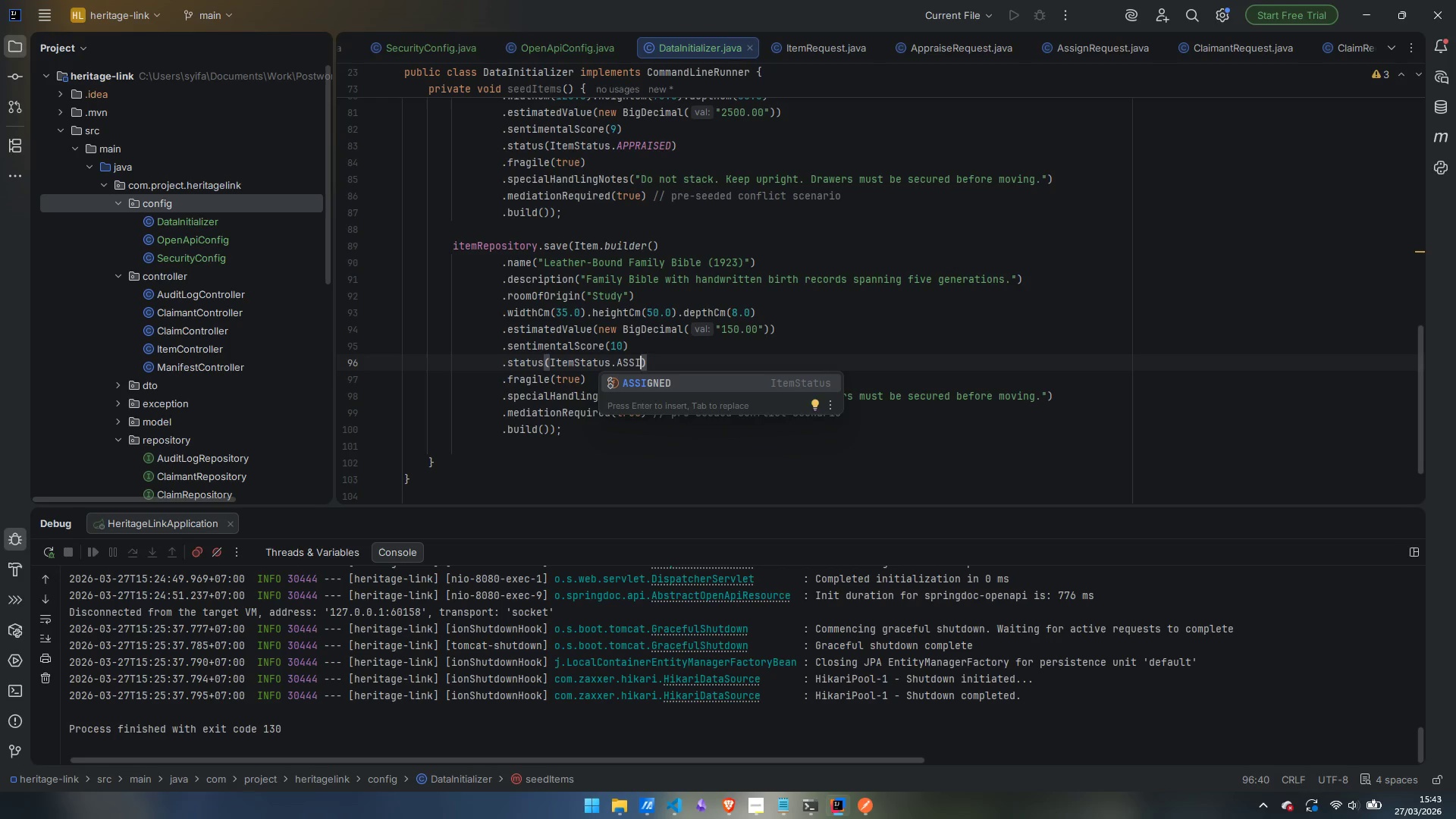 
key(Enter)
 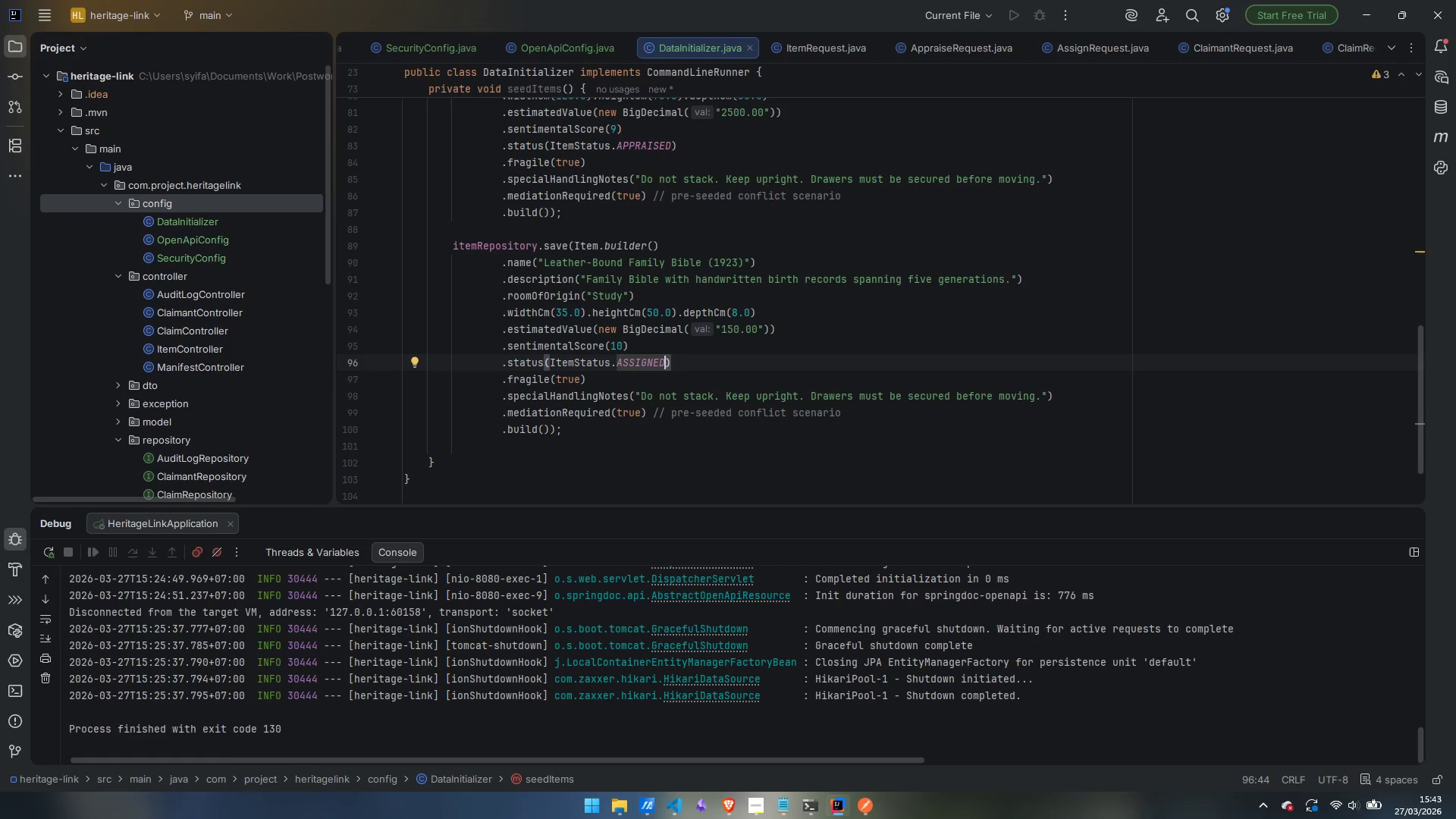 
wait(5.09)
 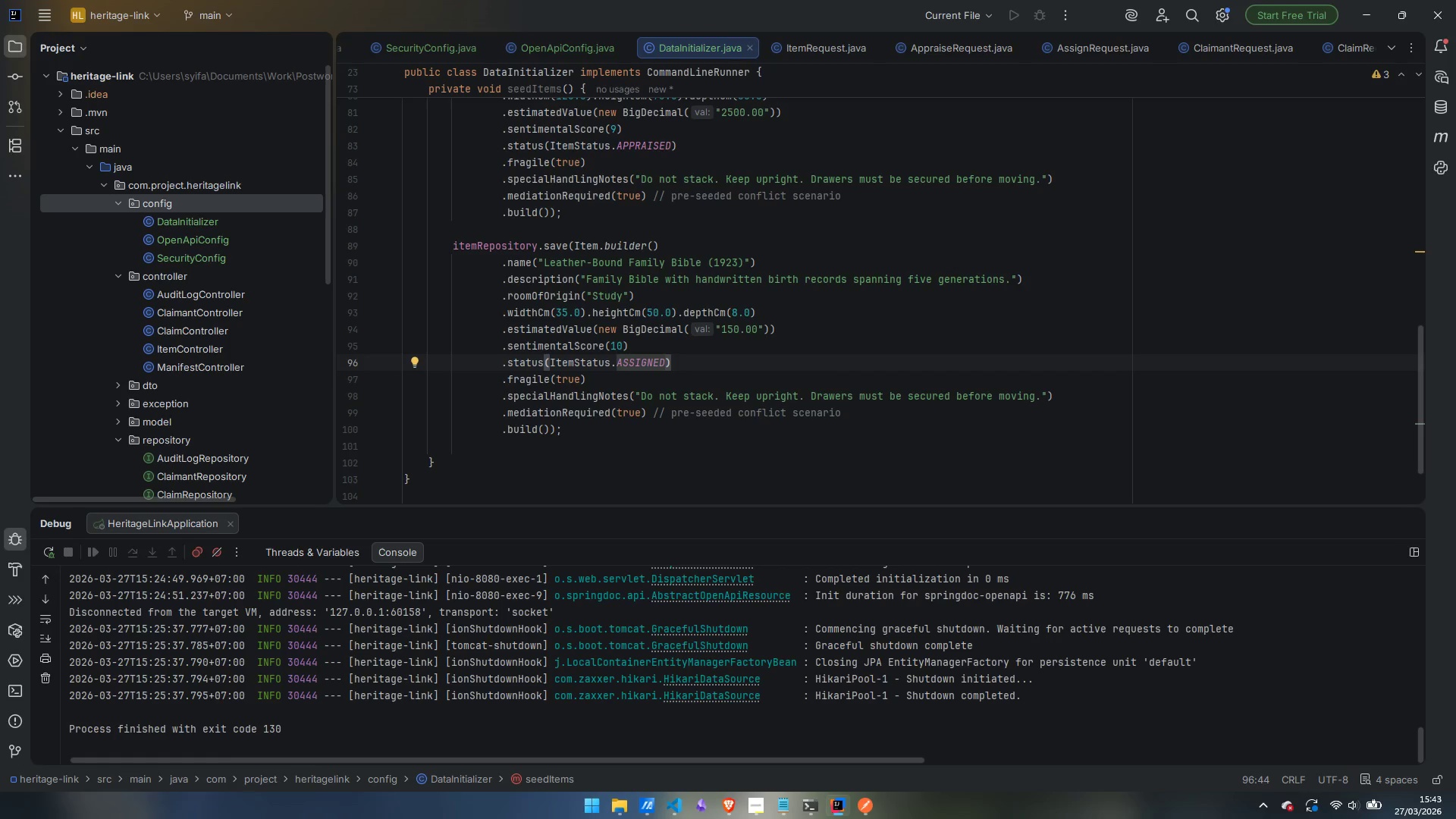 
key(ArrowRight)
 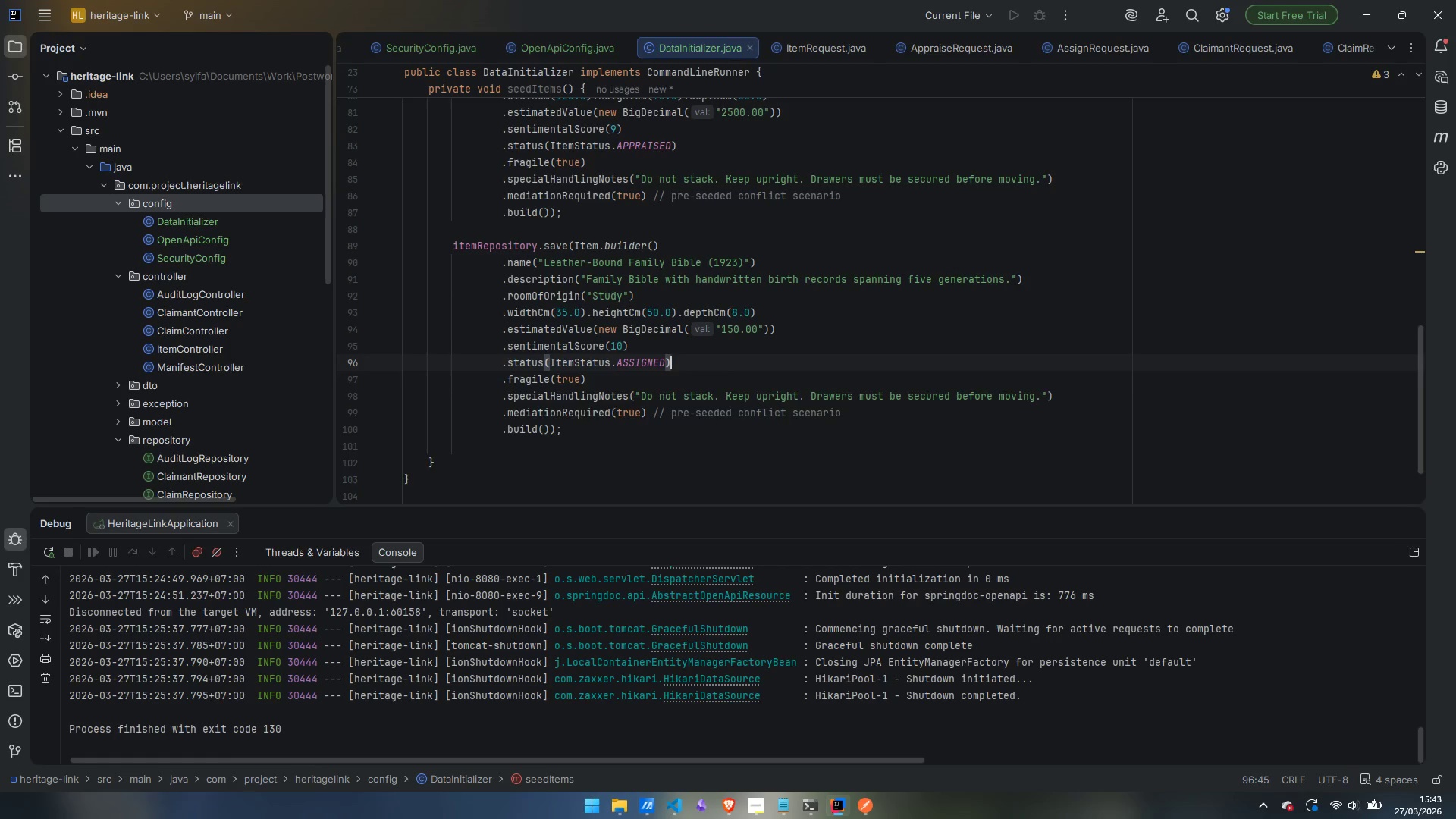 
key(Enter)
 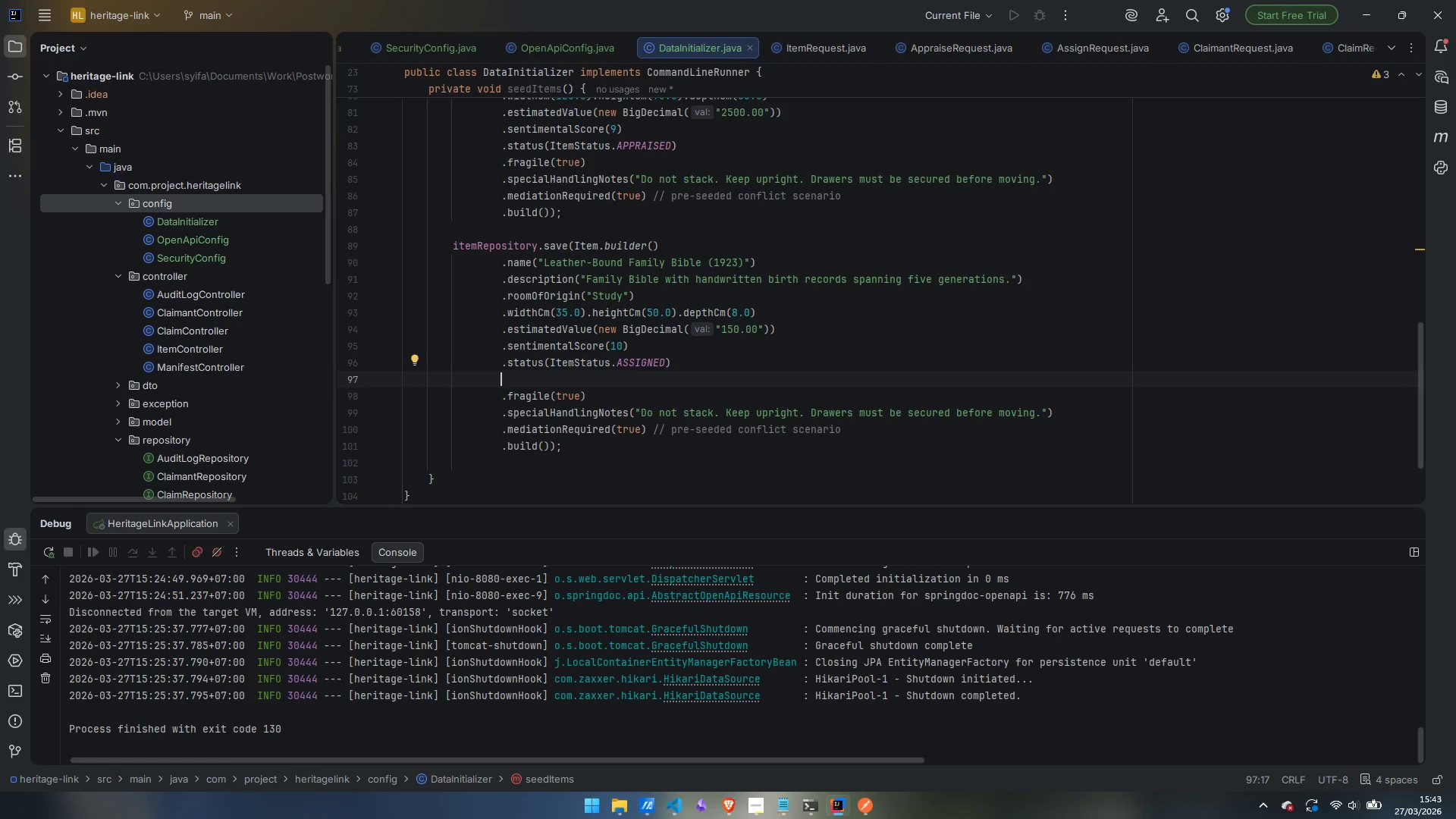 
type(.dis)
 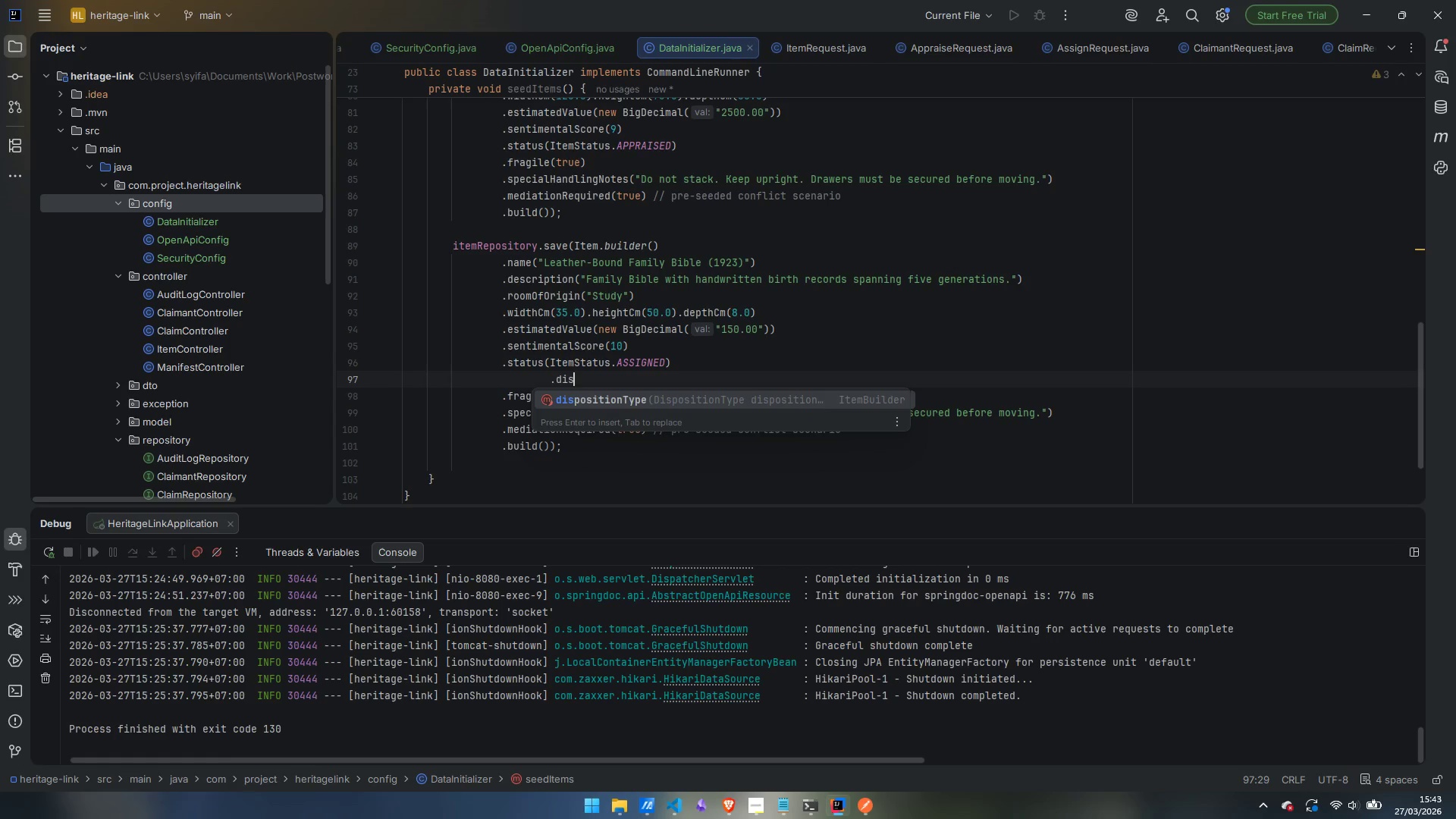 
key(Enter)
 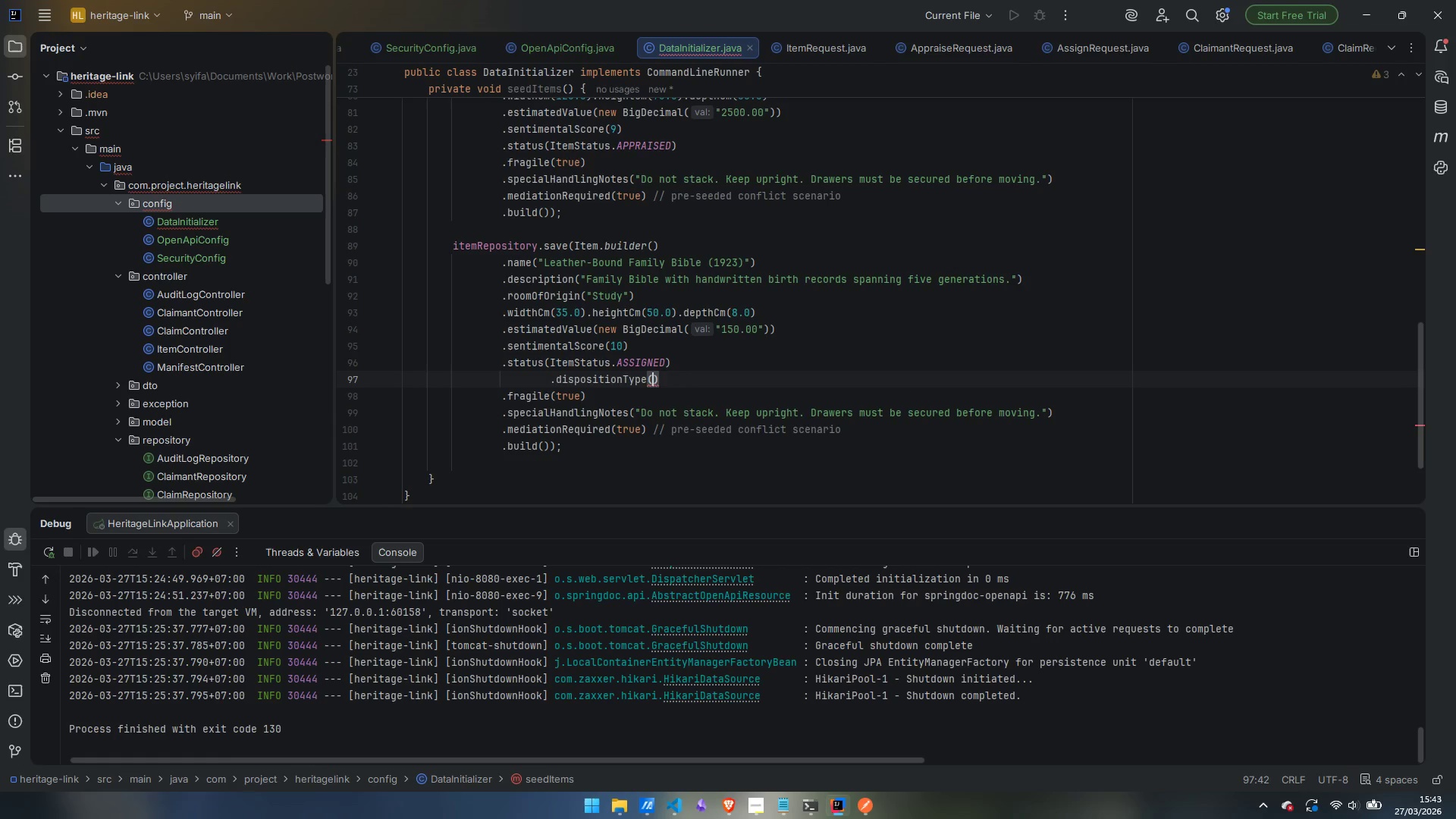 
key(Control+ArrowLeft)
 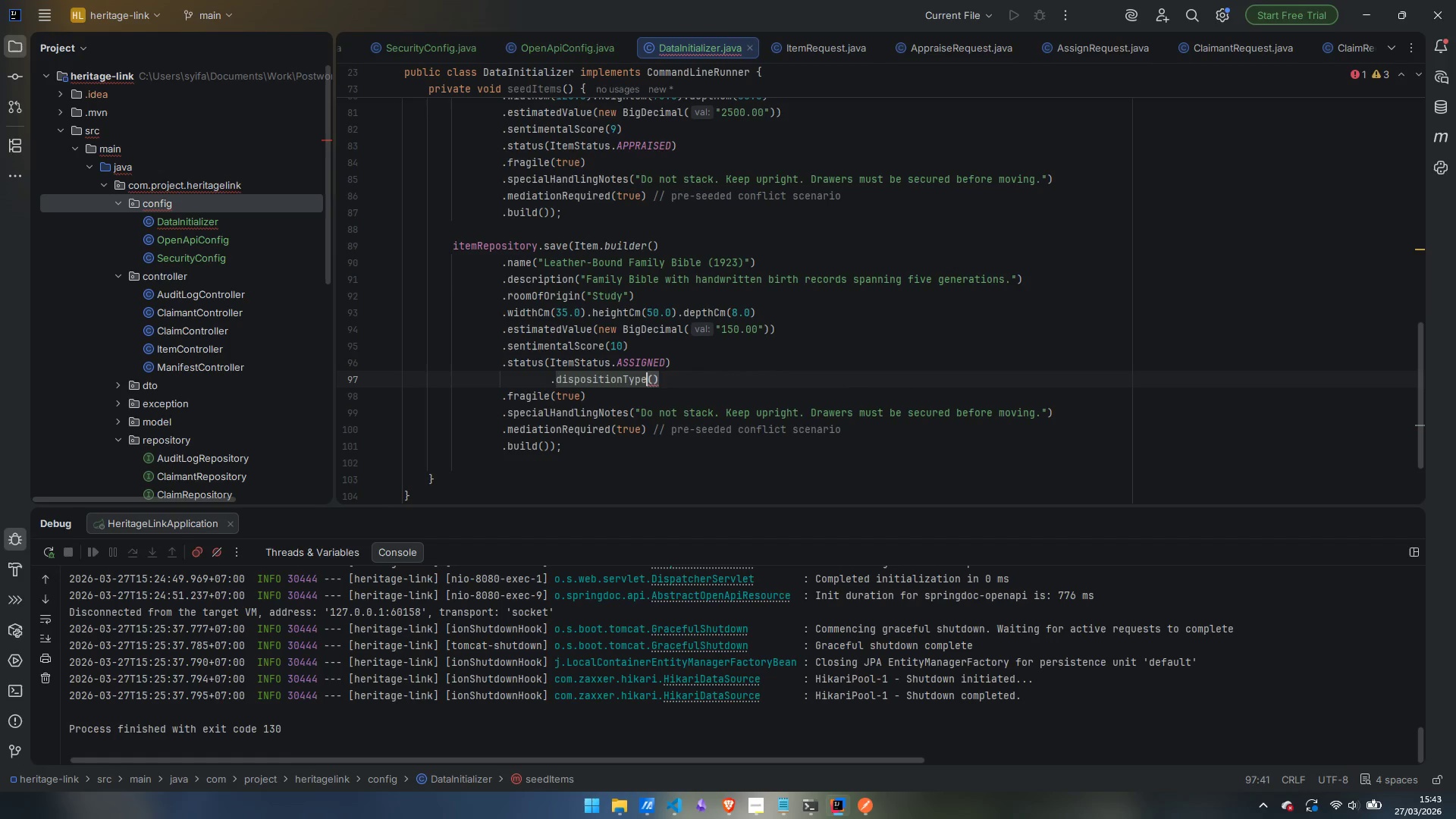 
key(Control+ArrowLeft)
 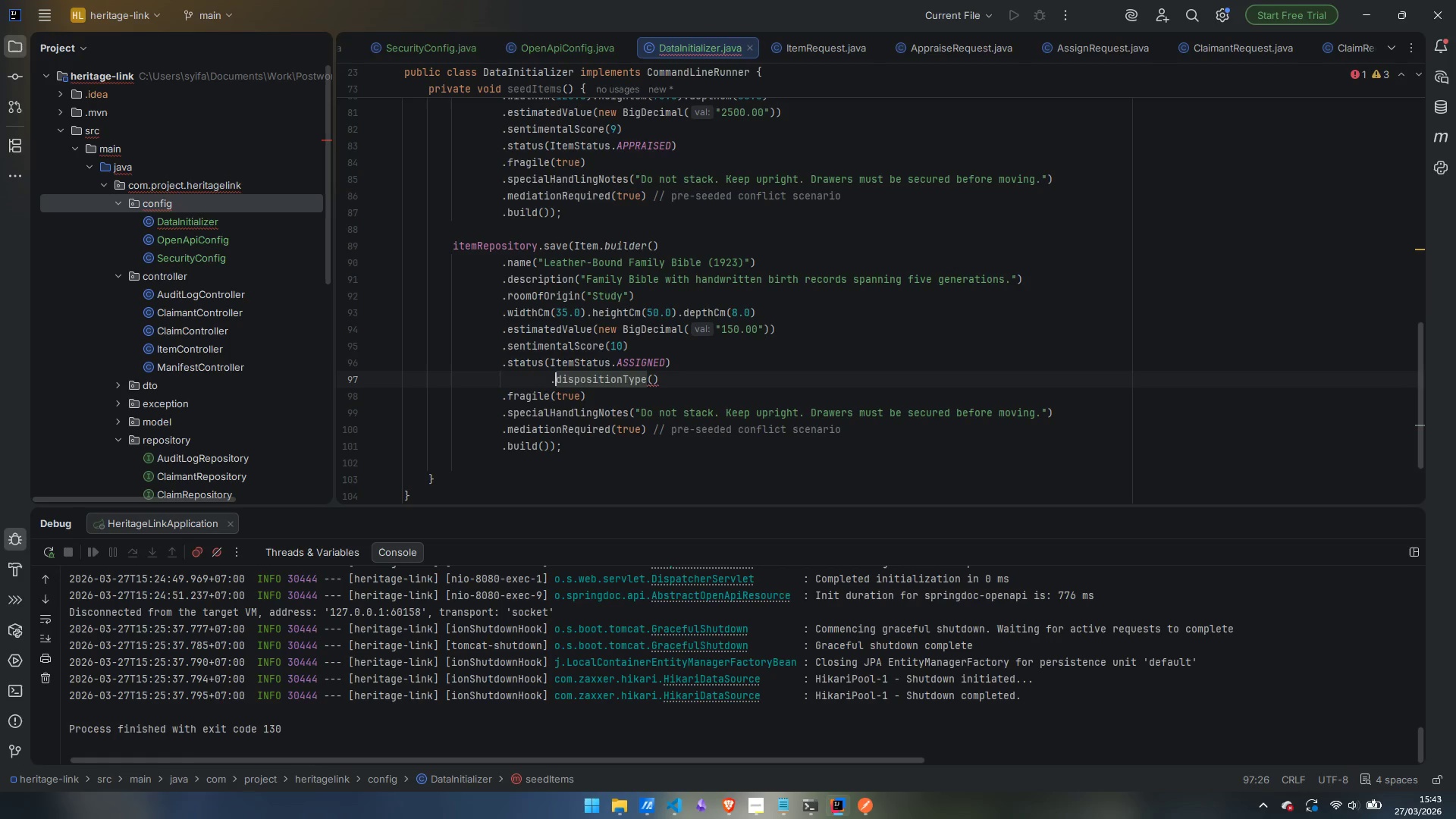 
key(ArrowLeft)
 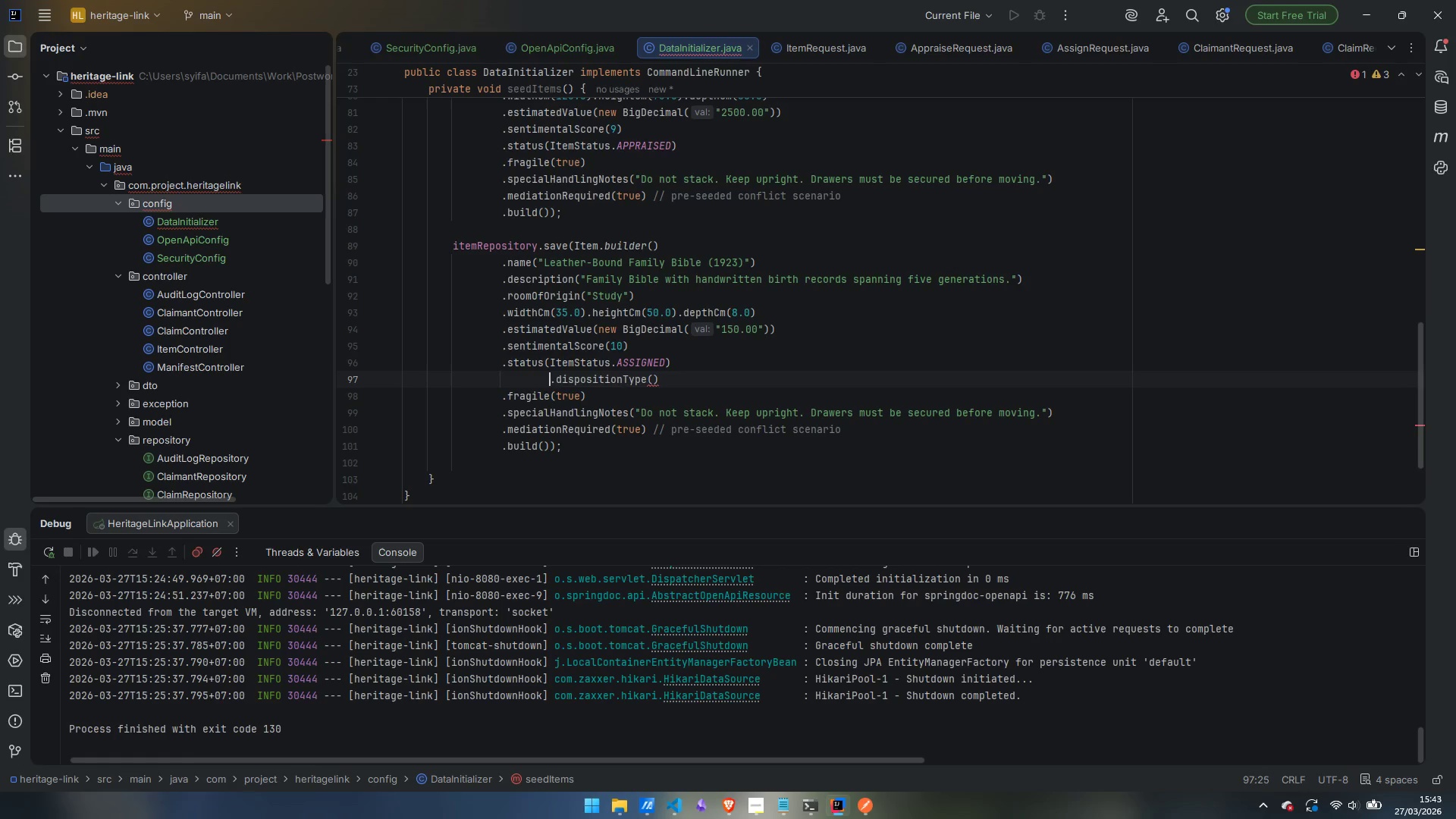 
key(Backspace)
 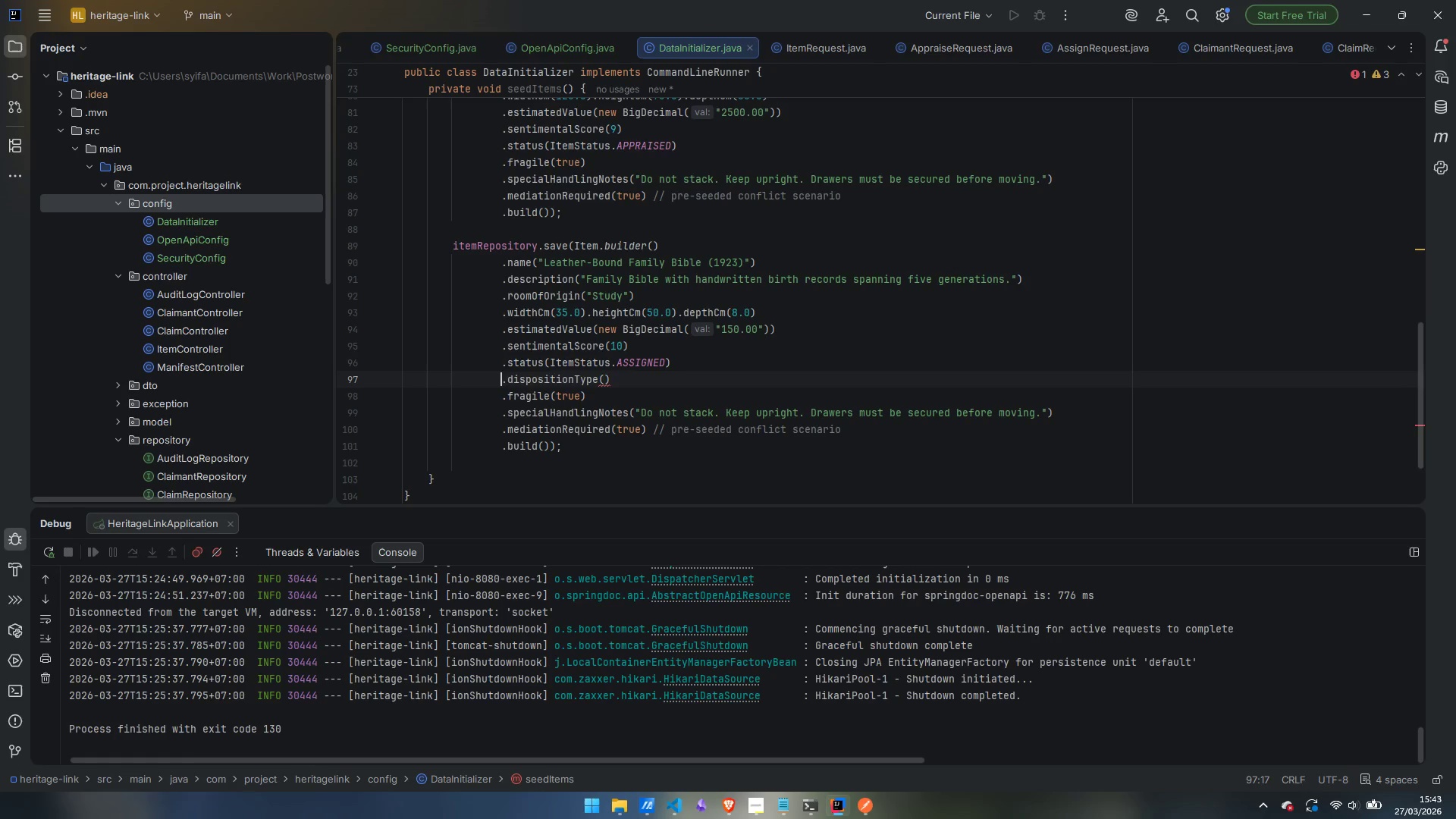 
key(Control+ArrowRight)
 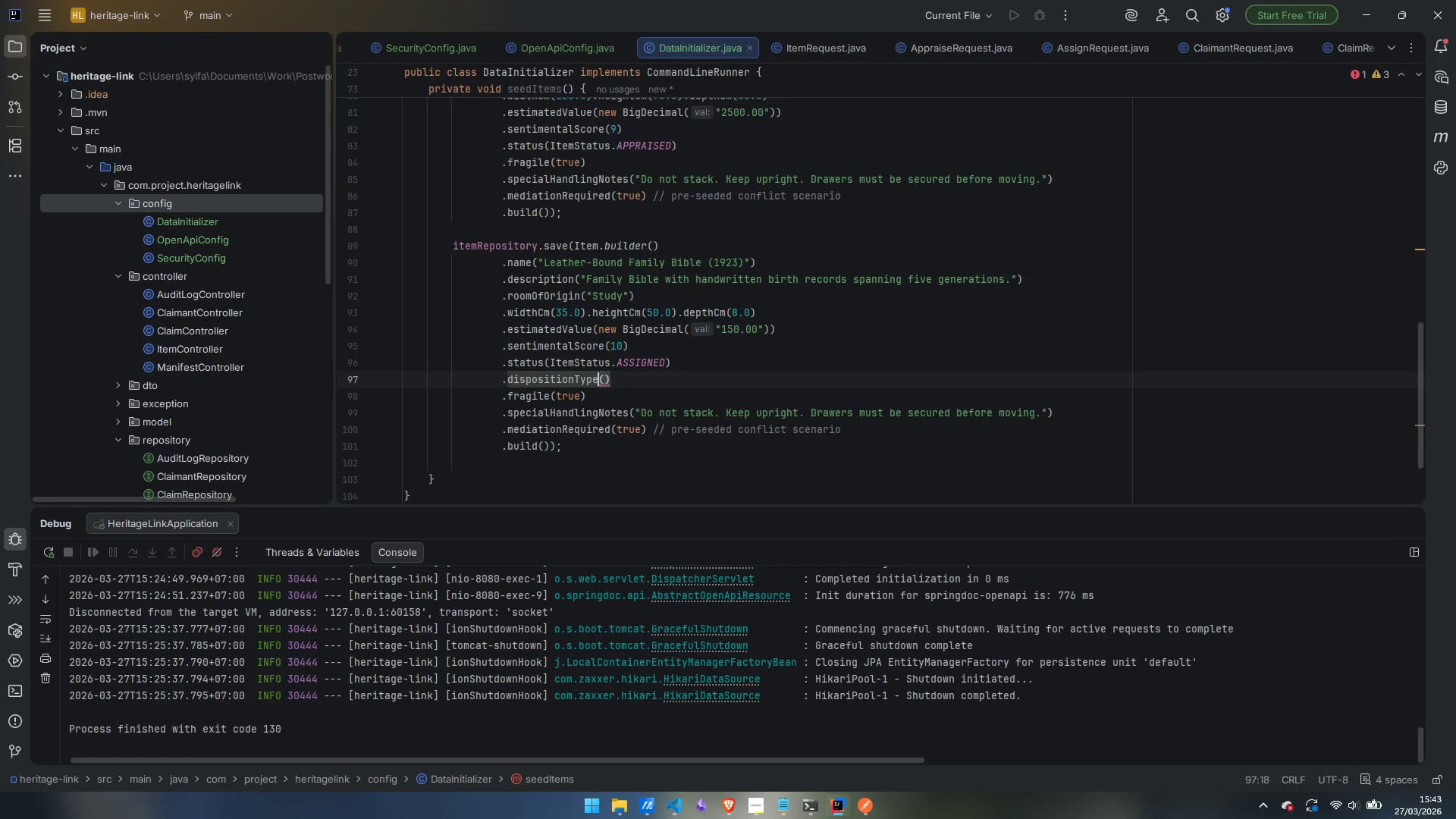 
key(Control+ArrowRight)
 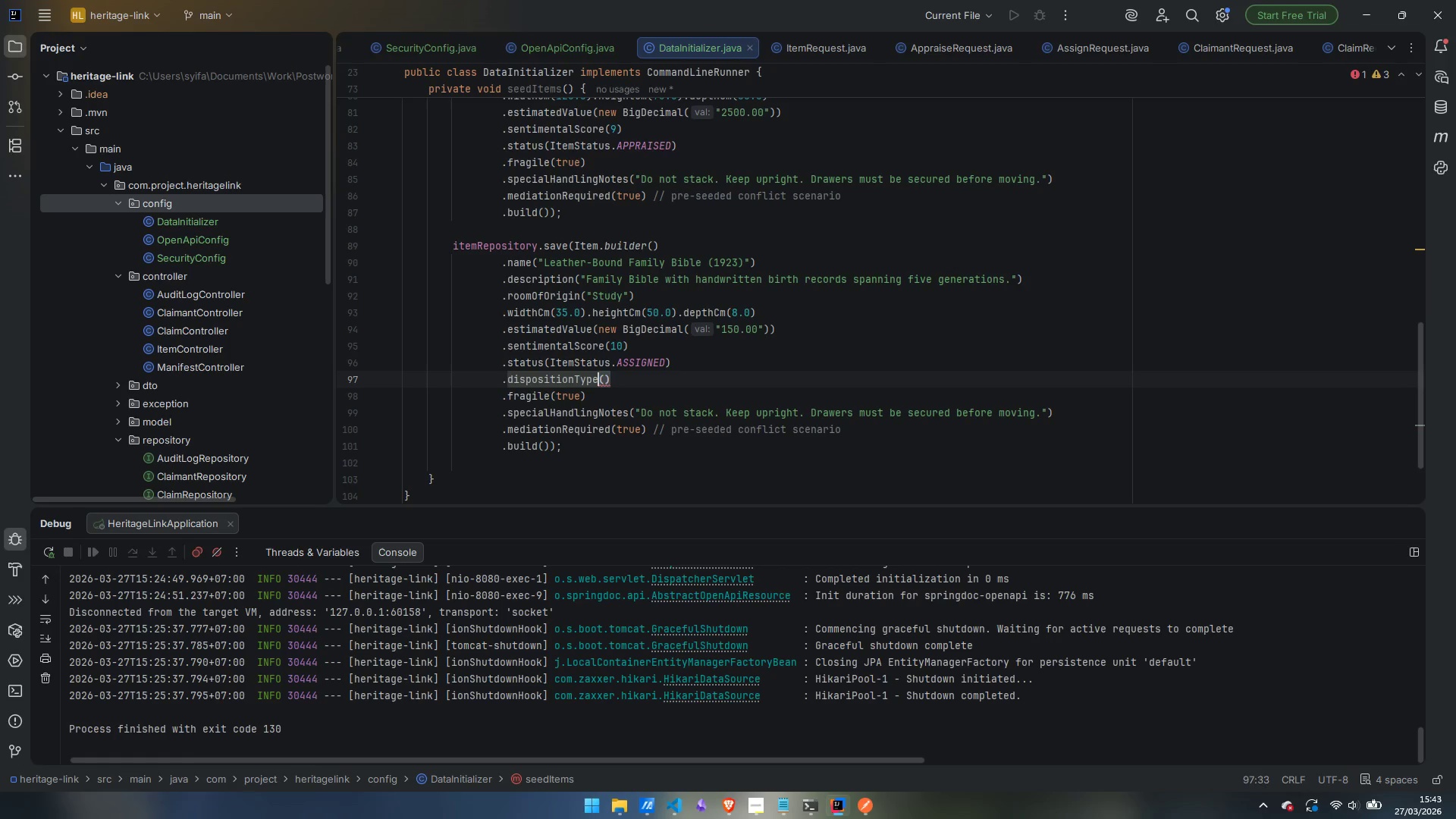 
key(Control+ArrowRight)
 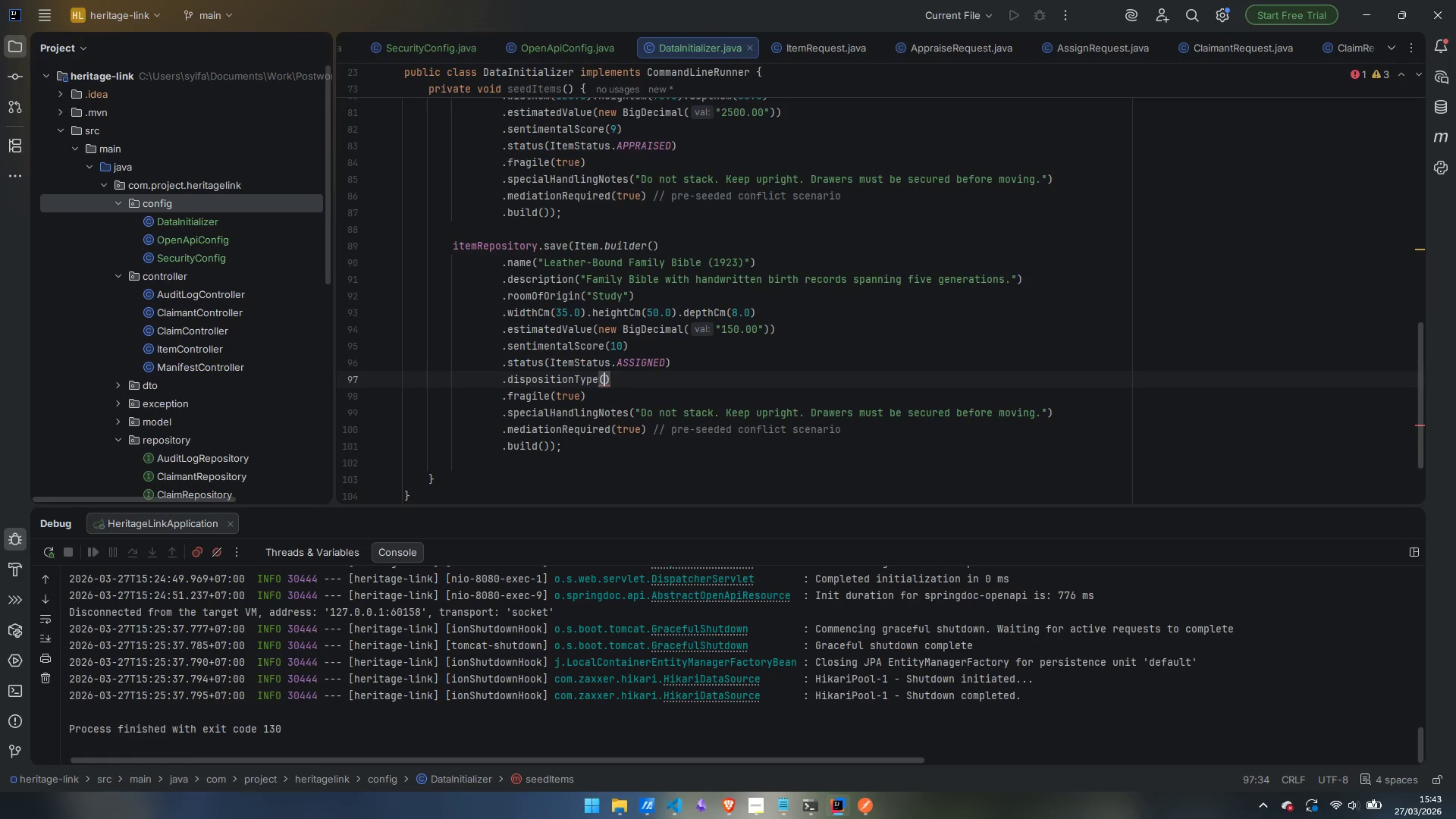 
type(GIF)
 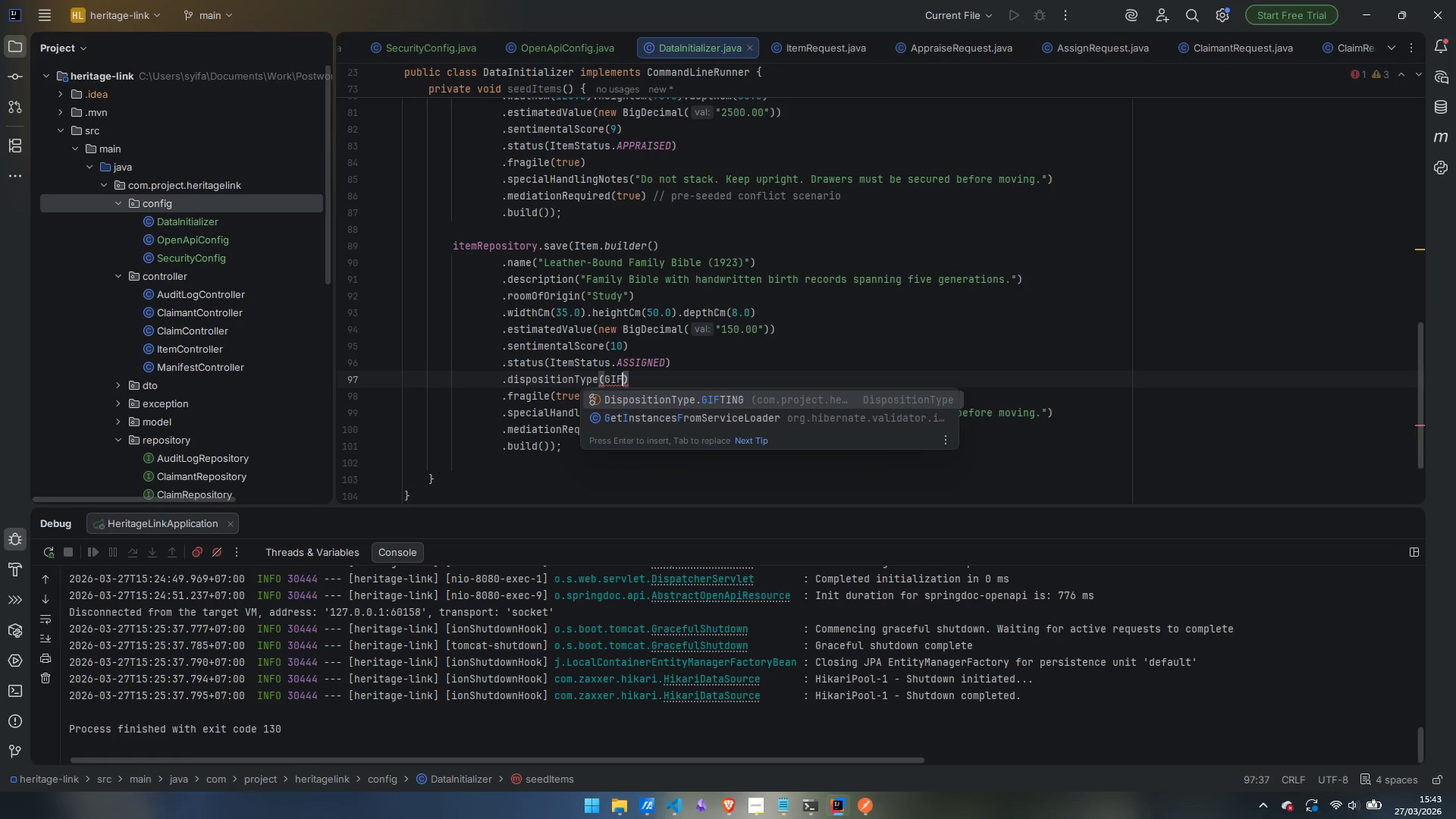 
key(Enter)
 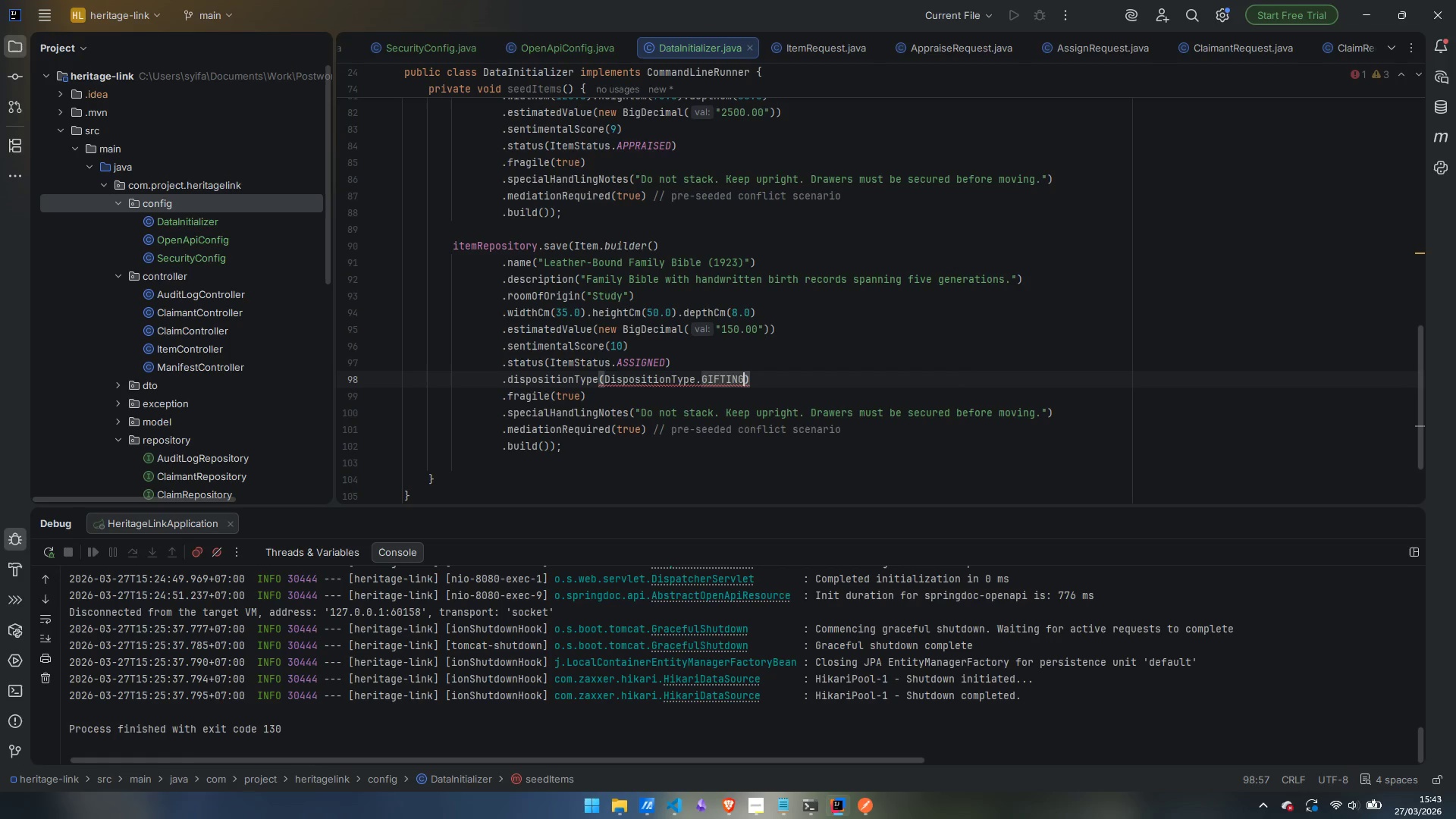 
hold_key(key=ShiftLeft, duration=1.5)
 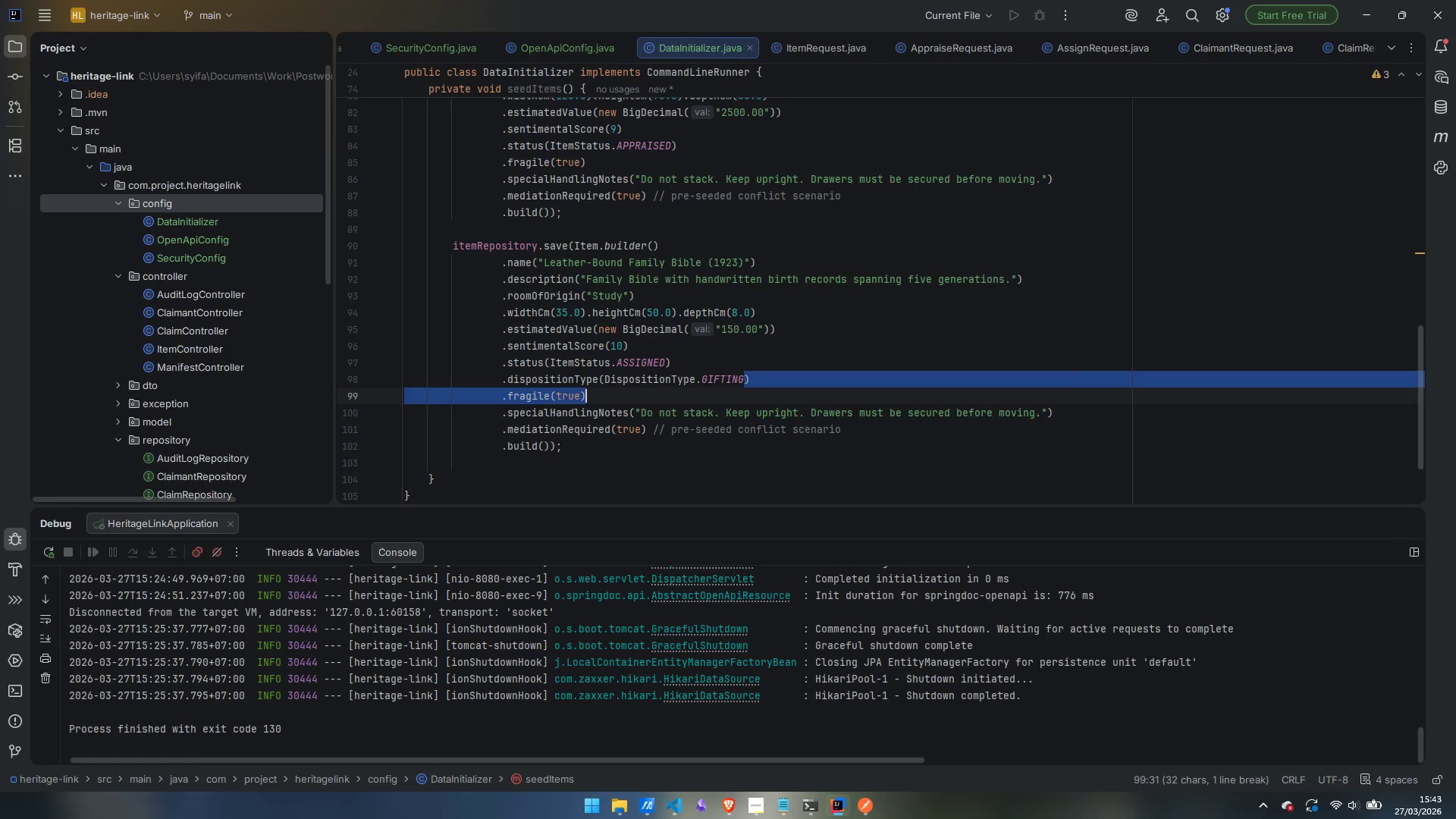 
key(Shift+ArrowDown)
 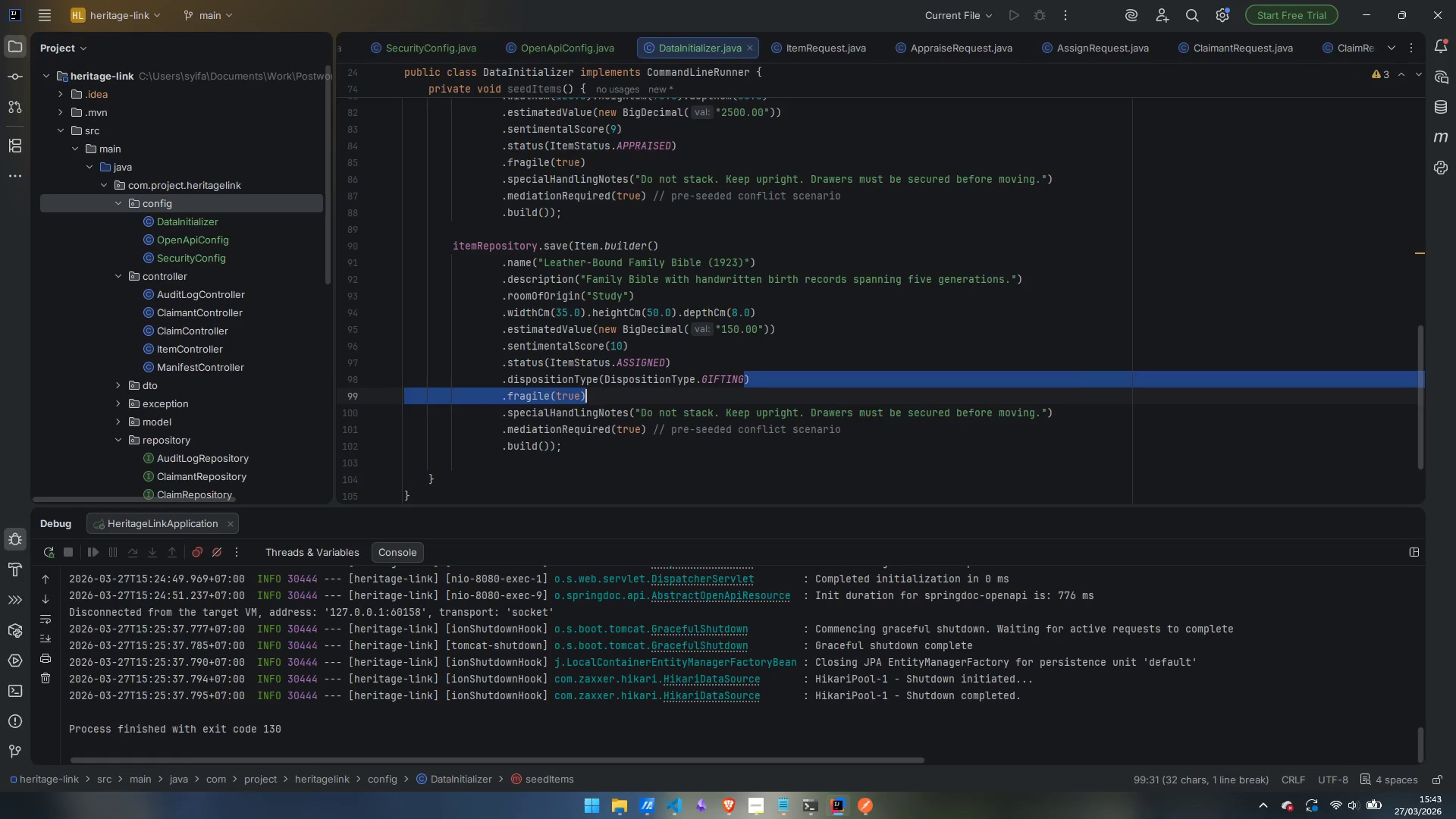 
key(ArrowRight)
 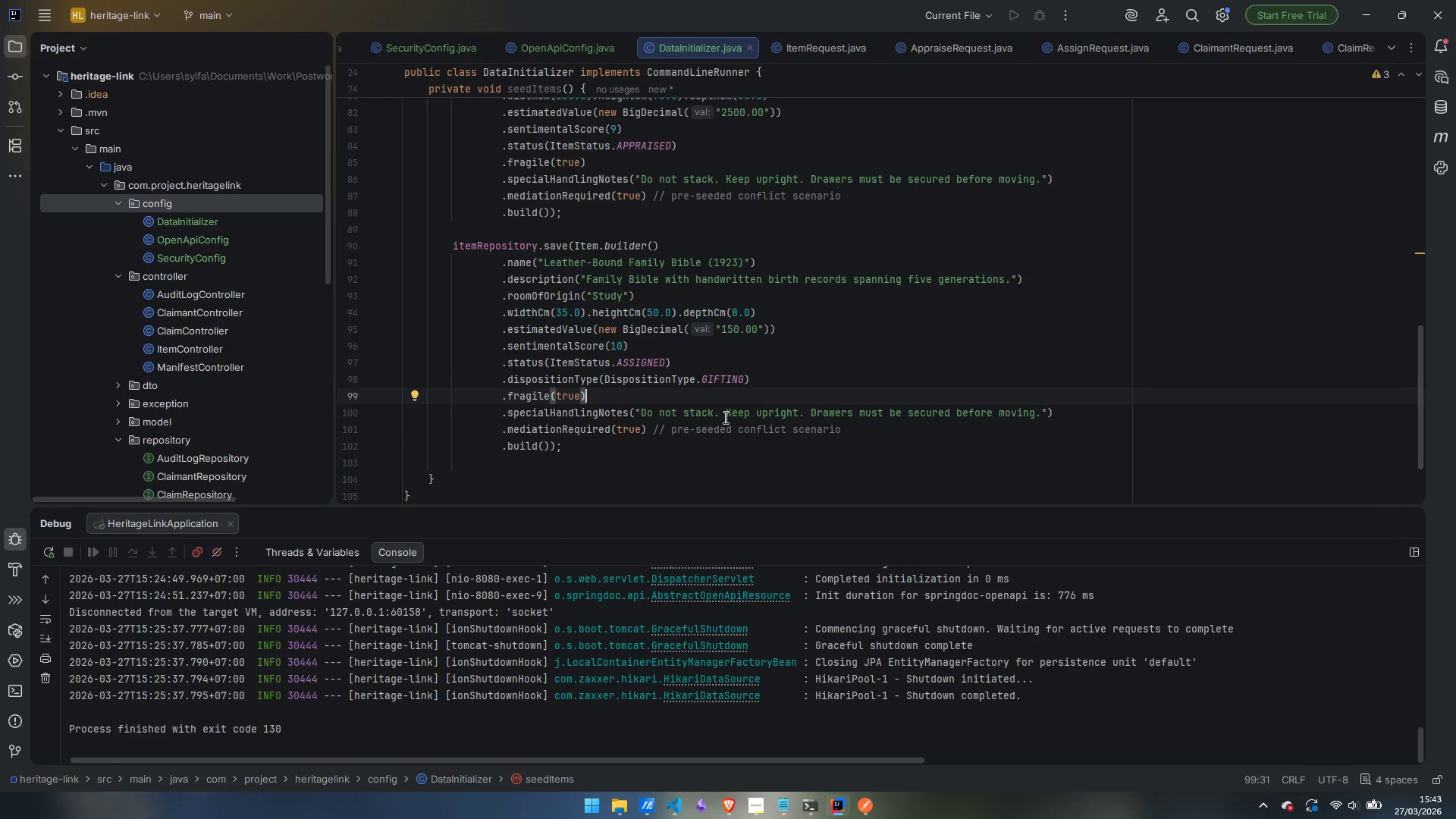 
double_click([639, 428])
 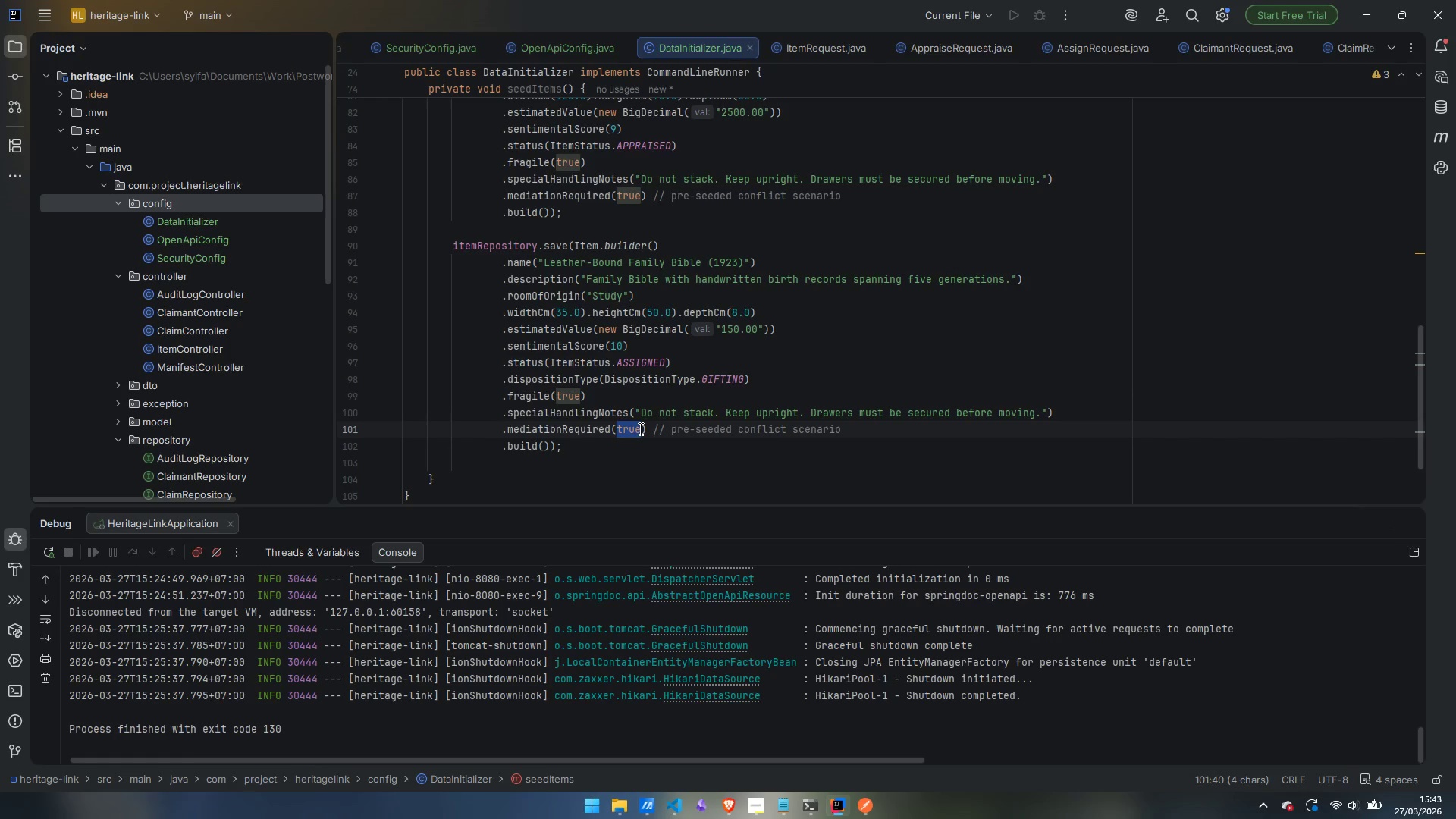 
type(aflse)
 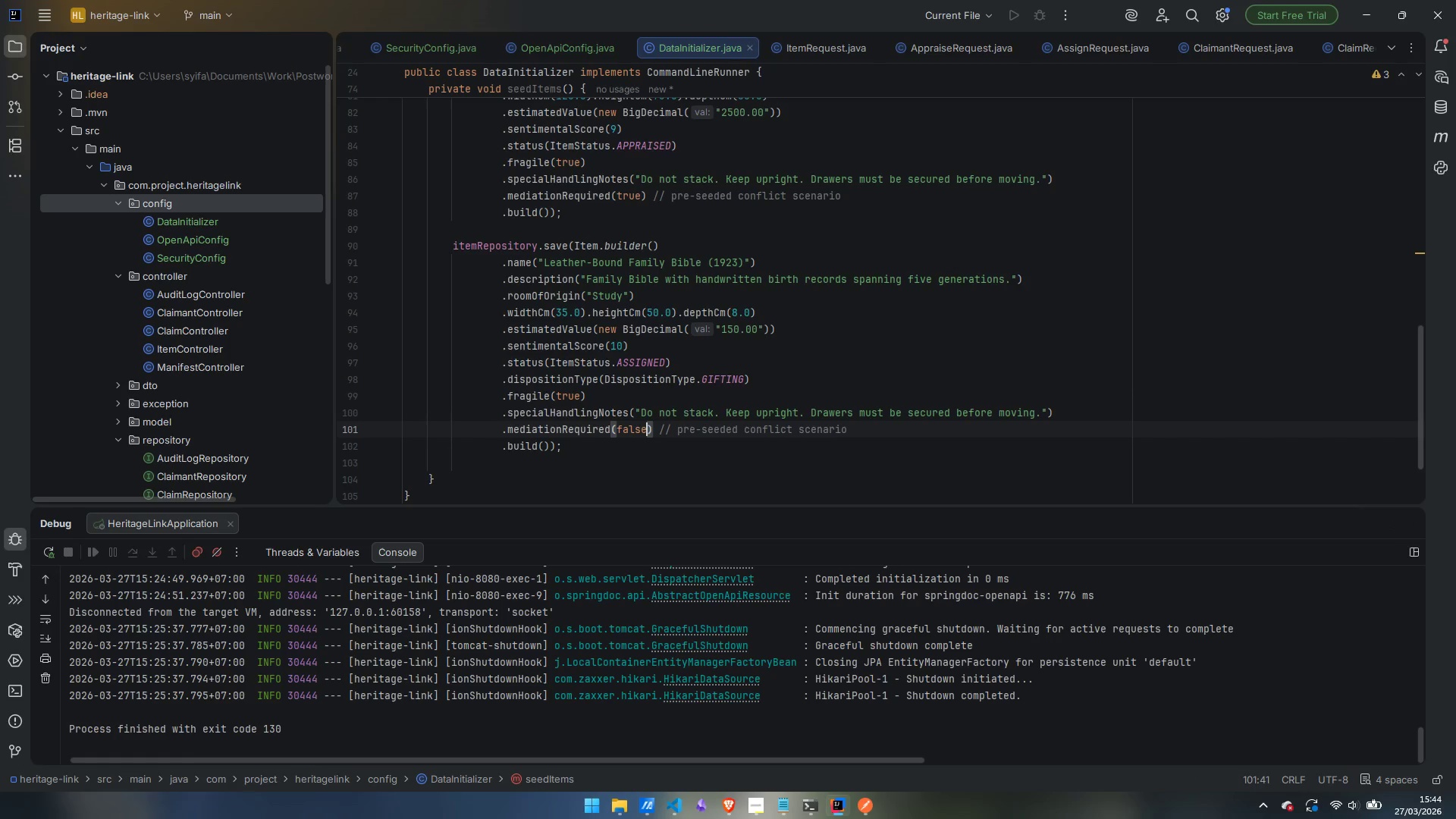 
key(ArrowRight)
 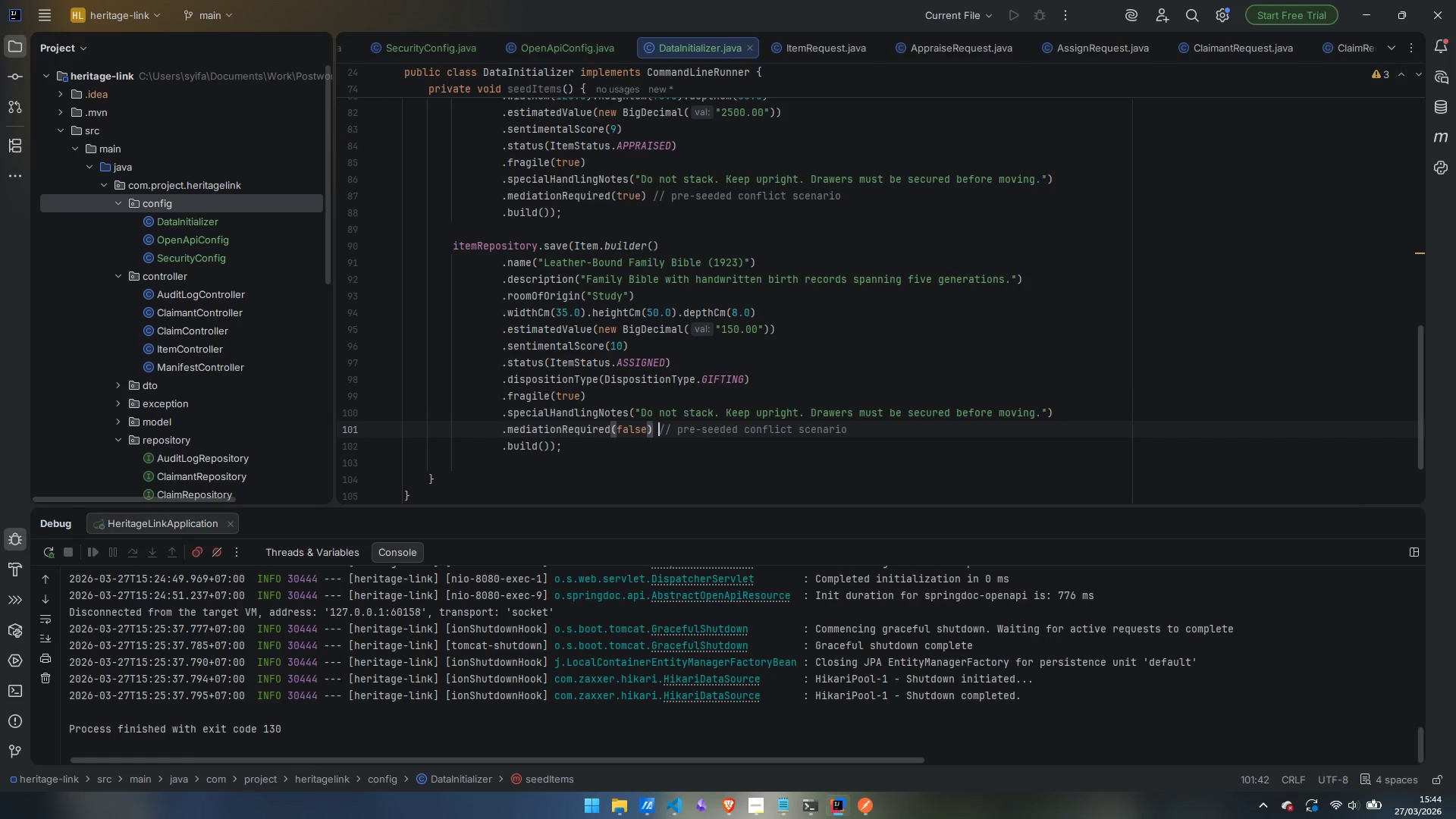 
key(ArrowRight)
 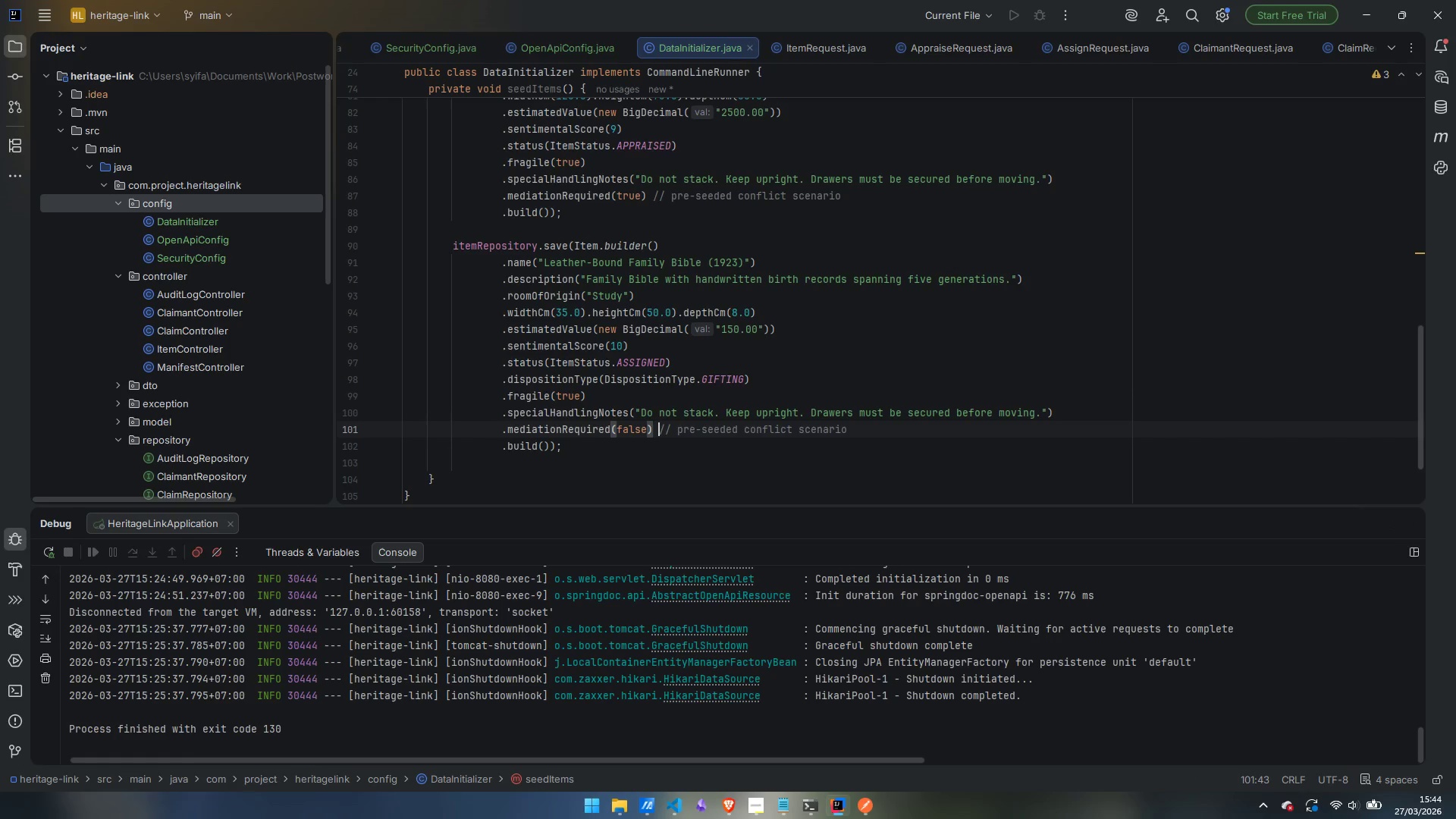 
key(Control+Shift+ArrowRight)
 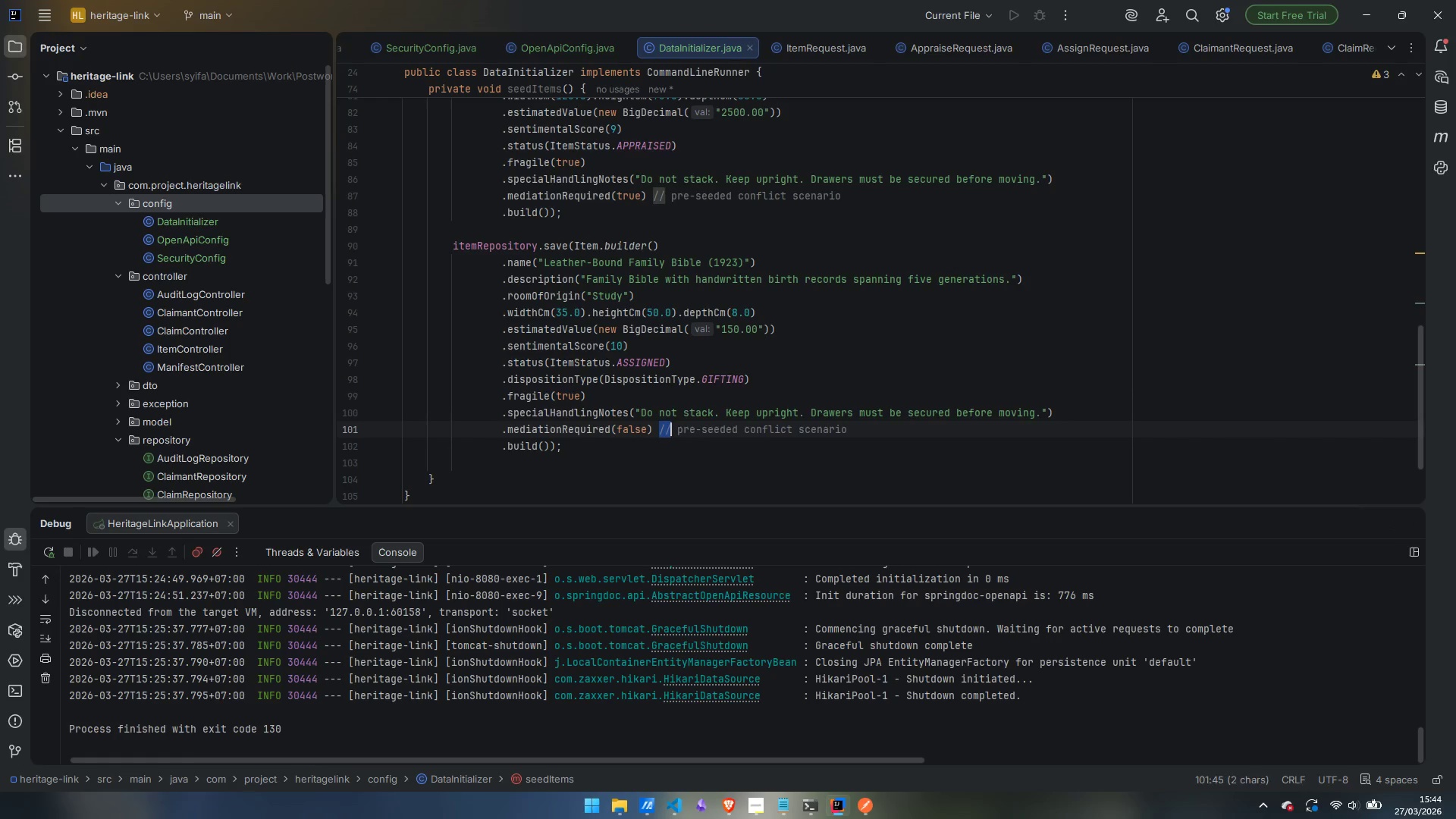 
key(Control+Shift+ArrowRight)
 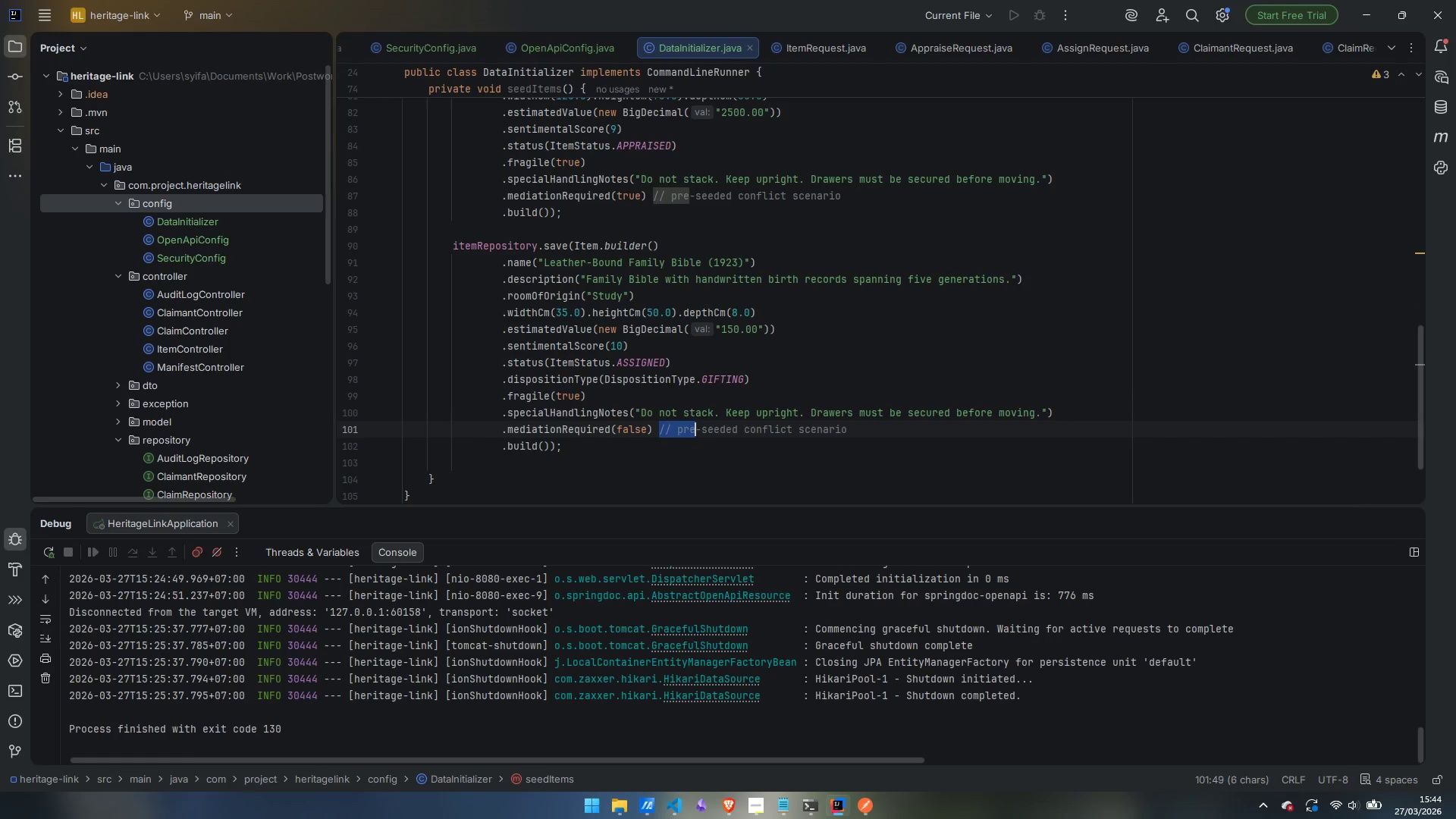 
key(Control+Shift+ArrowRight)
 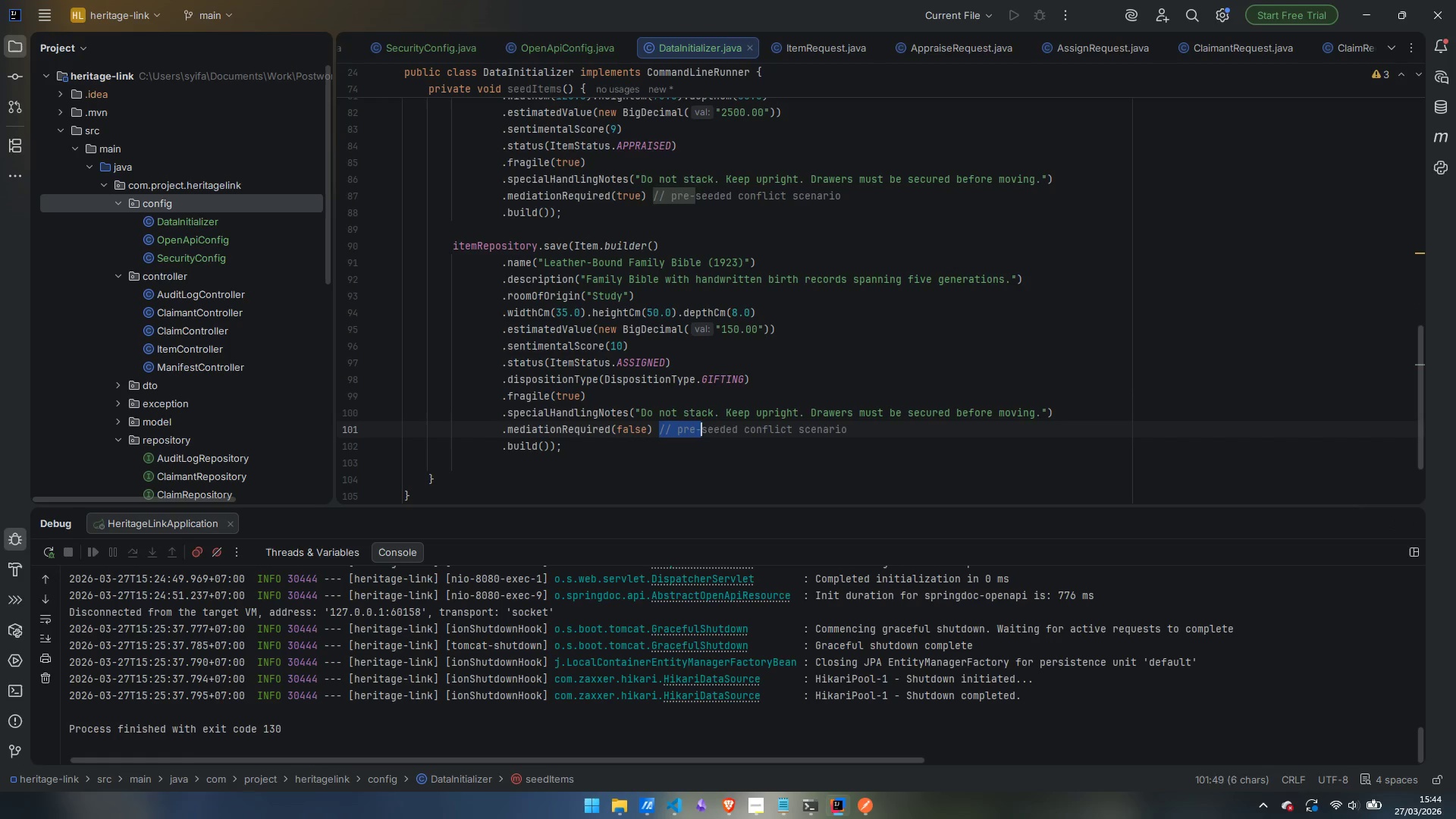 
key(Control+Shift+ArrowRight)
 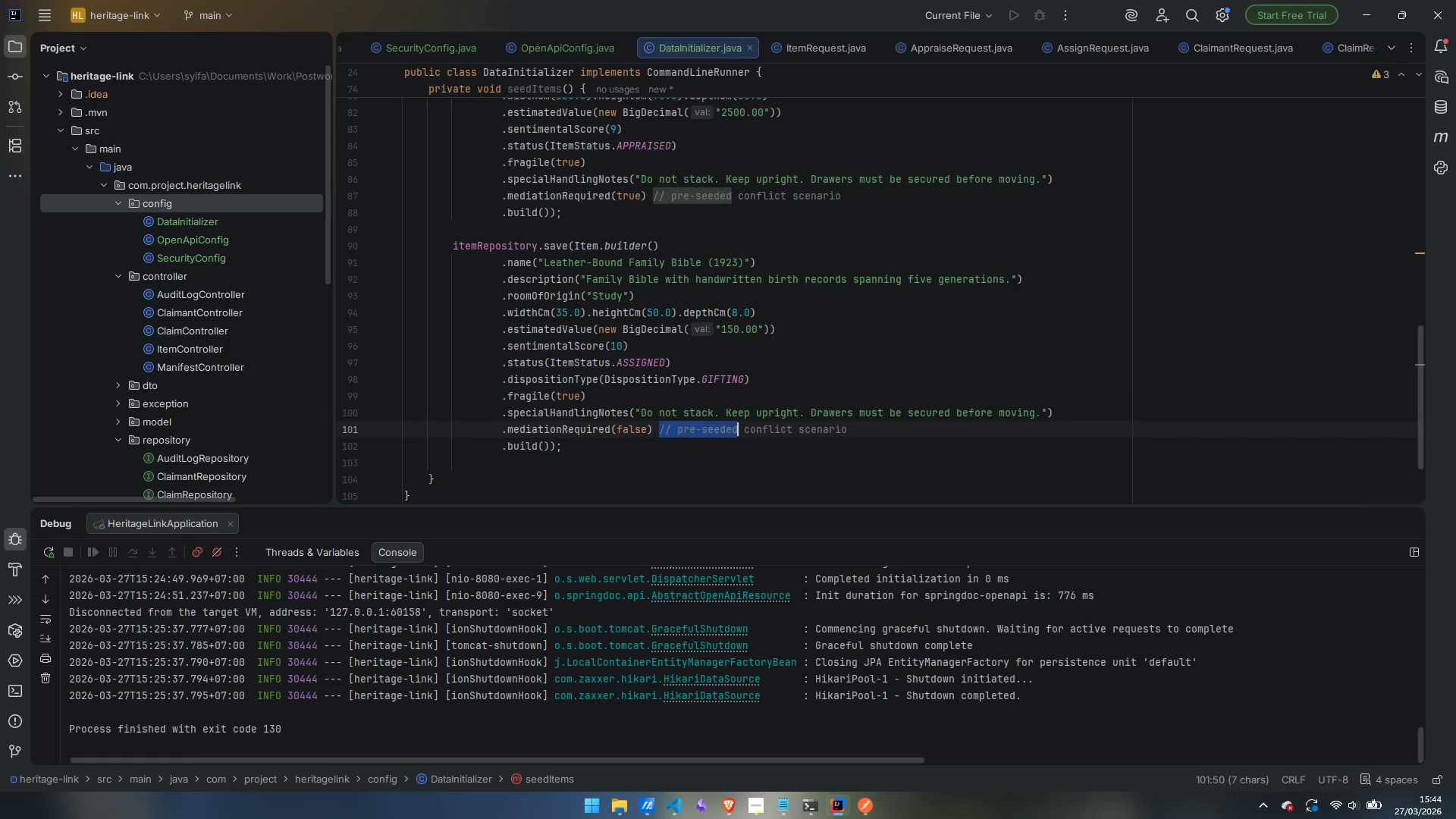 
key(Control+Shift+ArrowRight)
 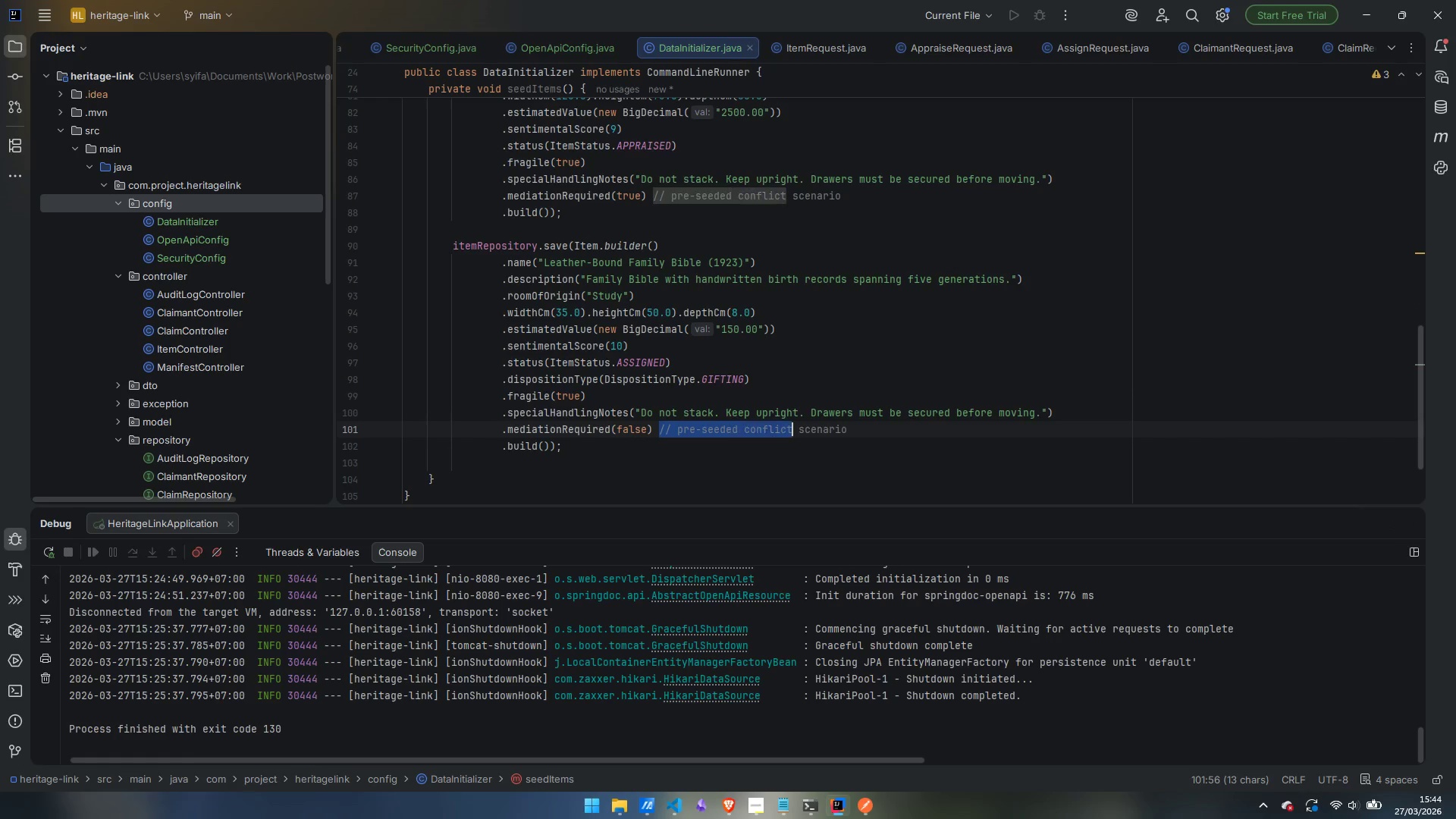 
key(Control+Shift+ArrowRight)
 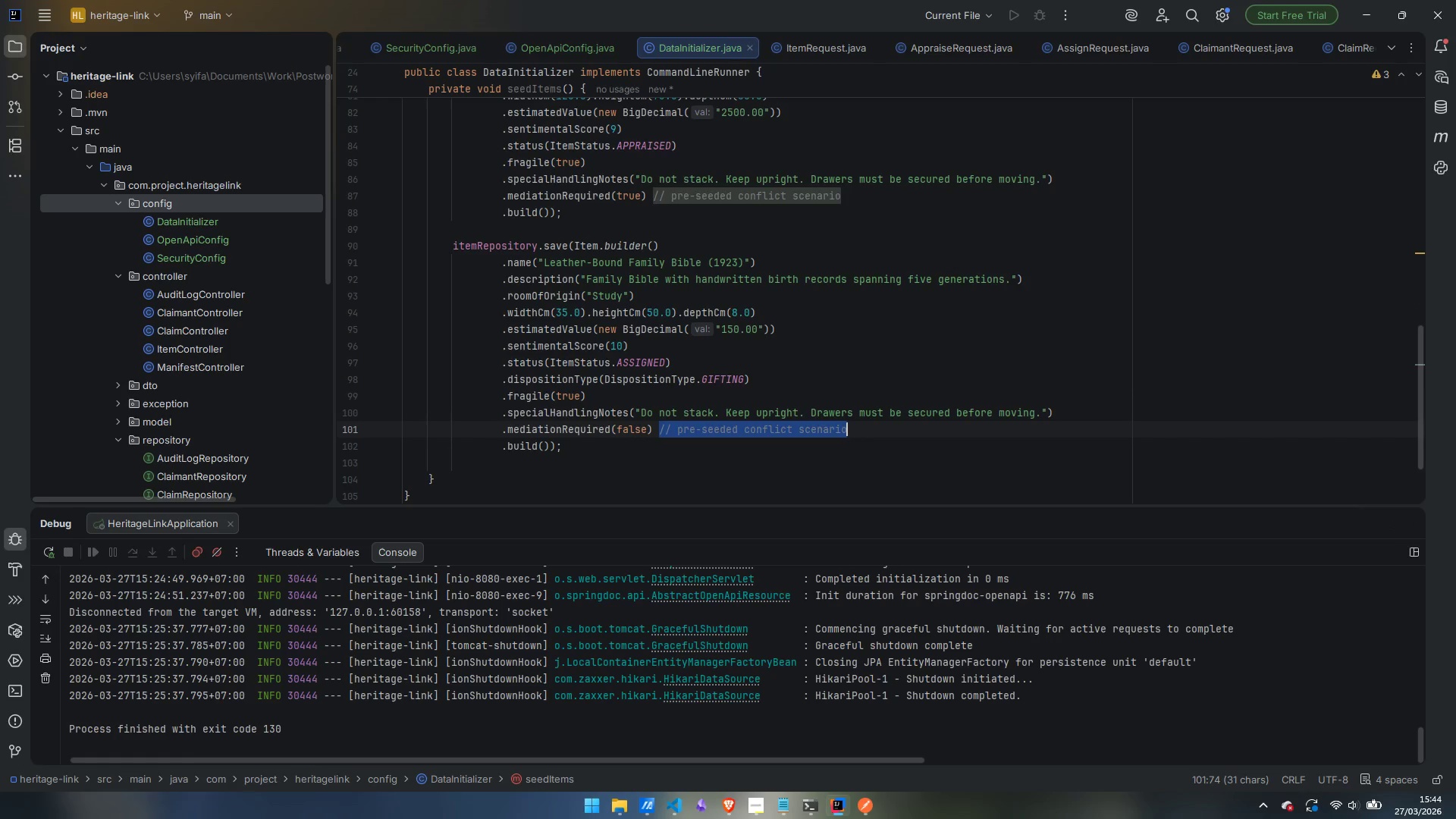 
key(Backspace)
 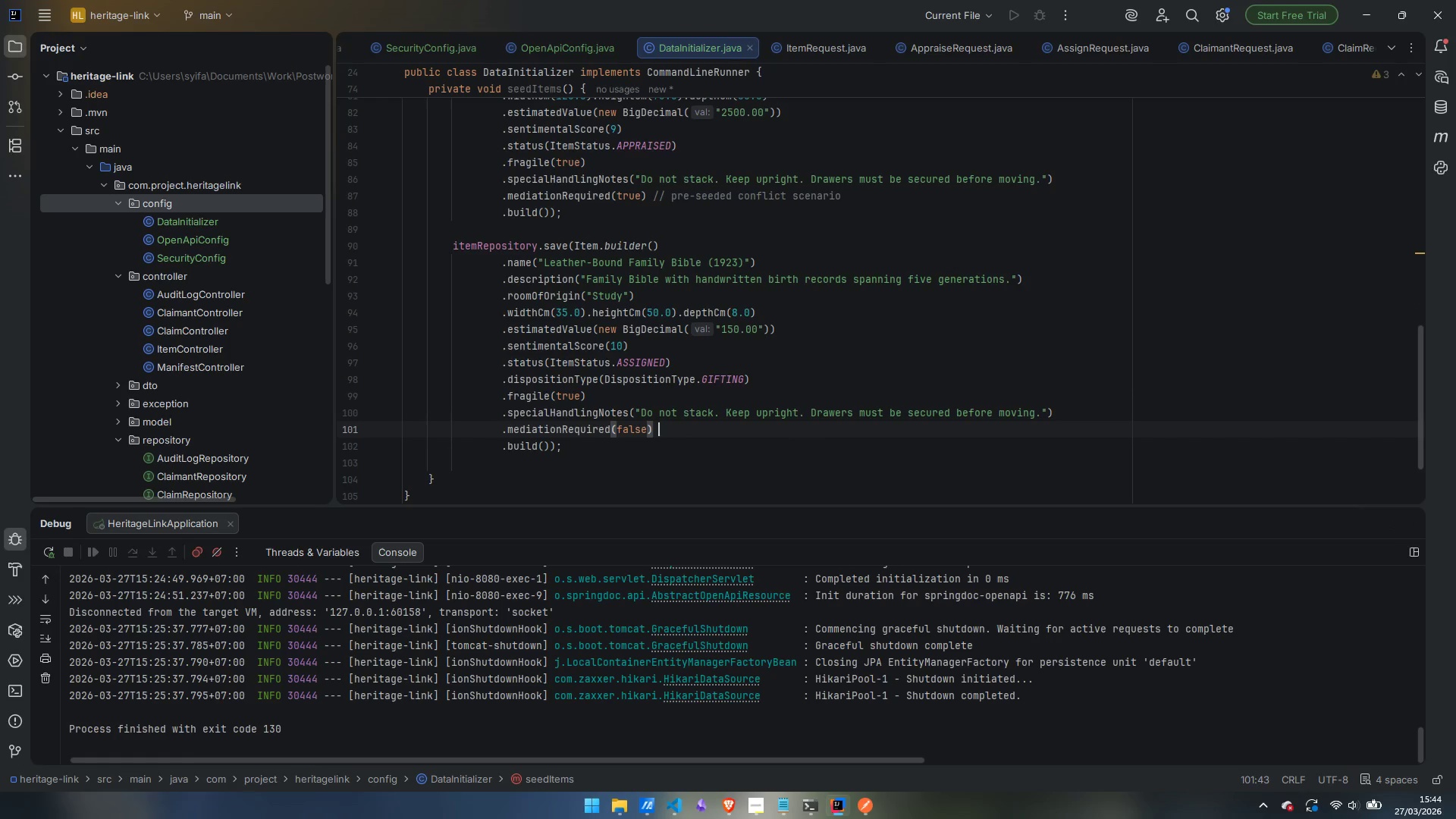 
key(Backspace)
 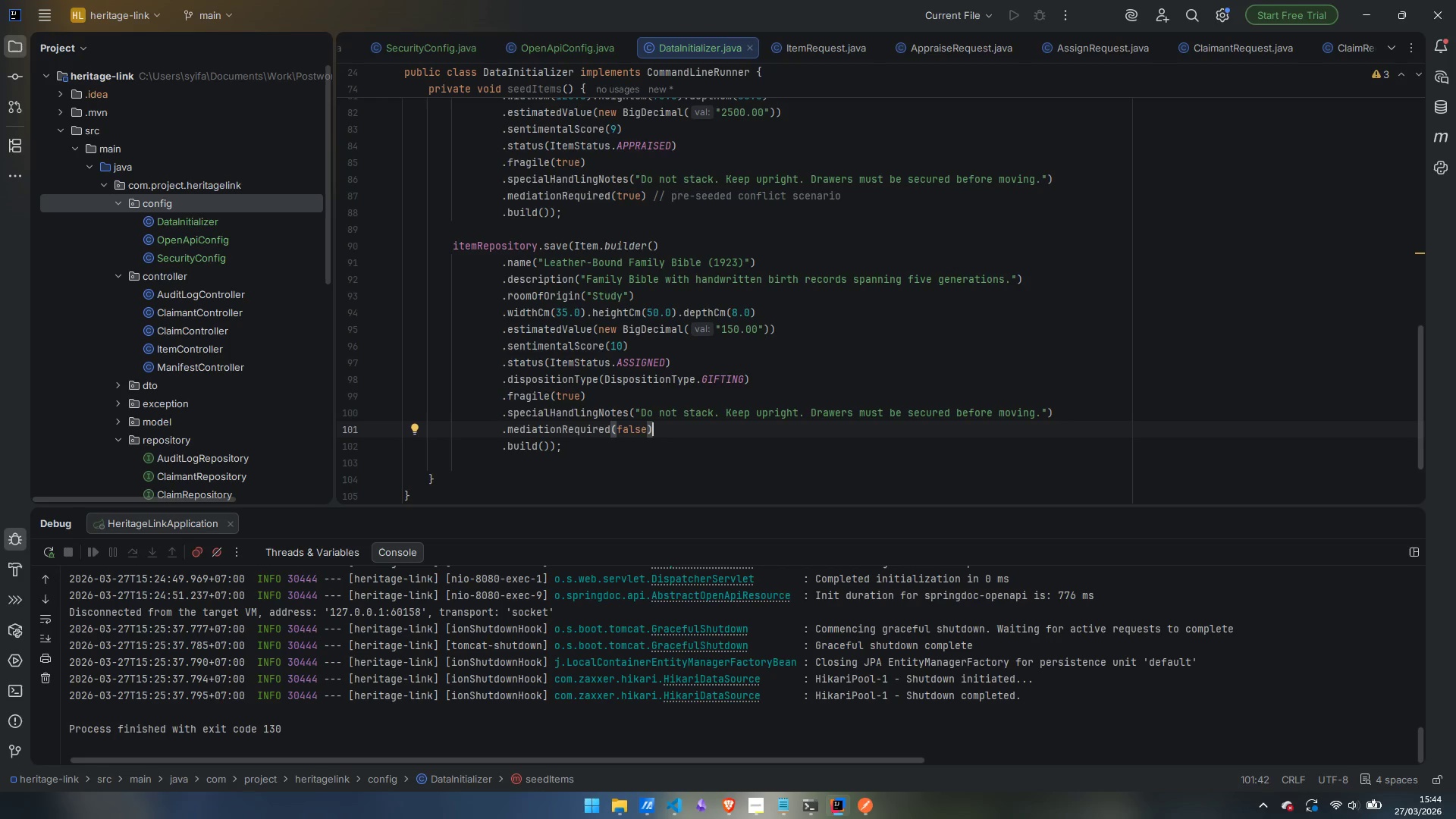 
wait(6.84)
 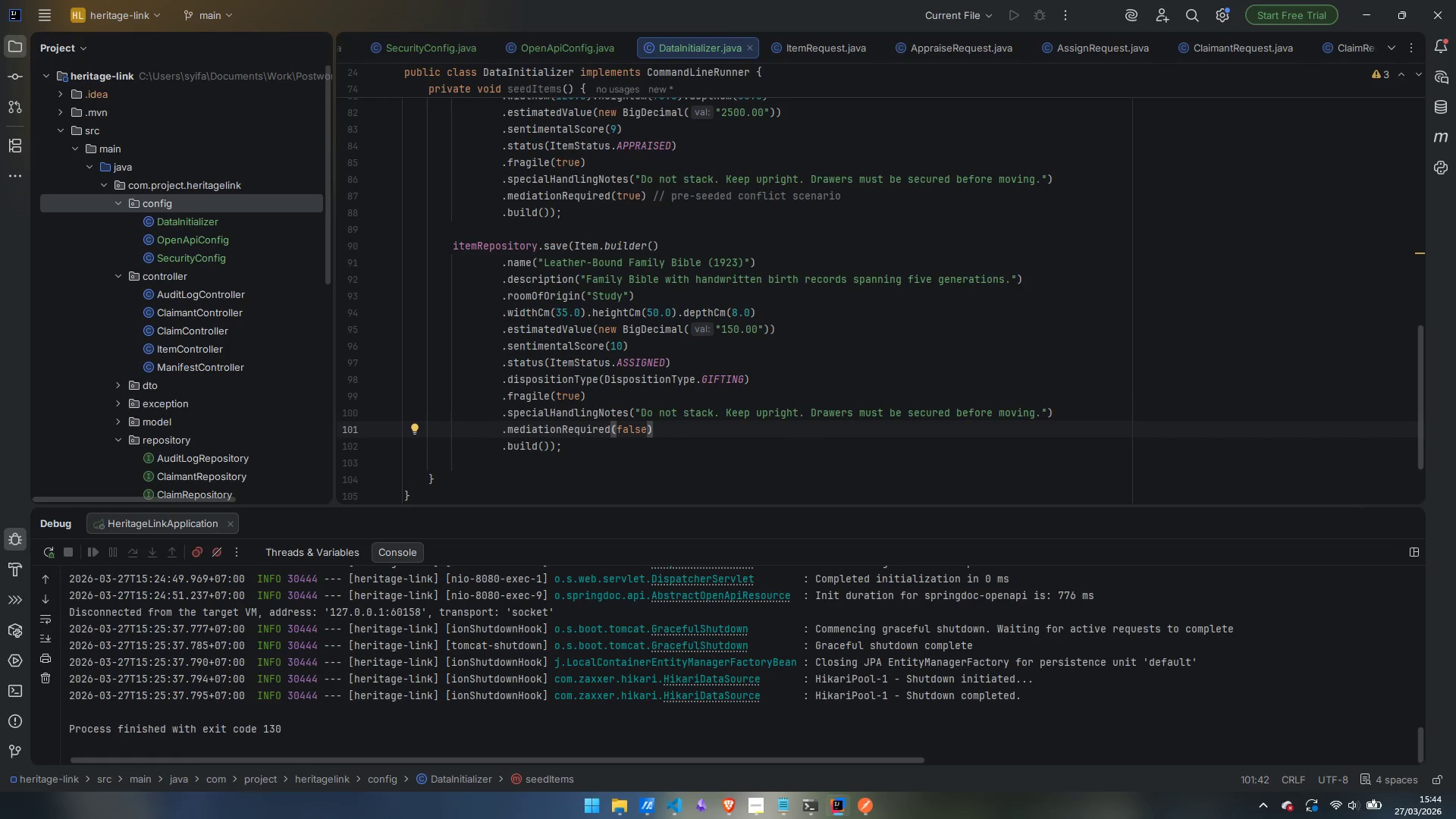 
left_click_drag(start_coordinate=[642, 412], to_coordinate=[1041, 416])
 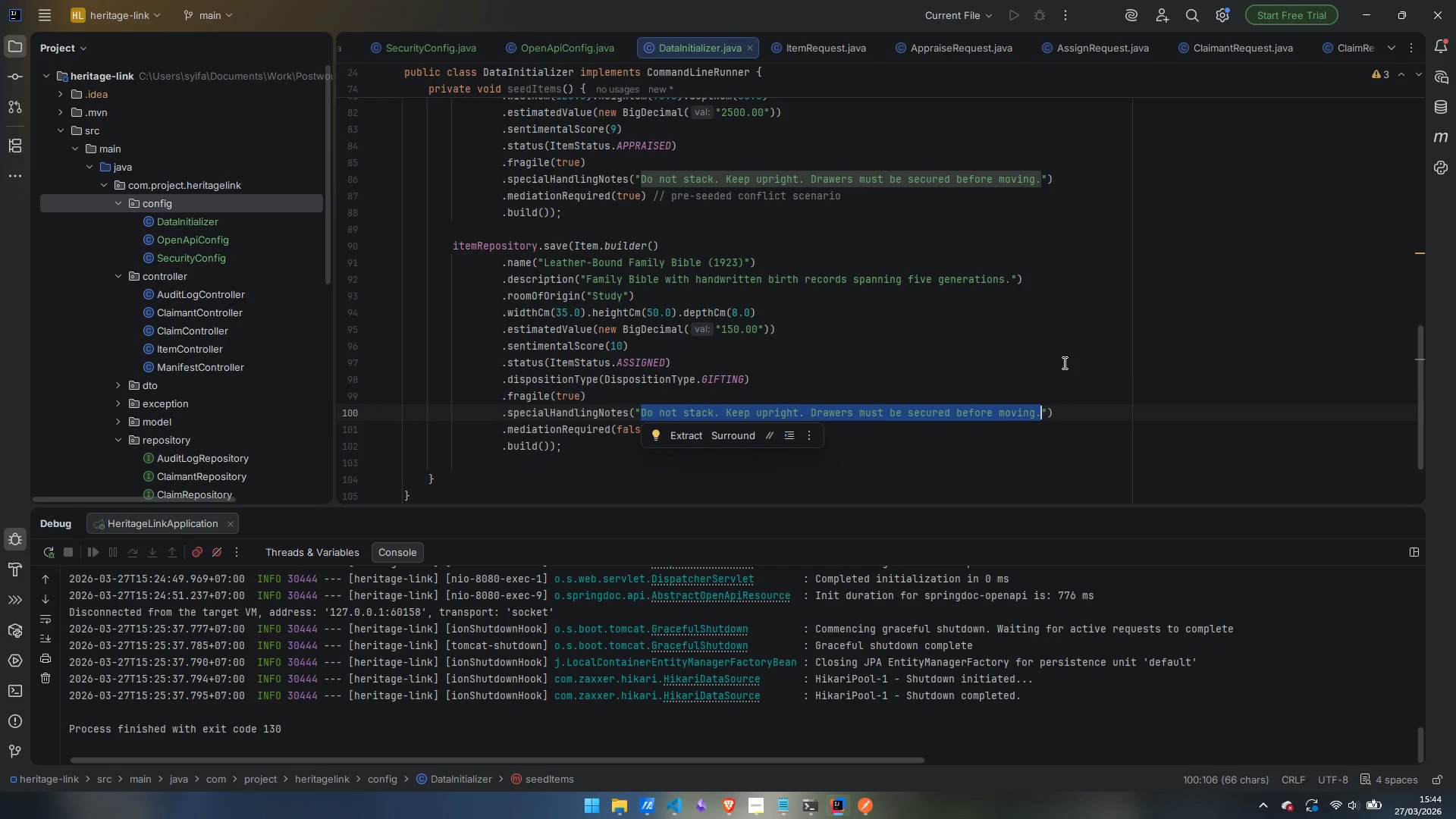 
type(Exter)
key(Backspace)
key(Backspace)
type(remely fragile binding. Wrap individually in acid-free tissue.)
 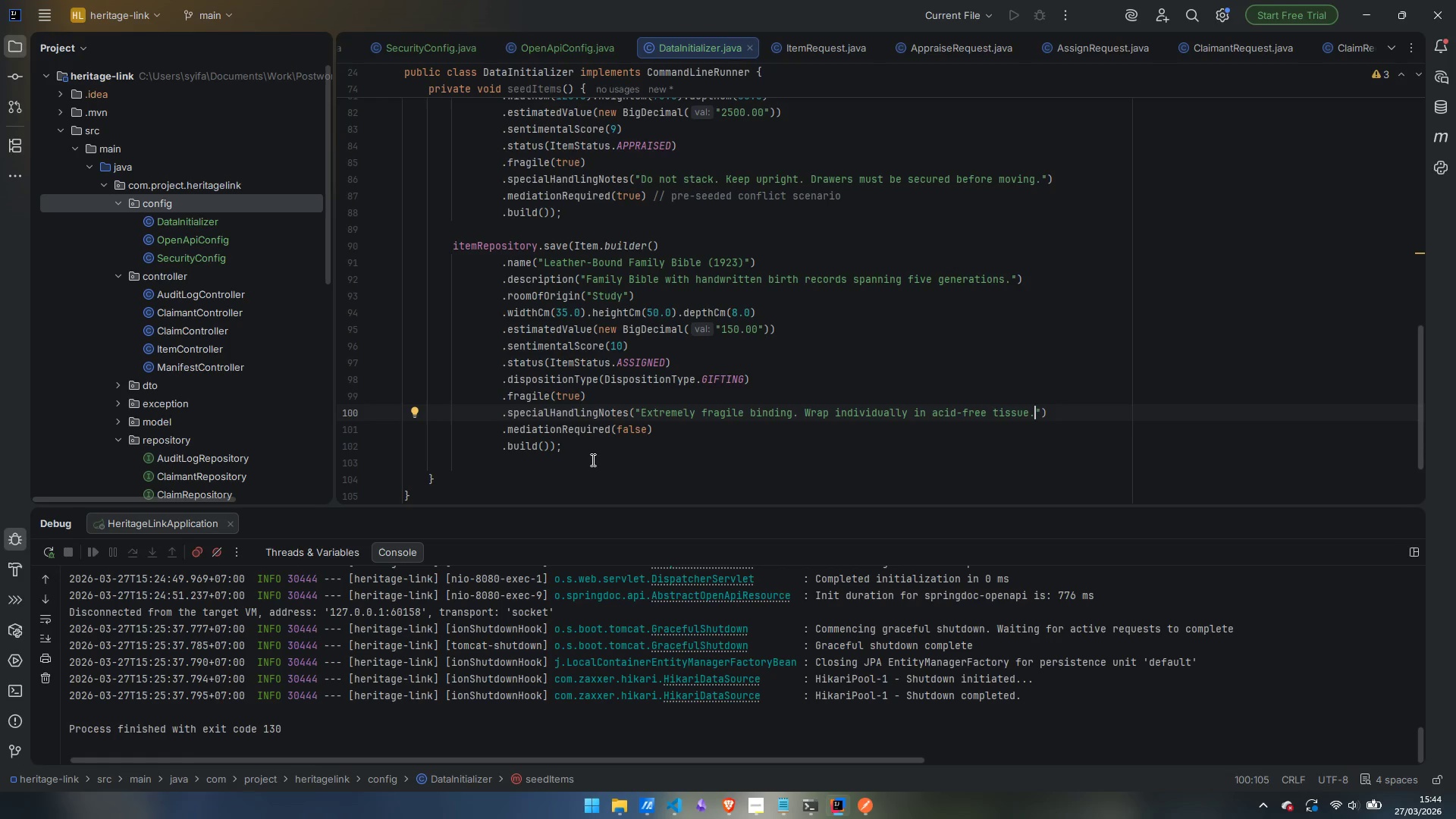 
left_click_drag(start_coordinate=[585, 445], to_coordinate=[452, 245])
 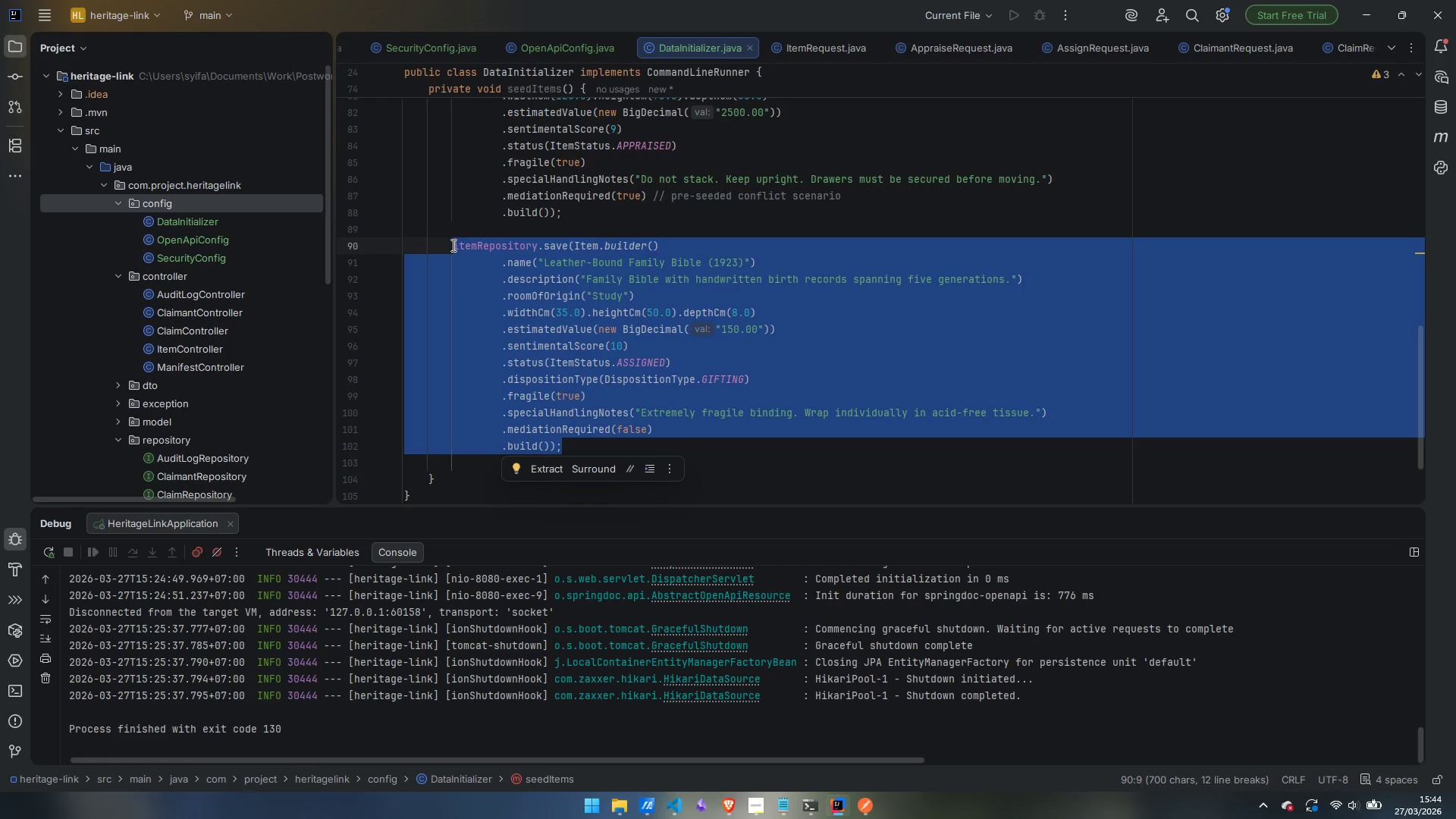 
key(Control+C)
 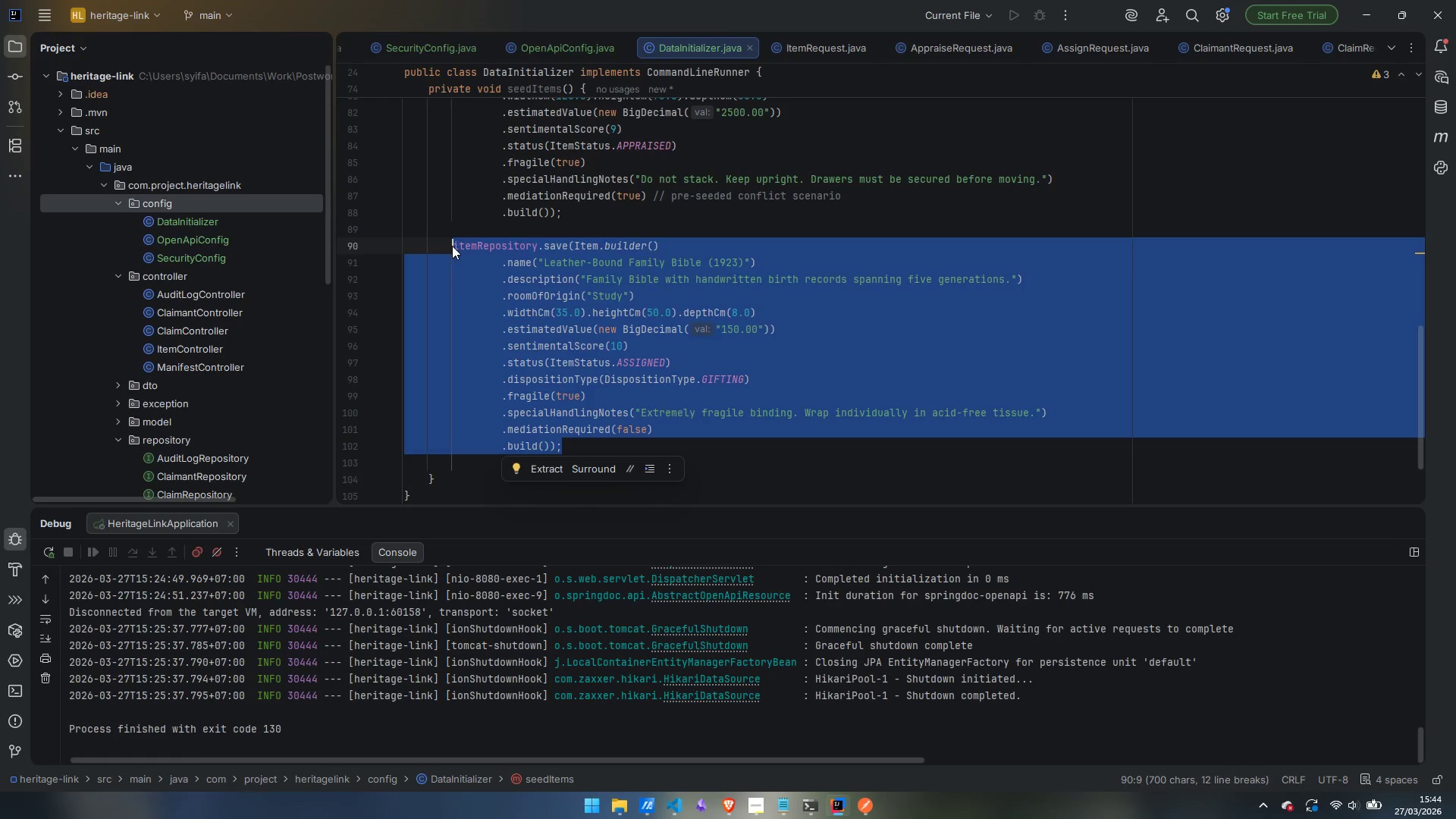 
key(ArrowRight)
 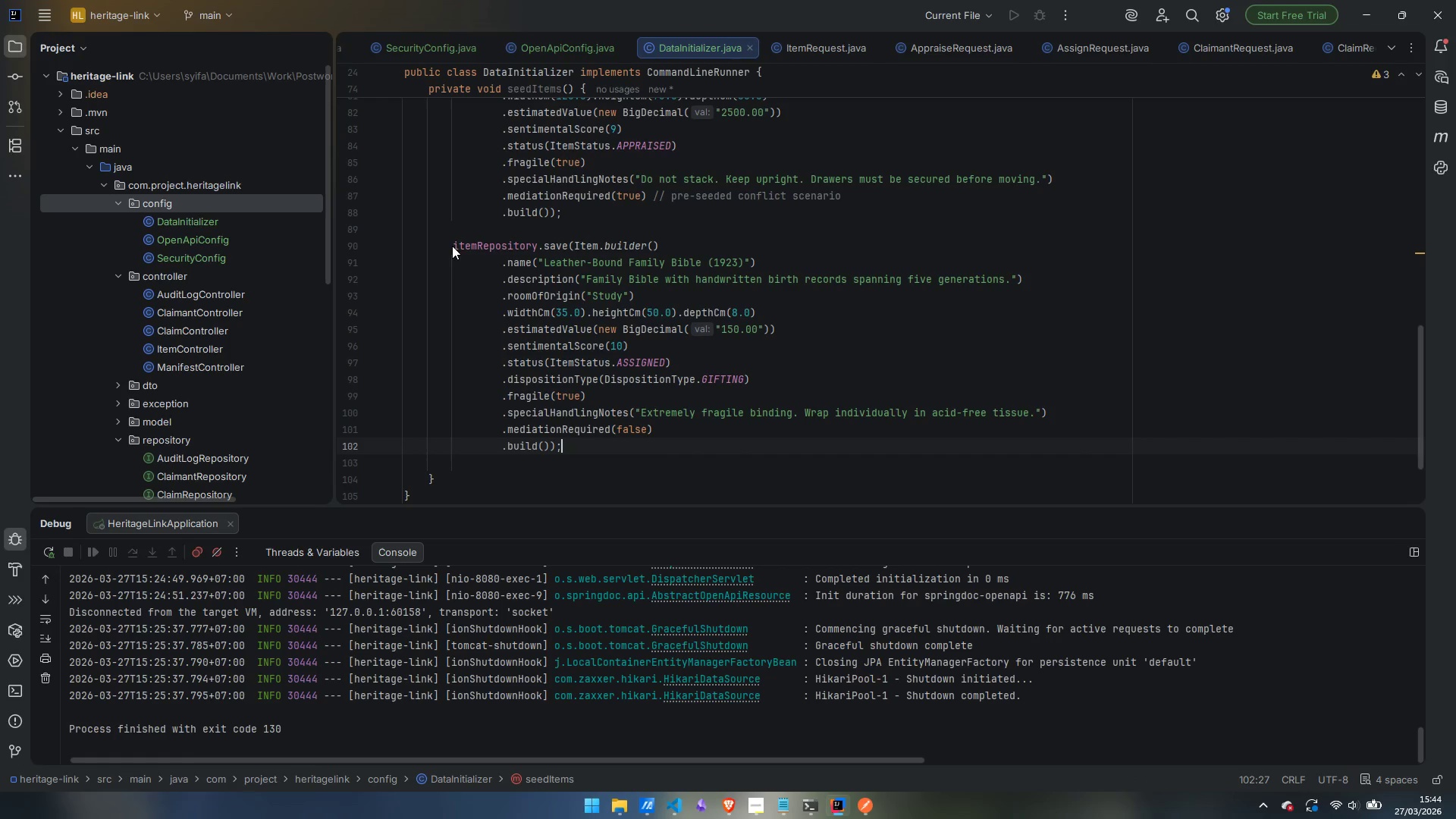 
key(Enter)
 